 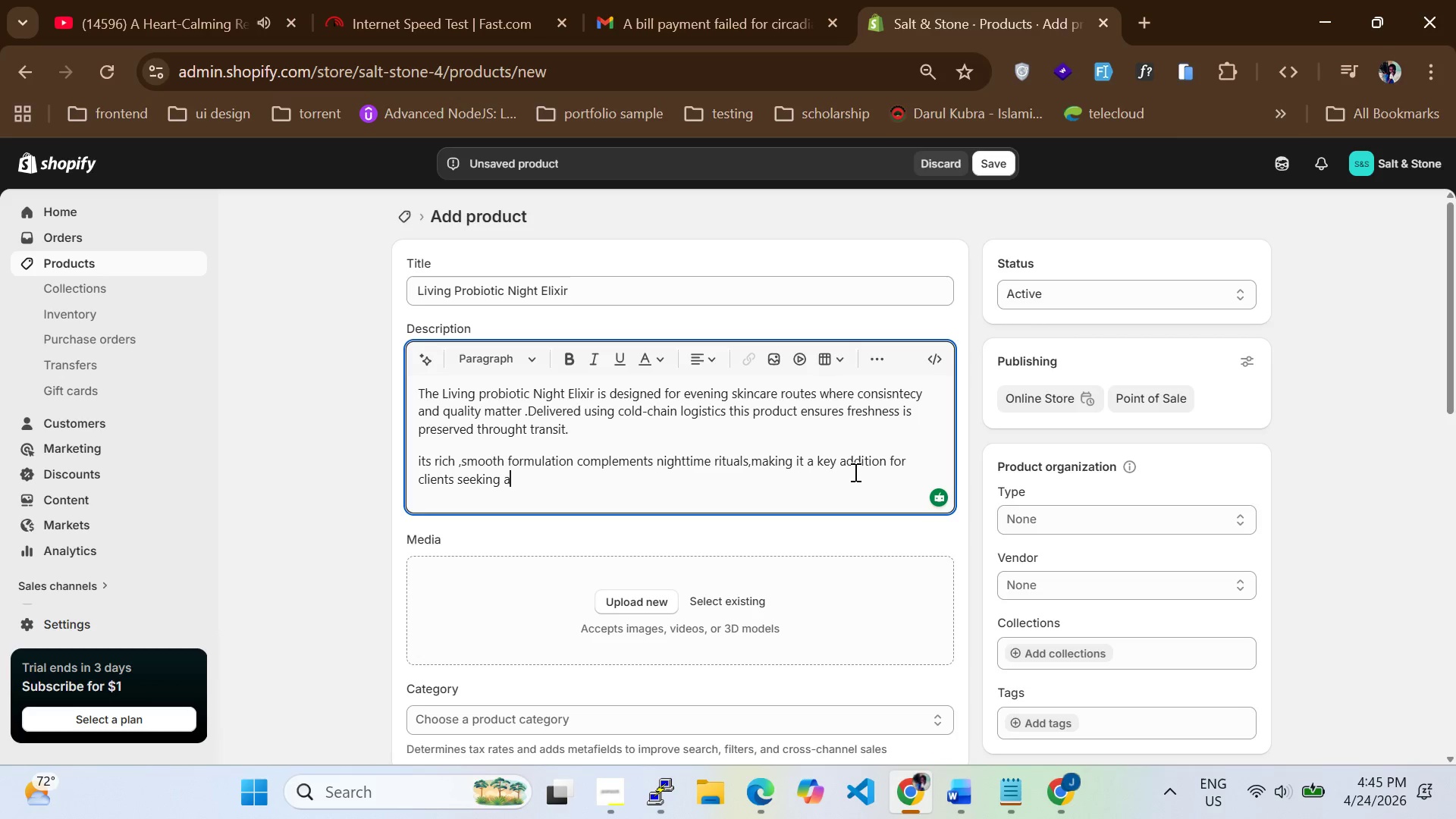 
hold_key(key=R, duration=0.39)
 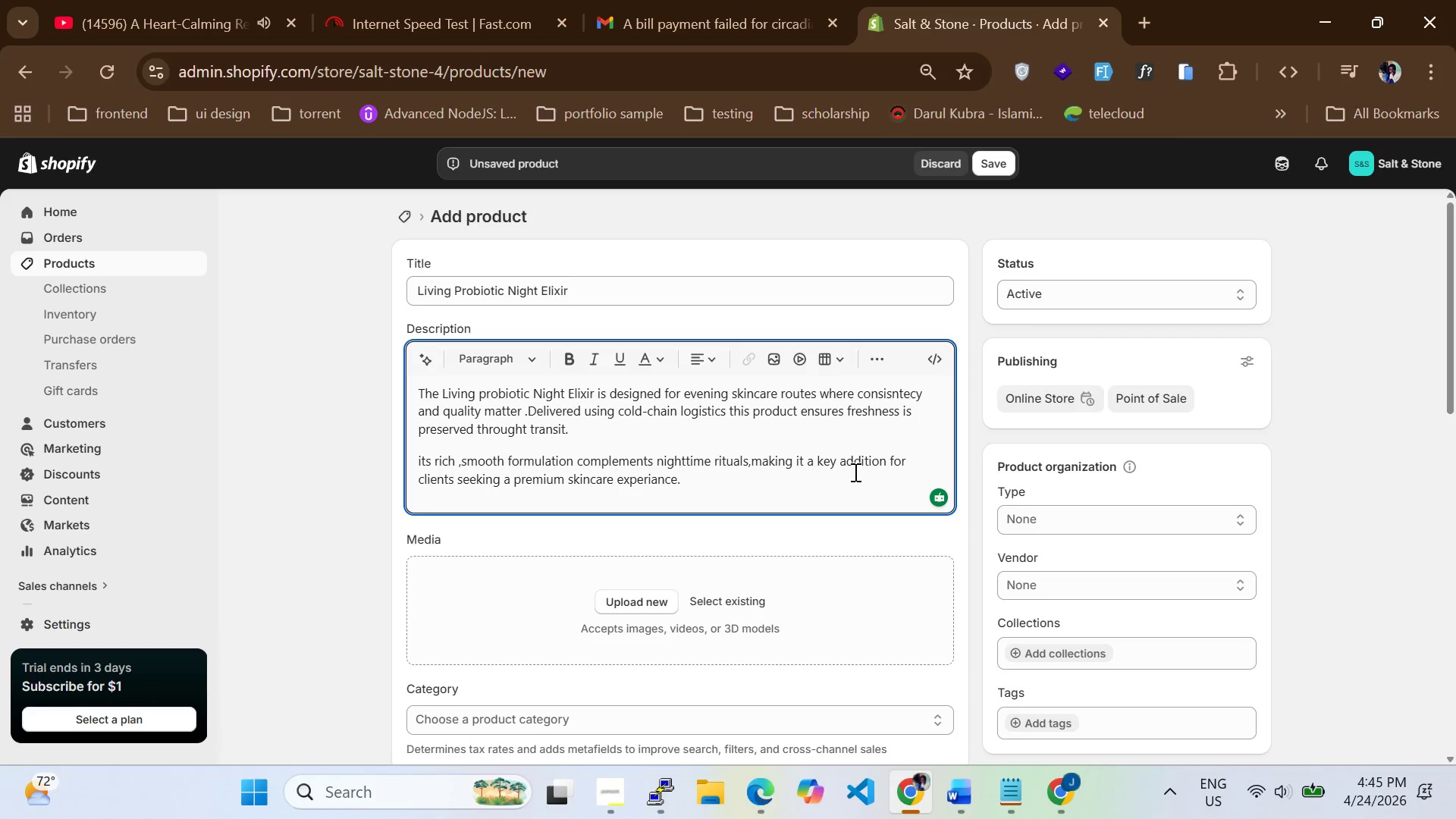 
wait(5.94)
 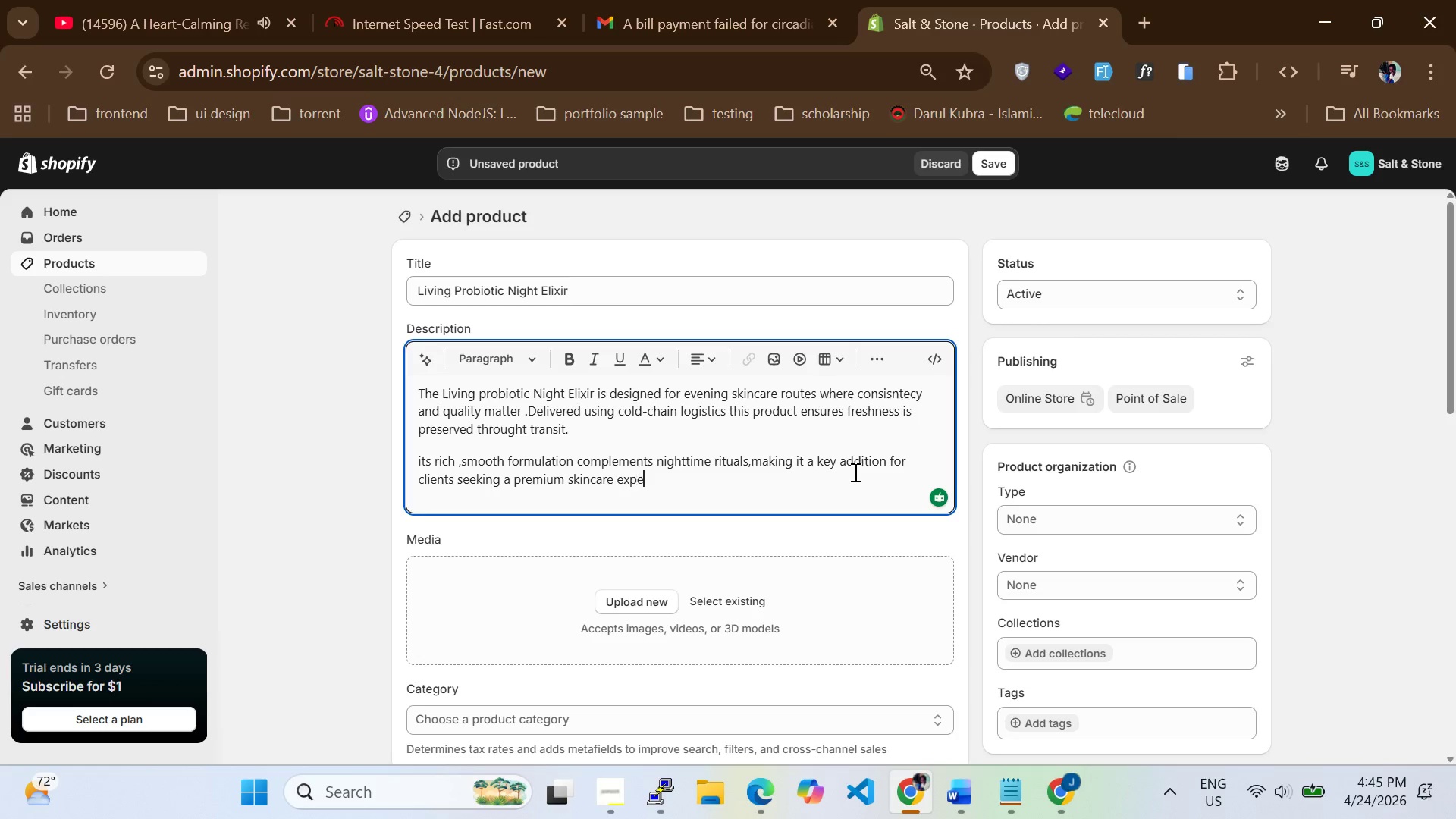 
scroll: coordinate [819, 455], scroll_direction: down, amount: 1.0
 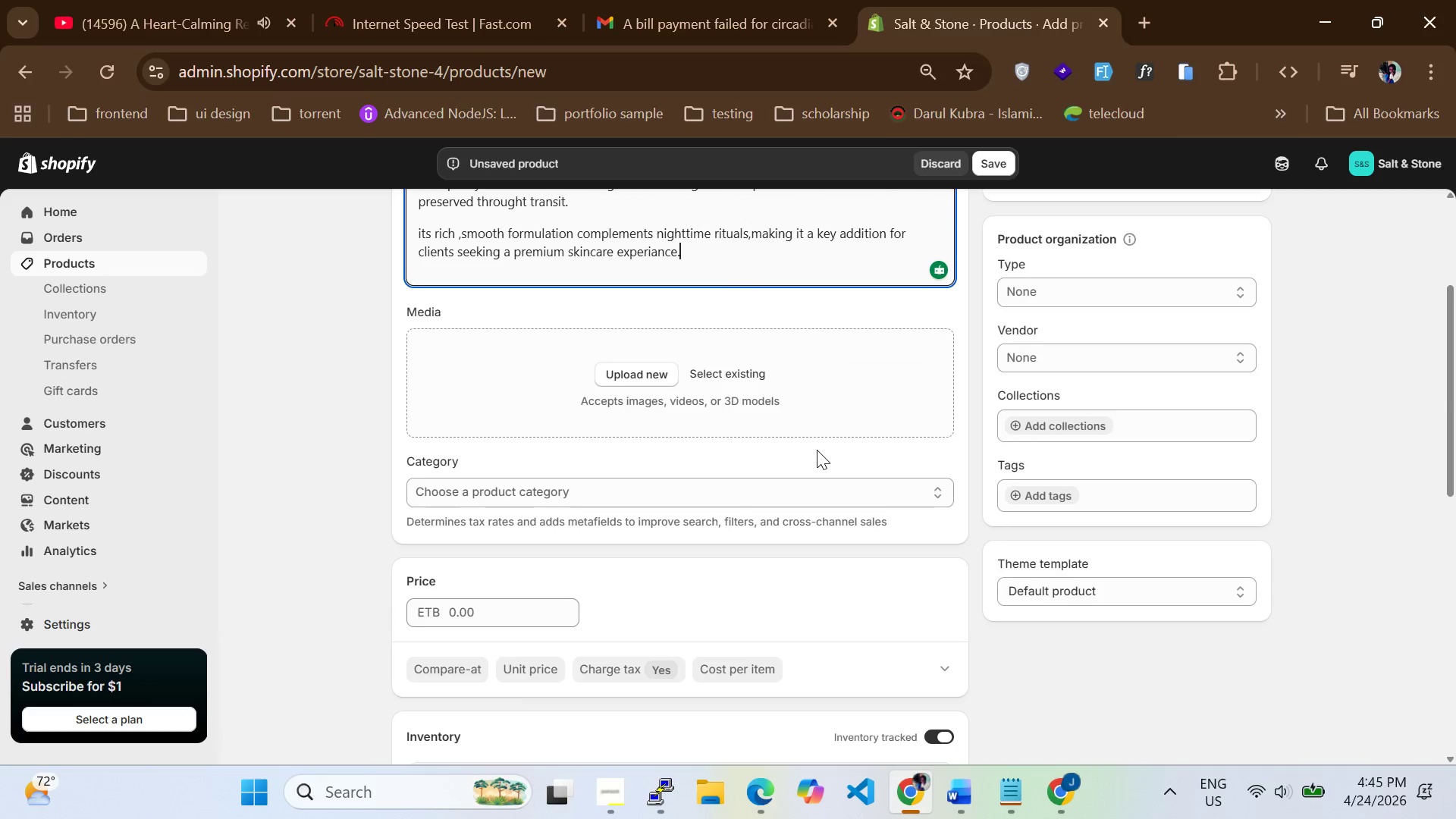 
scroll: coordinate [813, 449], scroll_direction: up, amount: 1.0
 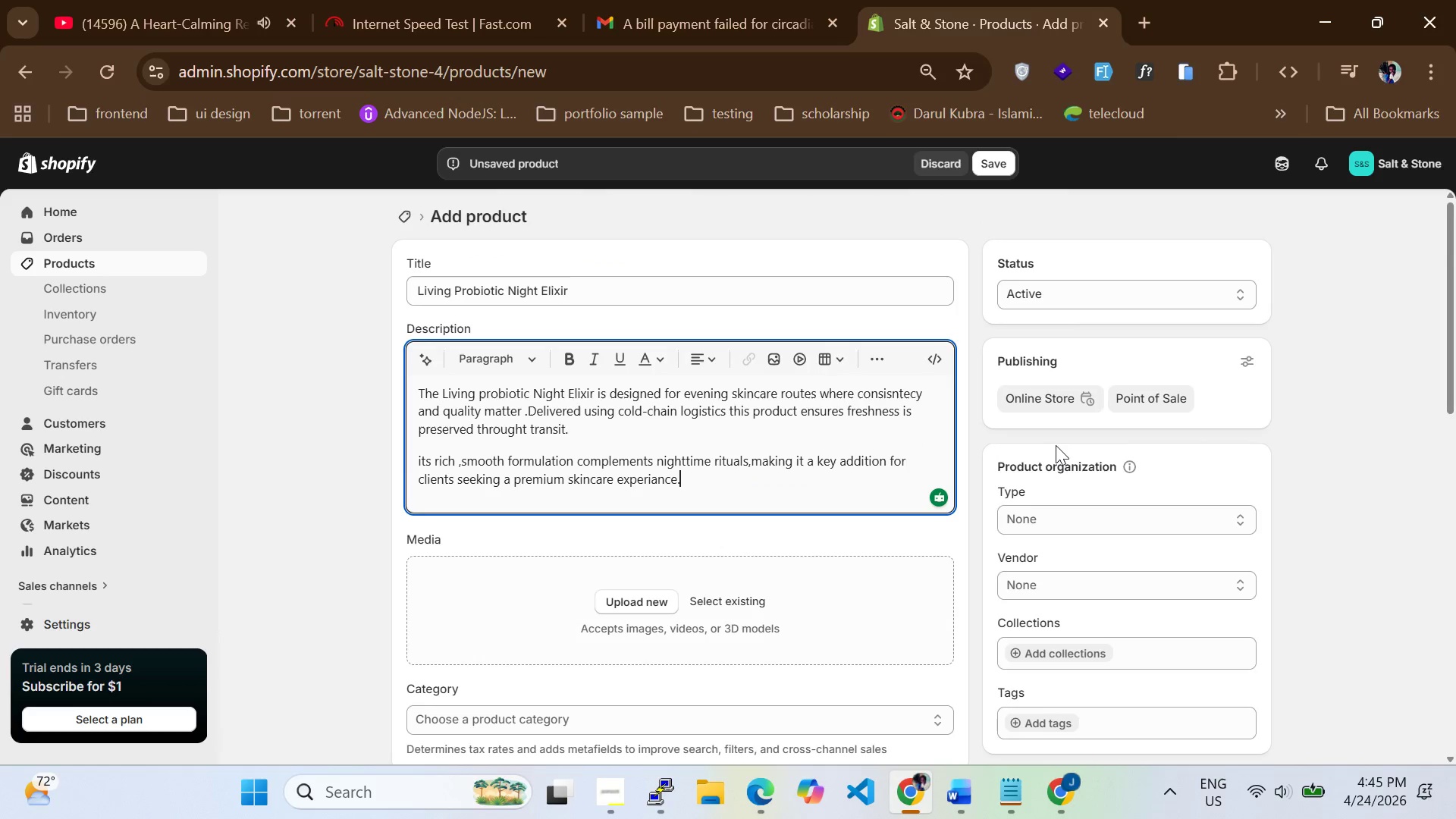 
left_click([1063, 519])
 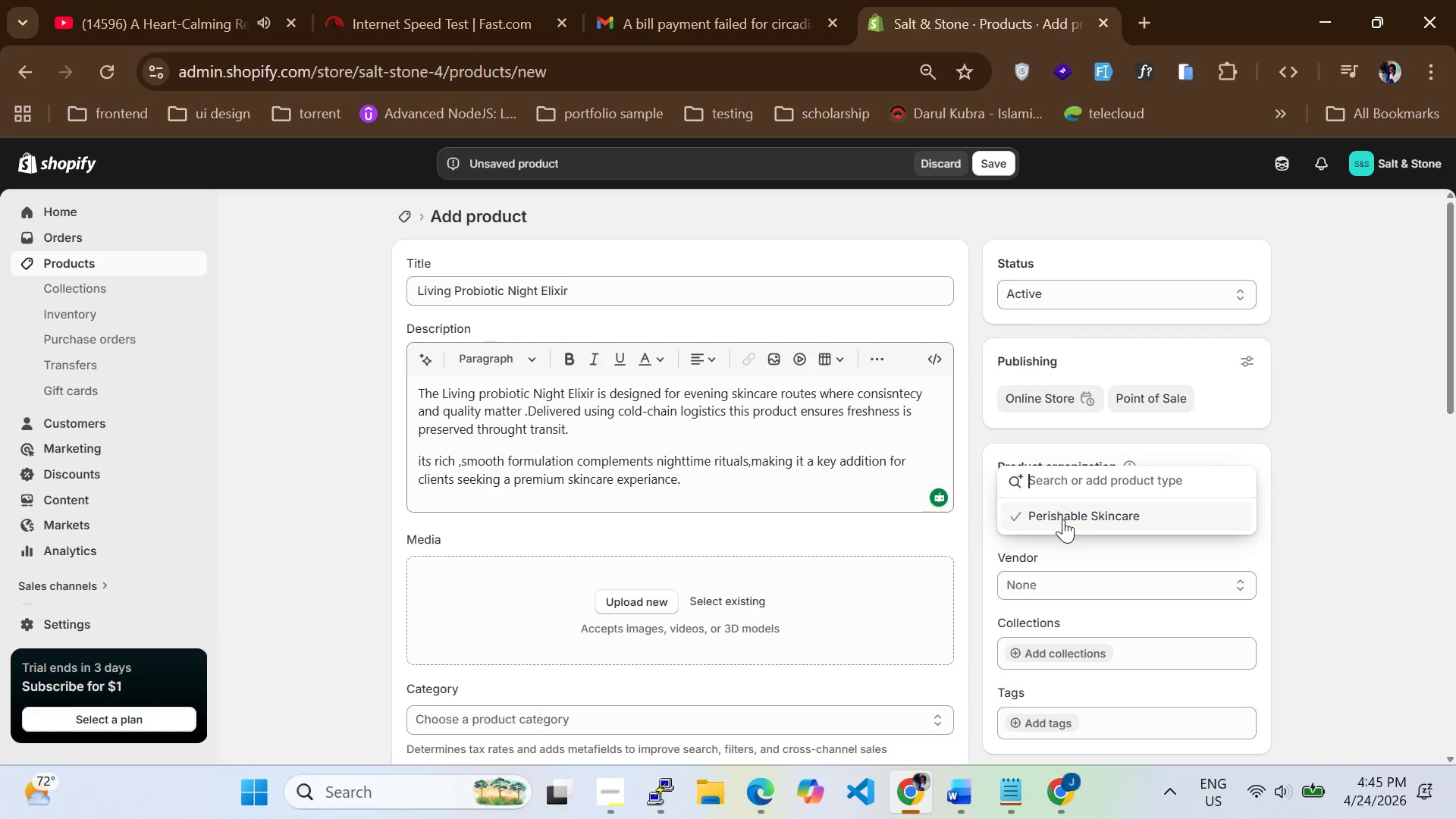 
left_click([1063, 519])
 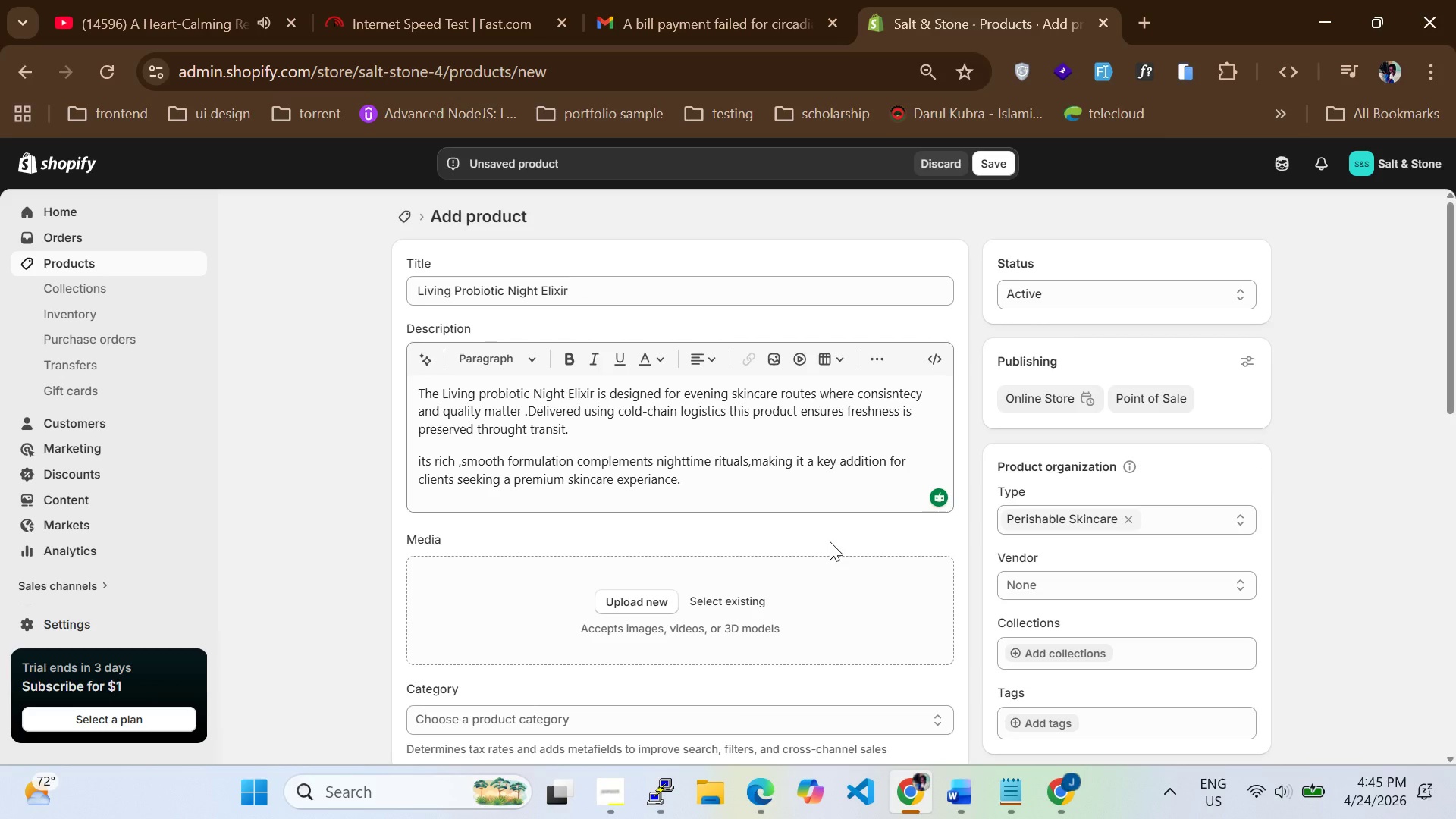 
scroll: coordinate [830, 541], scroll_direction: down, amount: 4.0
 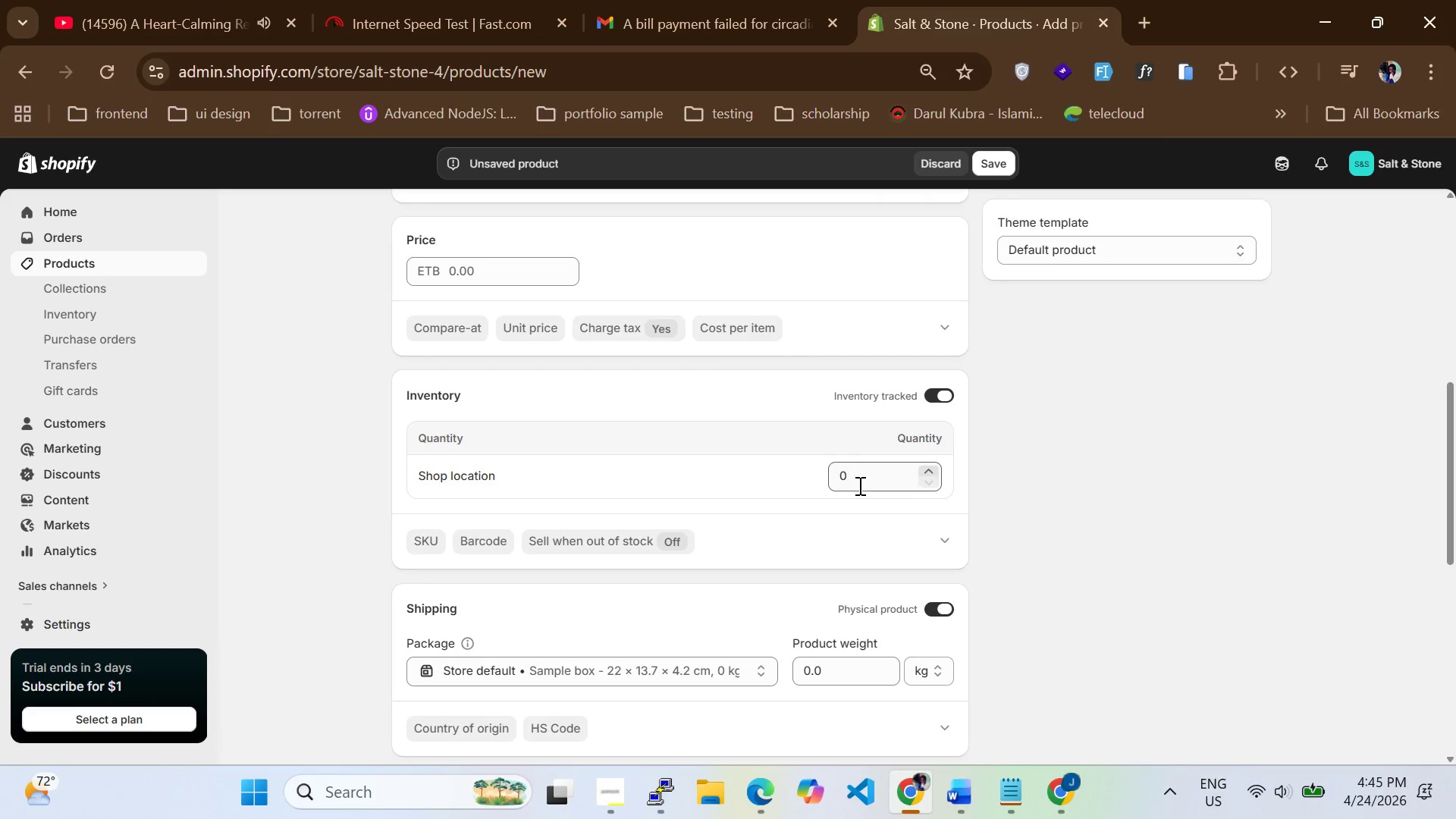 
left_click([858, 485])
 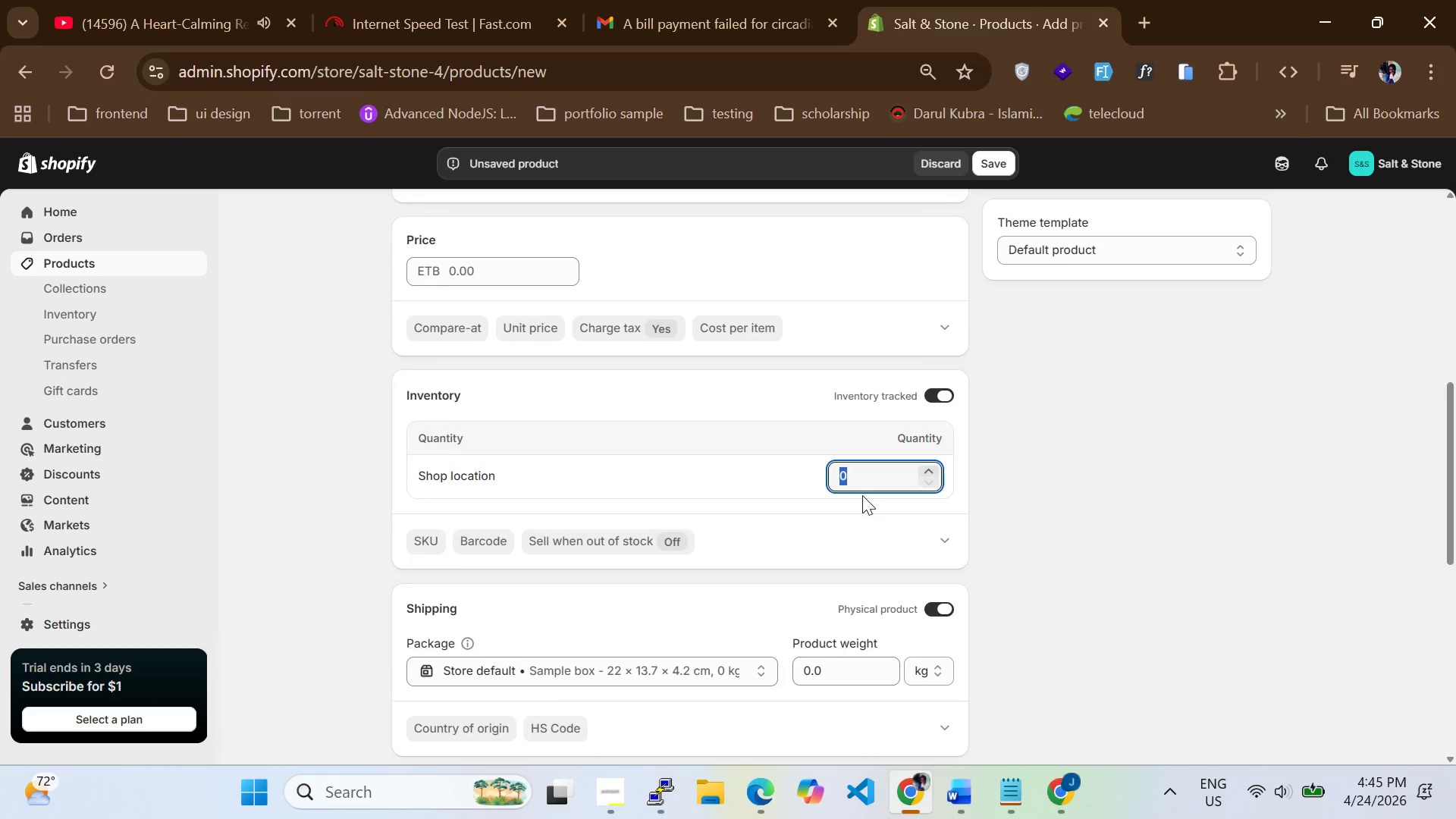 
scroll: coordinate [862, 495], scroll_direction: down, amount: 2.0
 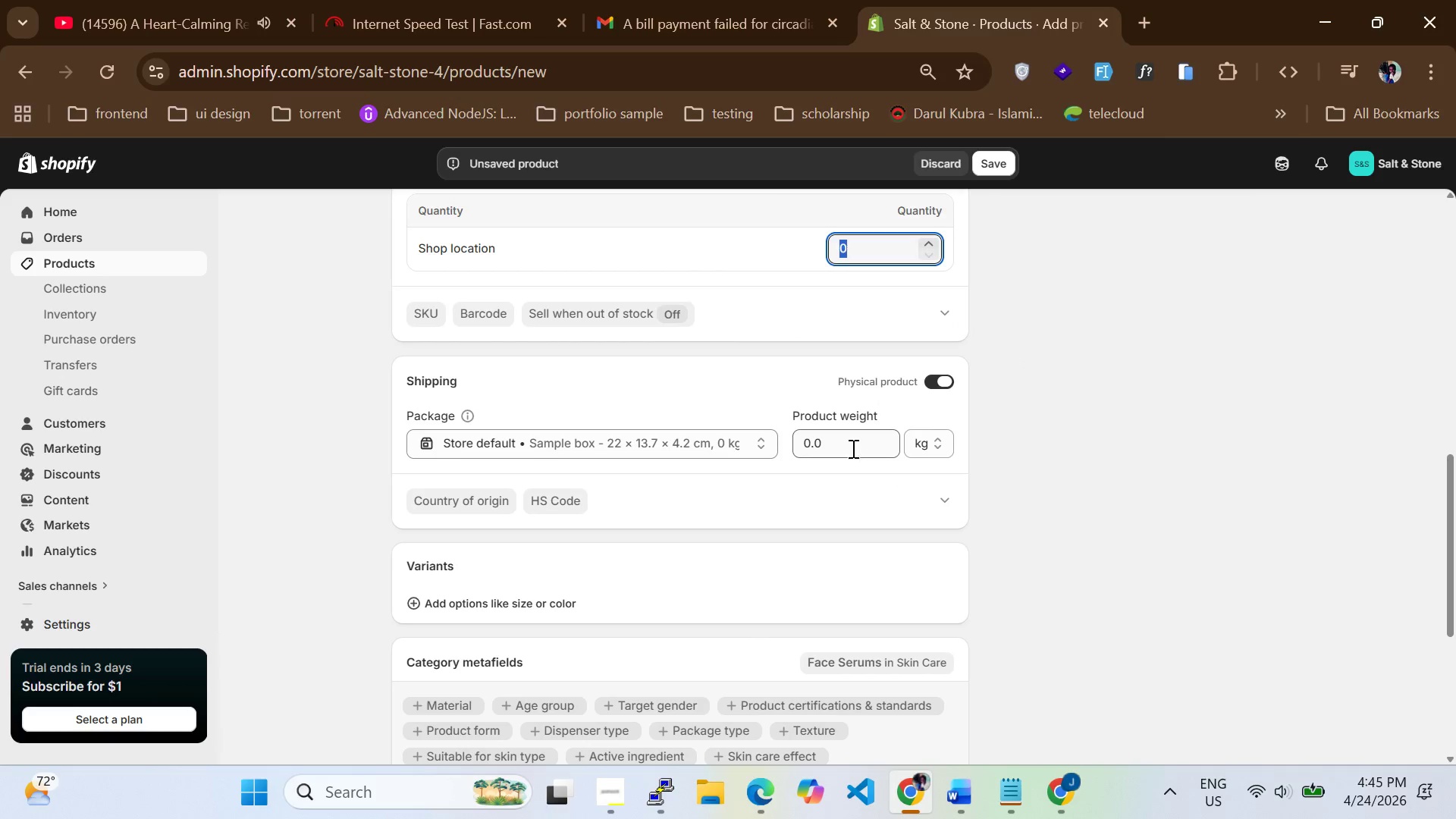 
left_click([852, 448])
 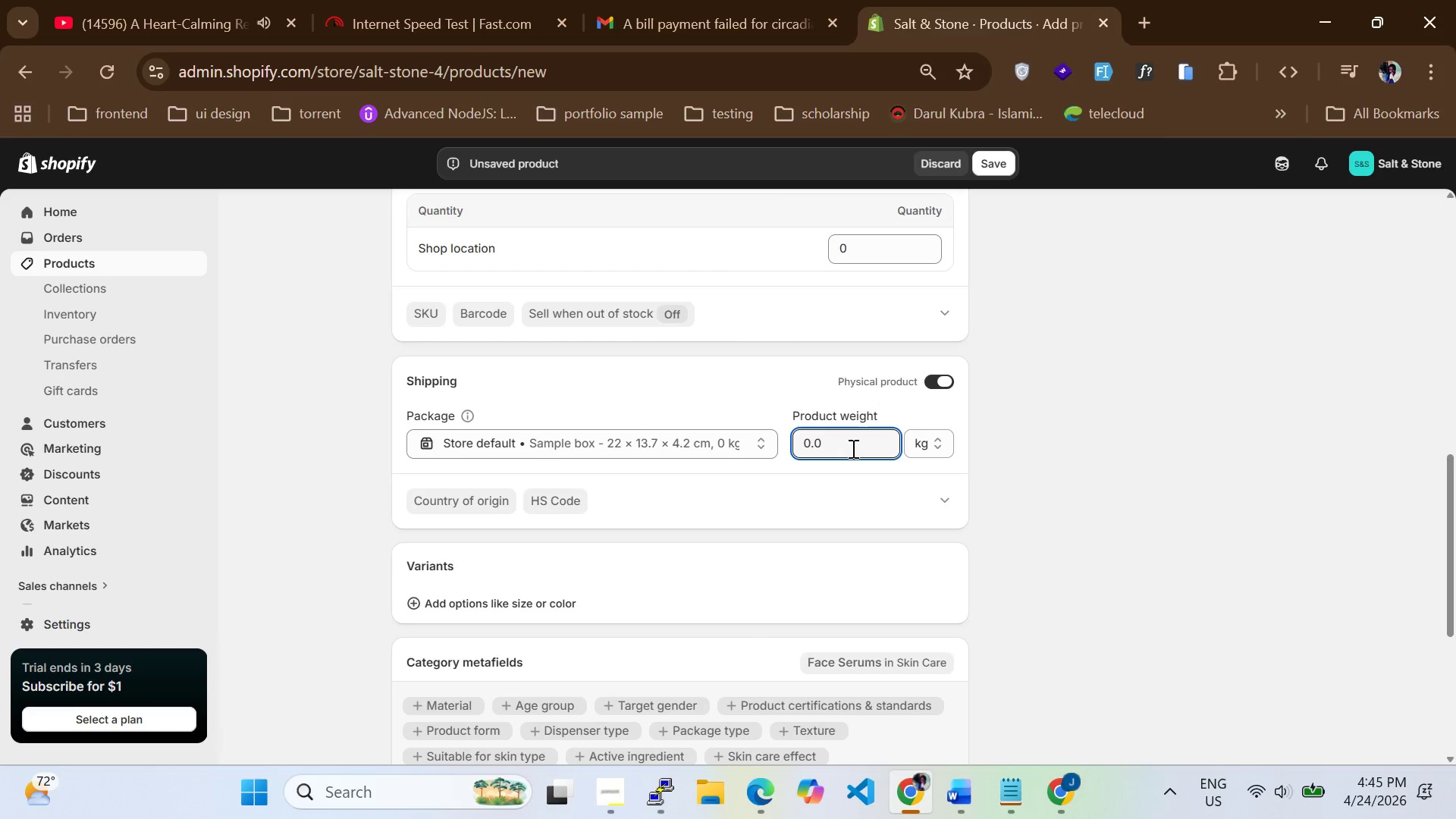 
key(Backspace)
 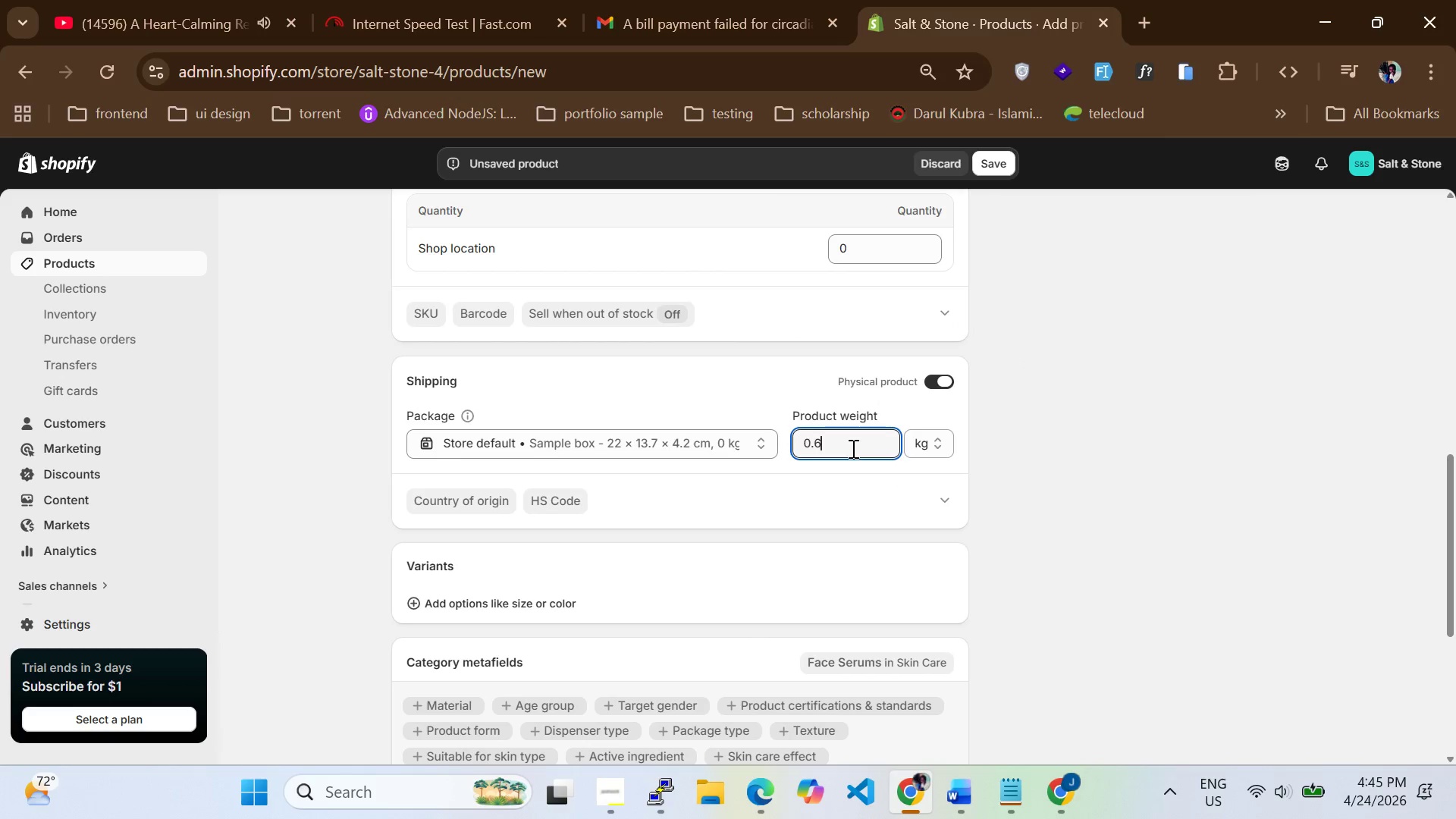 
key(6)
 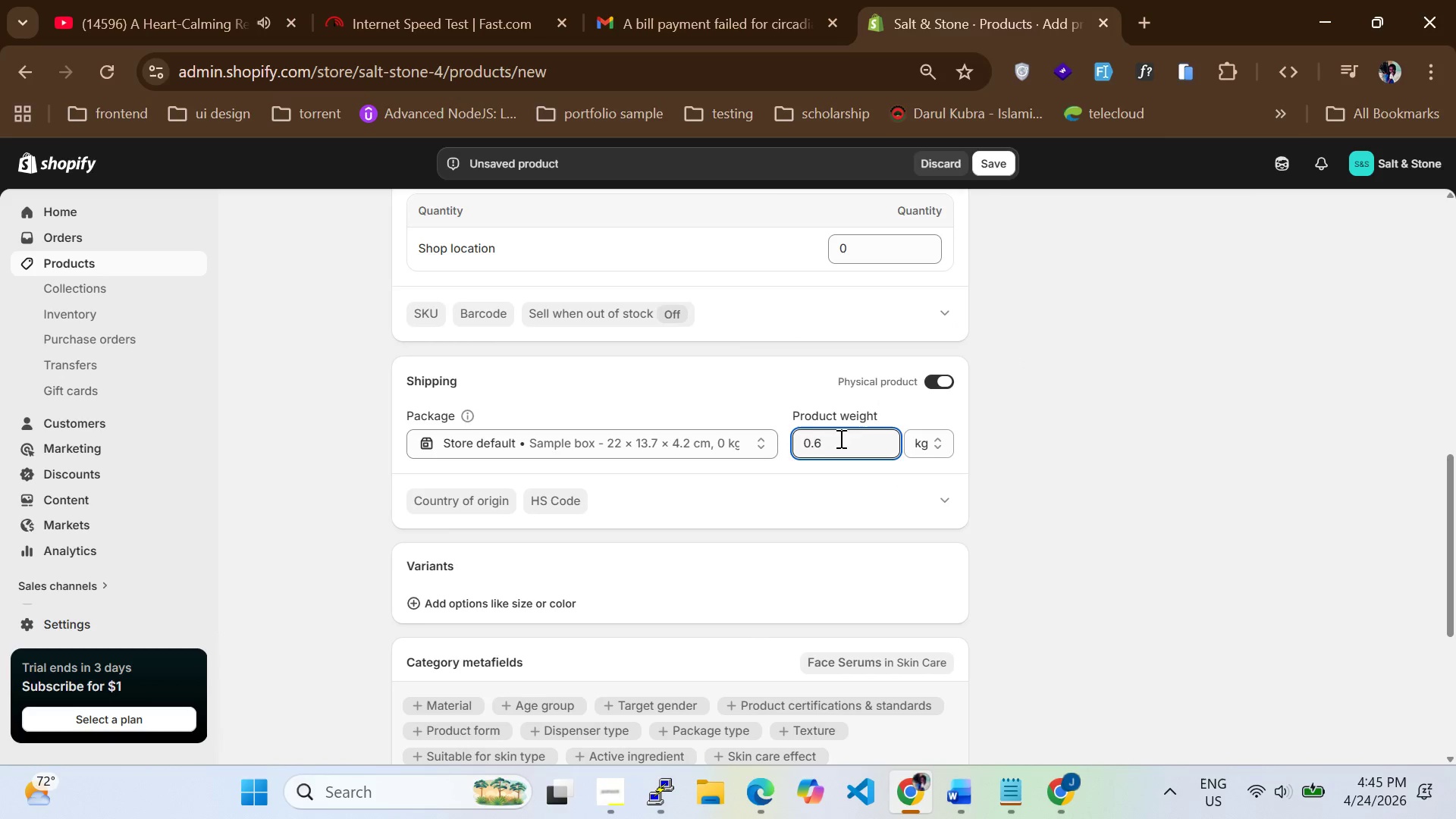 
scroll: coordinate [446, 386], scroll_direction: down, amount: 3.0
 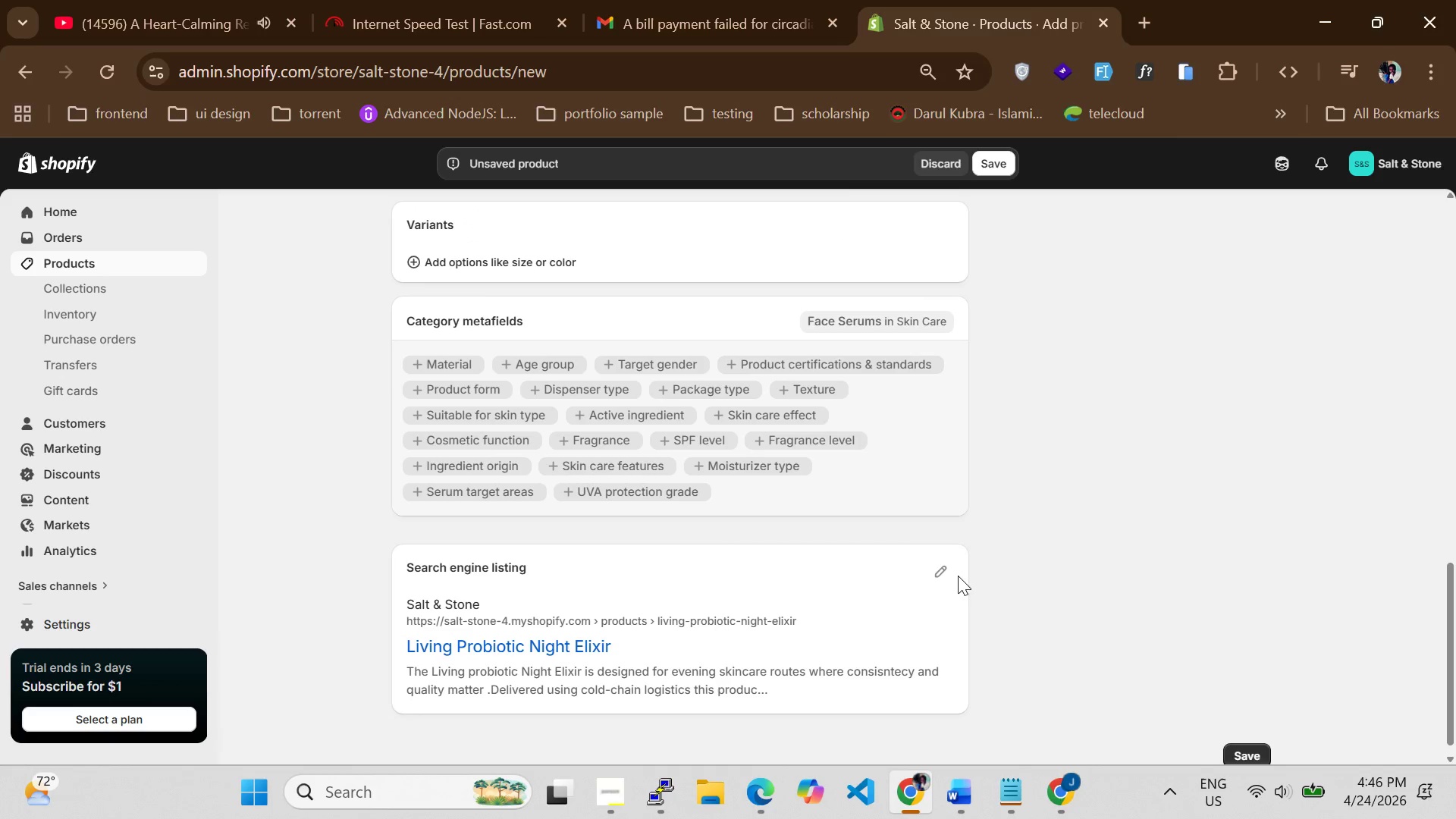 
left_click([950, 576])
 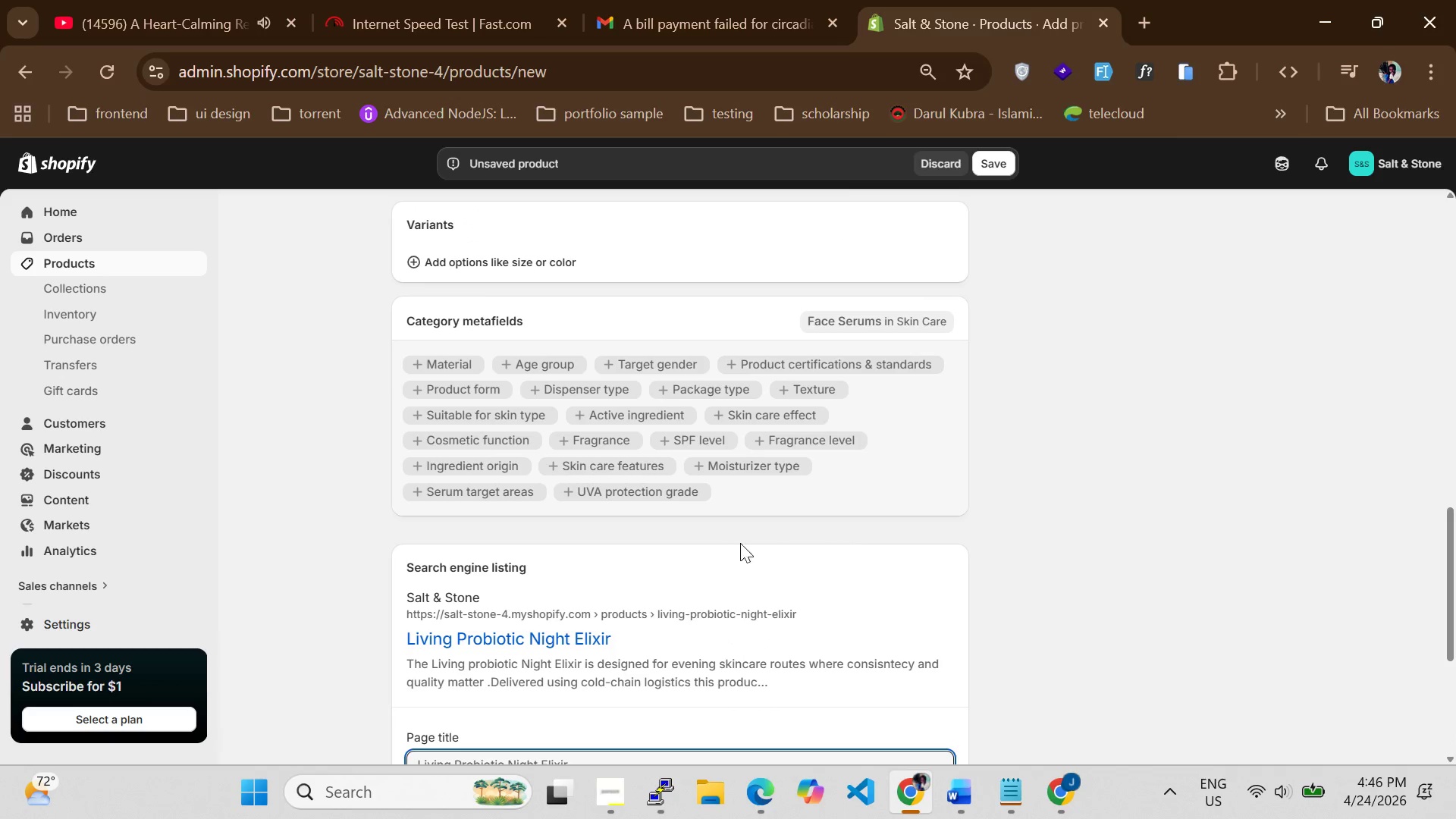 
scroll: coordinate [664, 570], scroll_direction: down, amount: 2.0
 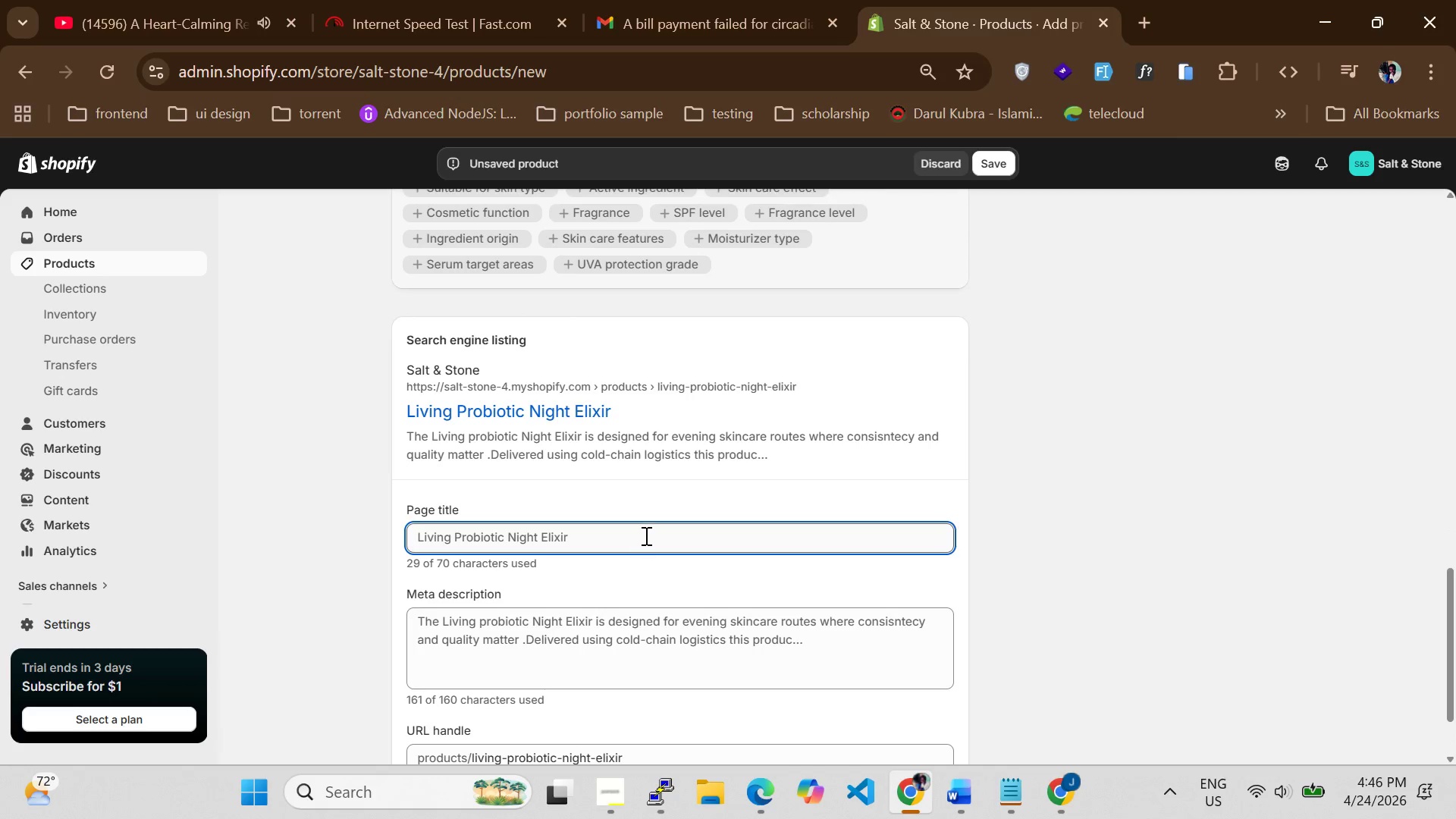 
left_click([645, 535])
 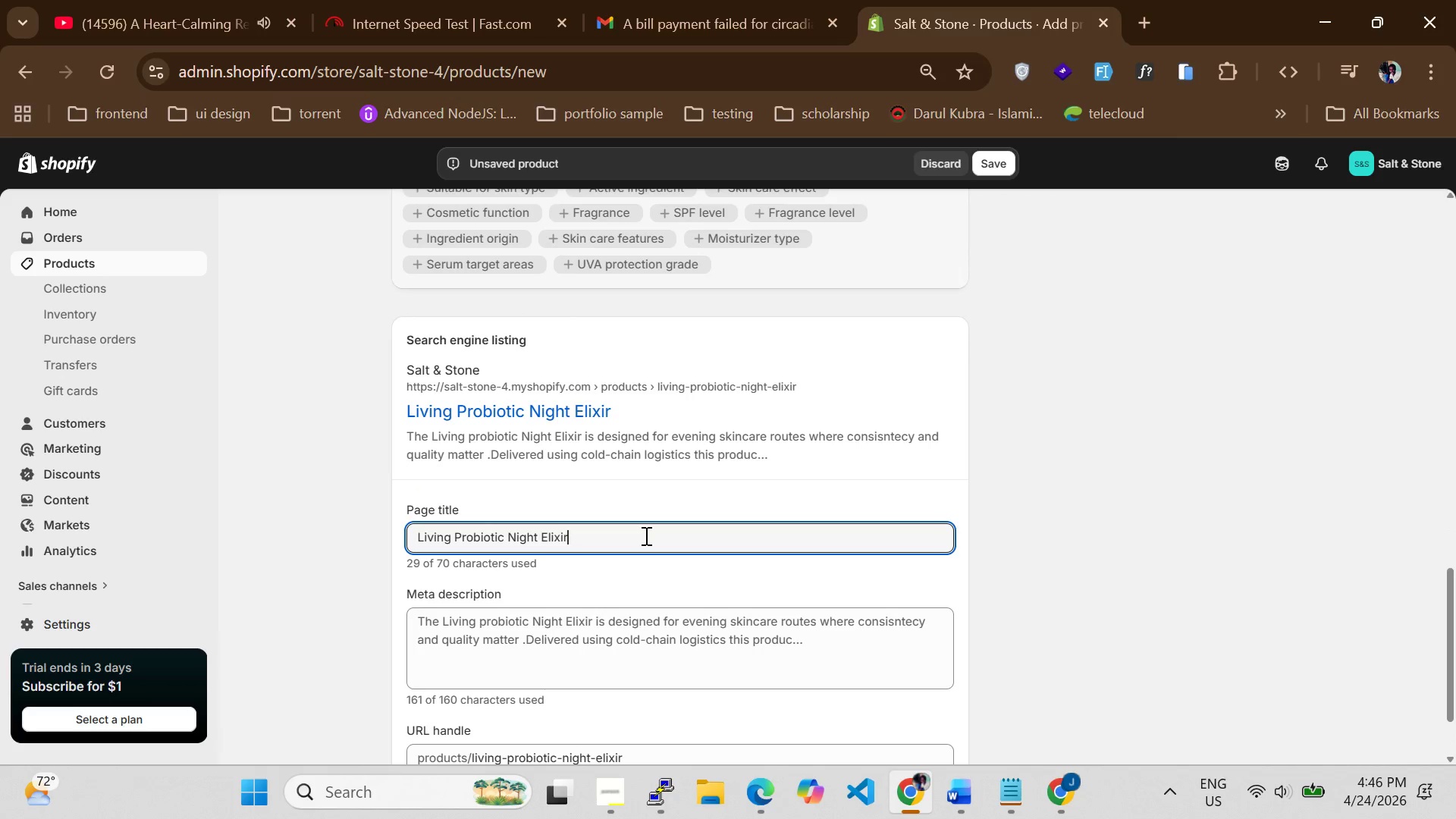 
type( for Overight skincare Rituals)
 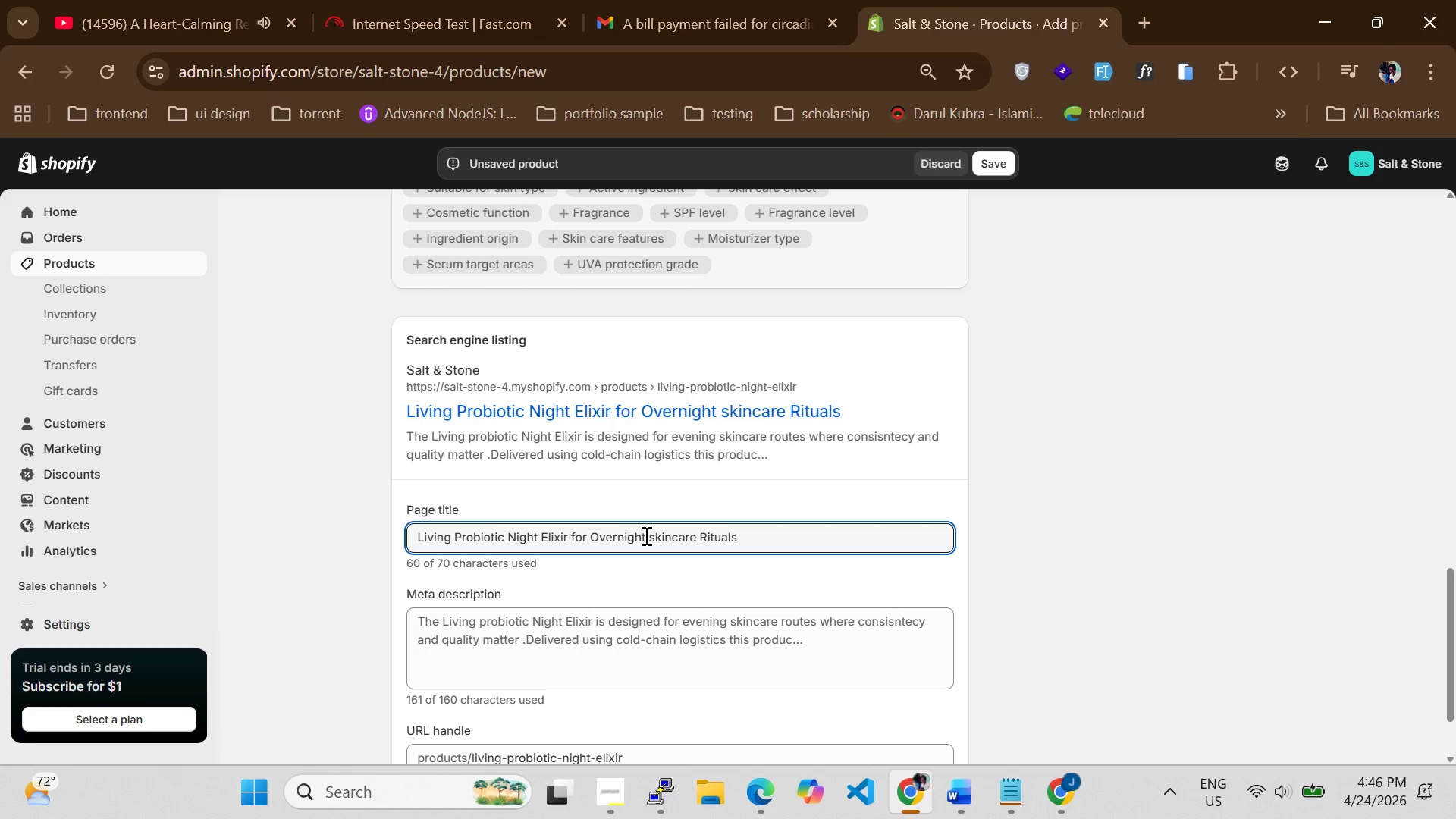 
left_click([573, 649])
 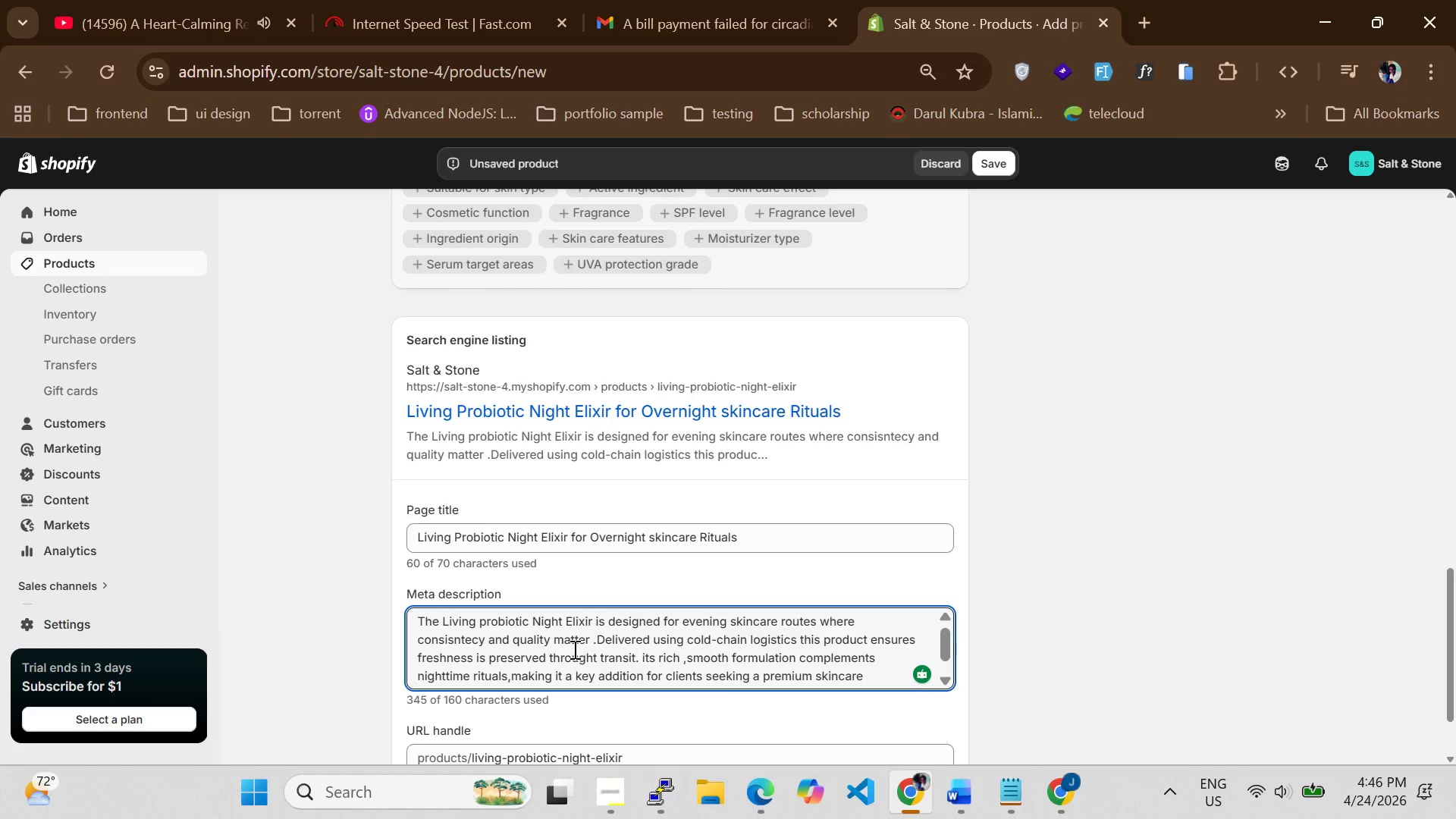 
key(Control+A)
 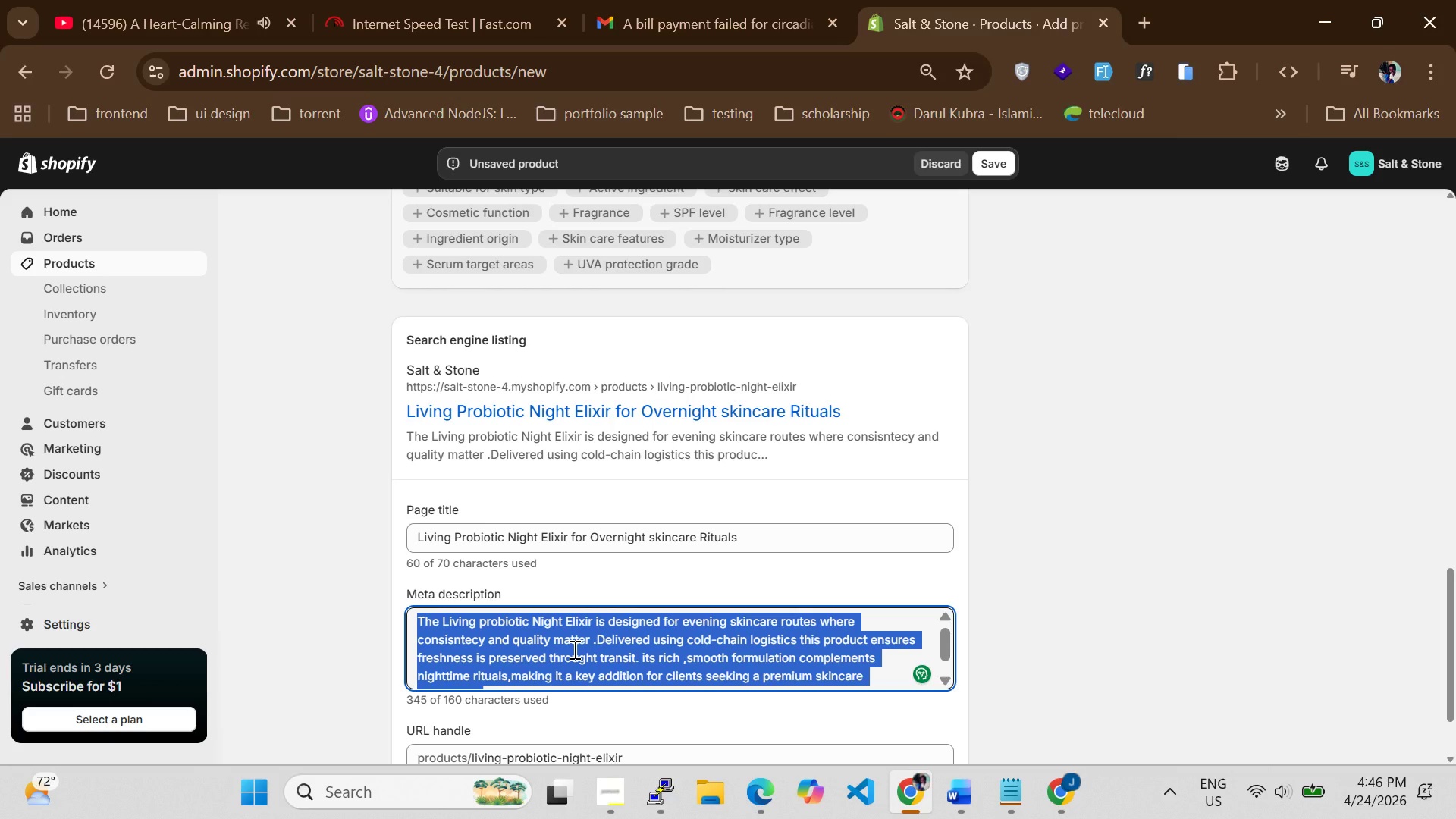 
type(Luc)
key(Backspace)
type(xury night elixir shipped with cold-chain priority )
 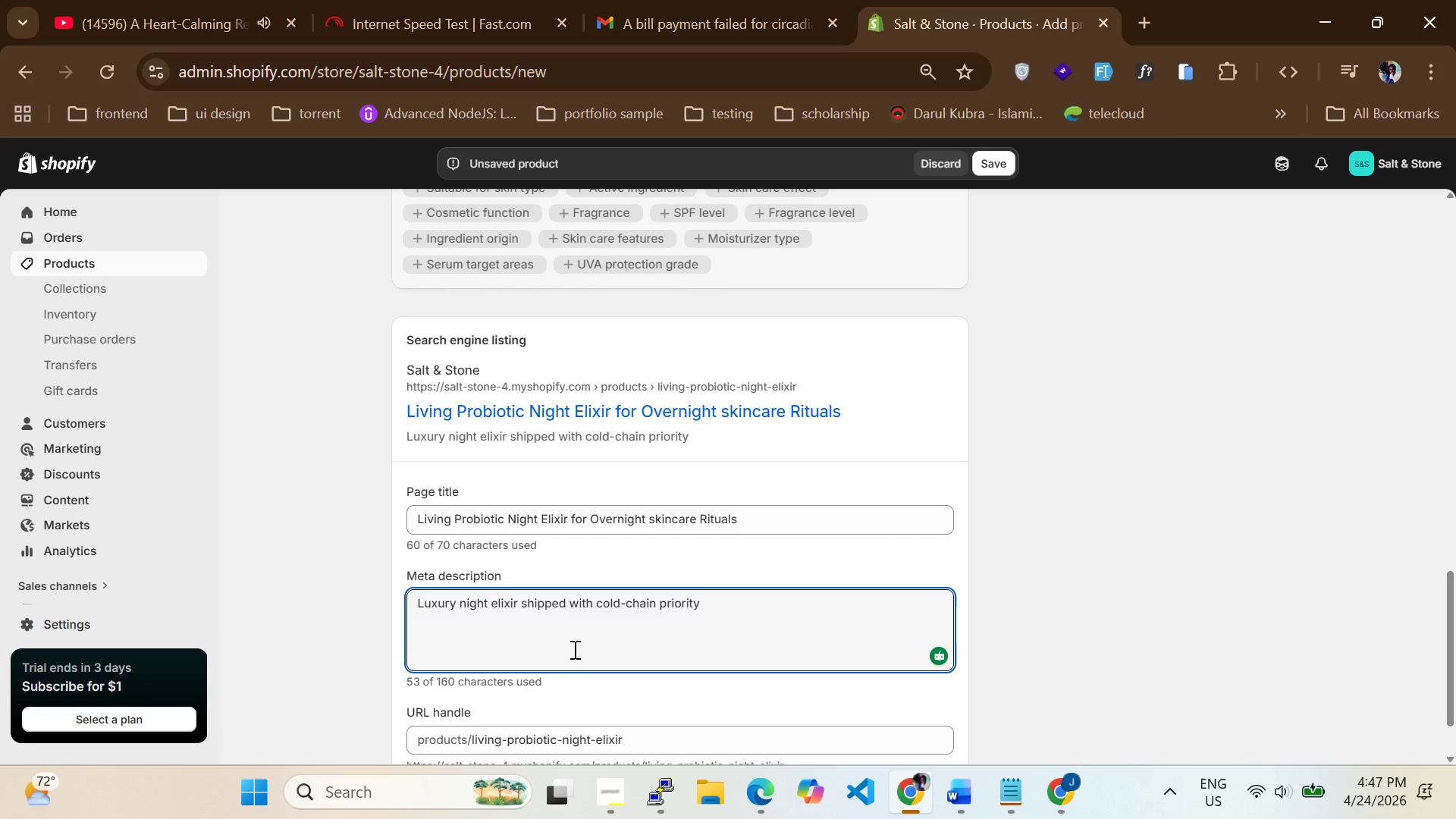 
wait(28.95)
 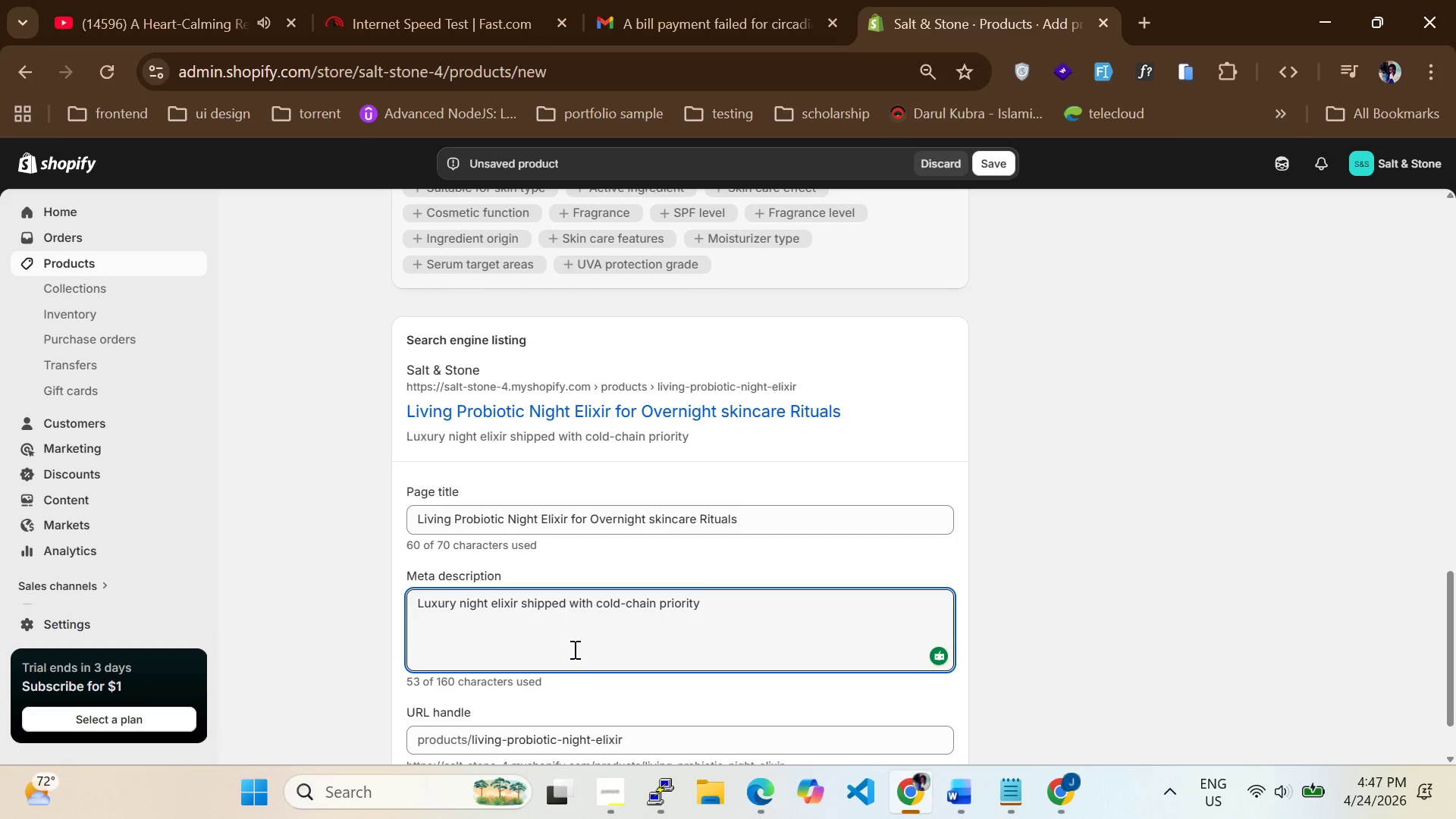 
key(Control+A)
 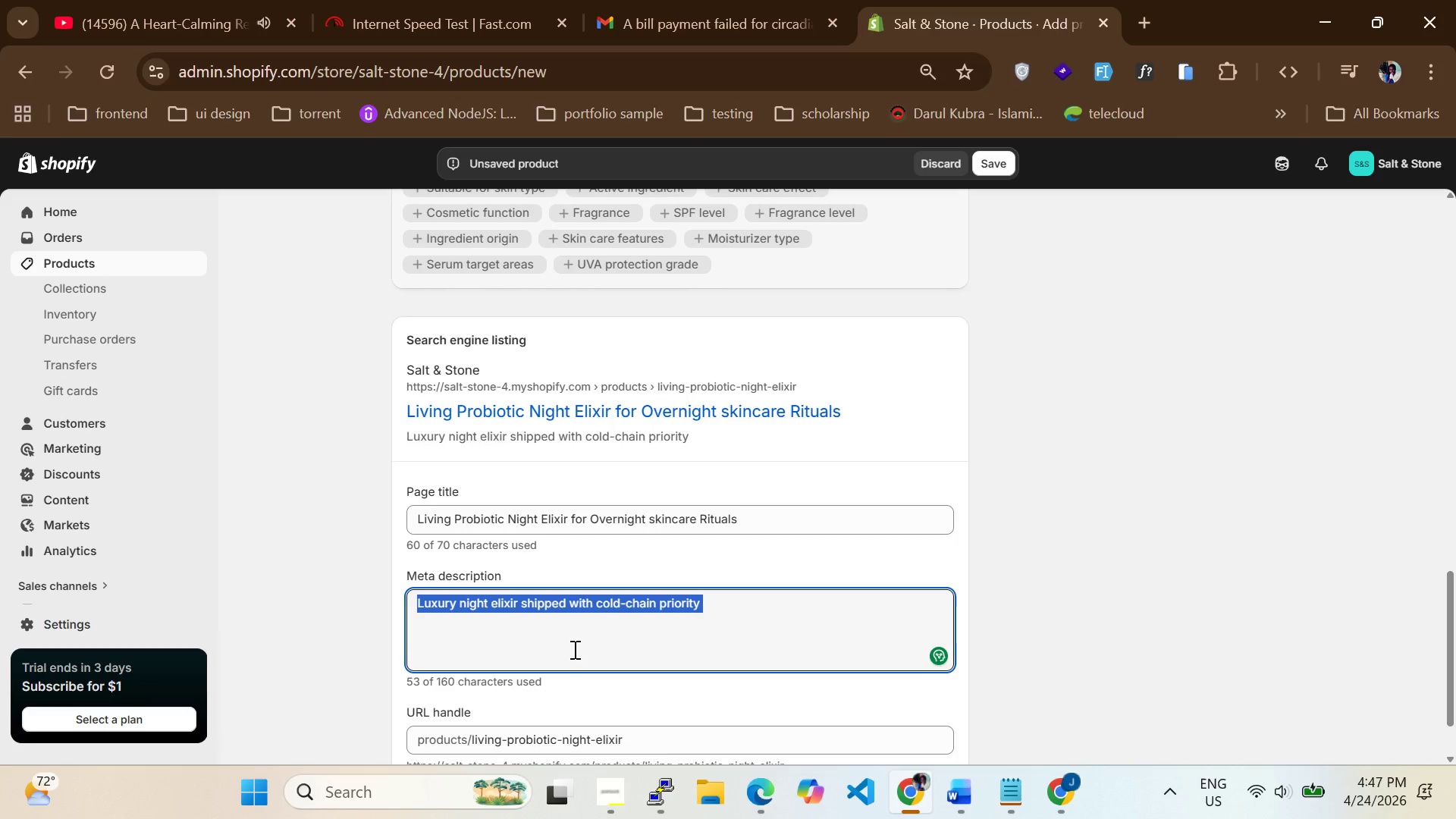 
wait(6.7)
 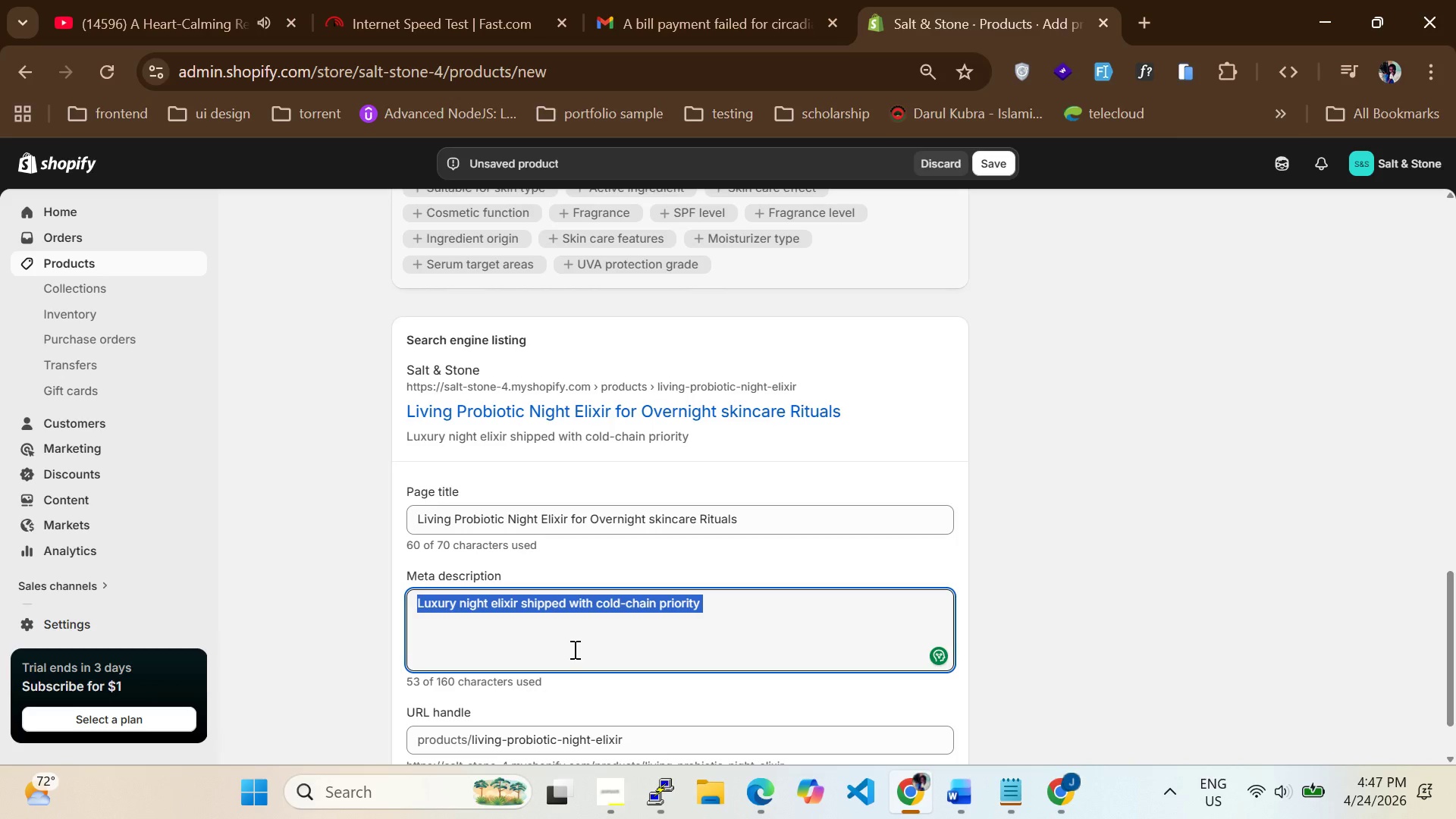 
key(ArrowRight)
 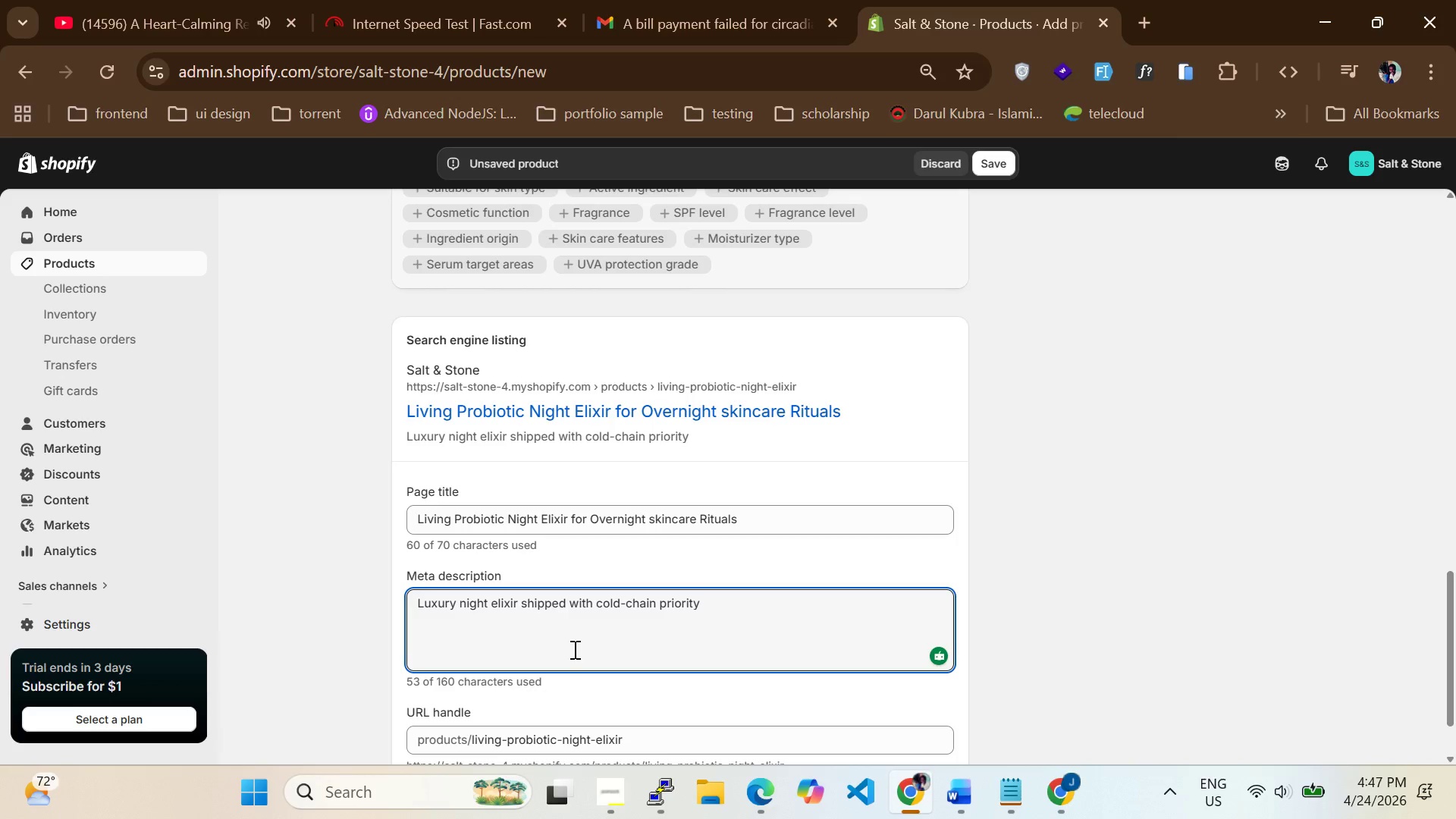 
type(tomaintain freshness and elevete yur )
 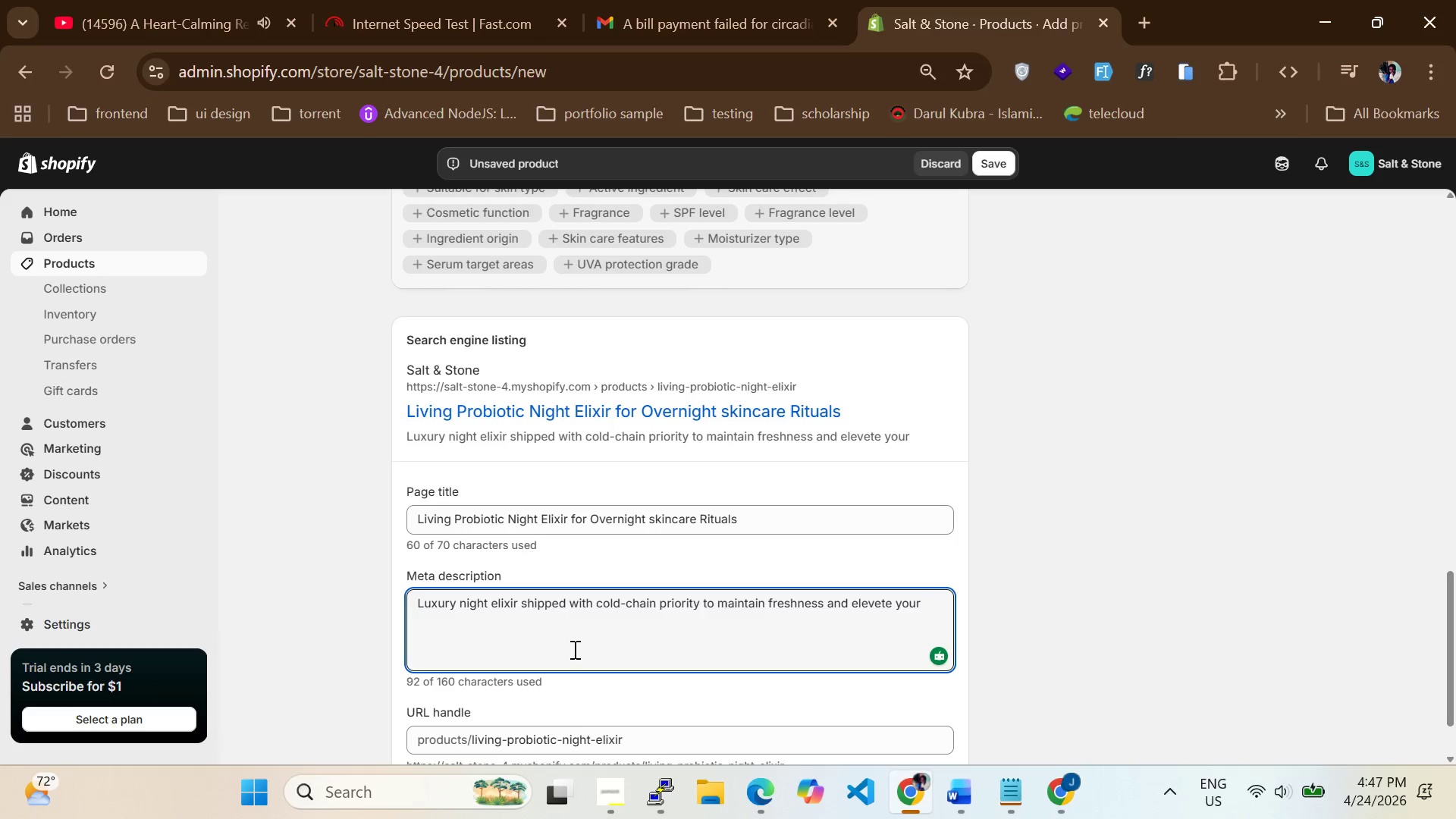 
wait(8.53)
 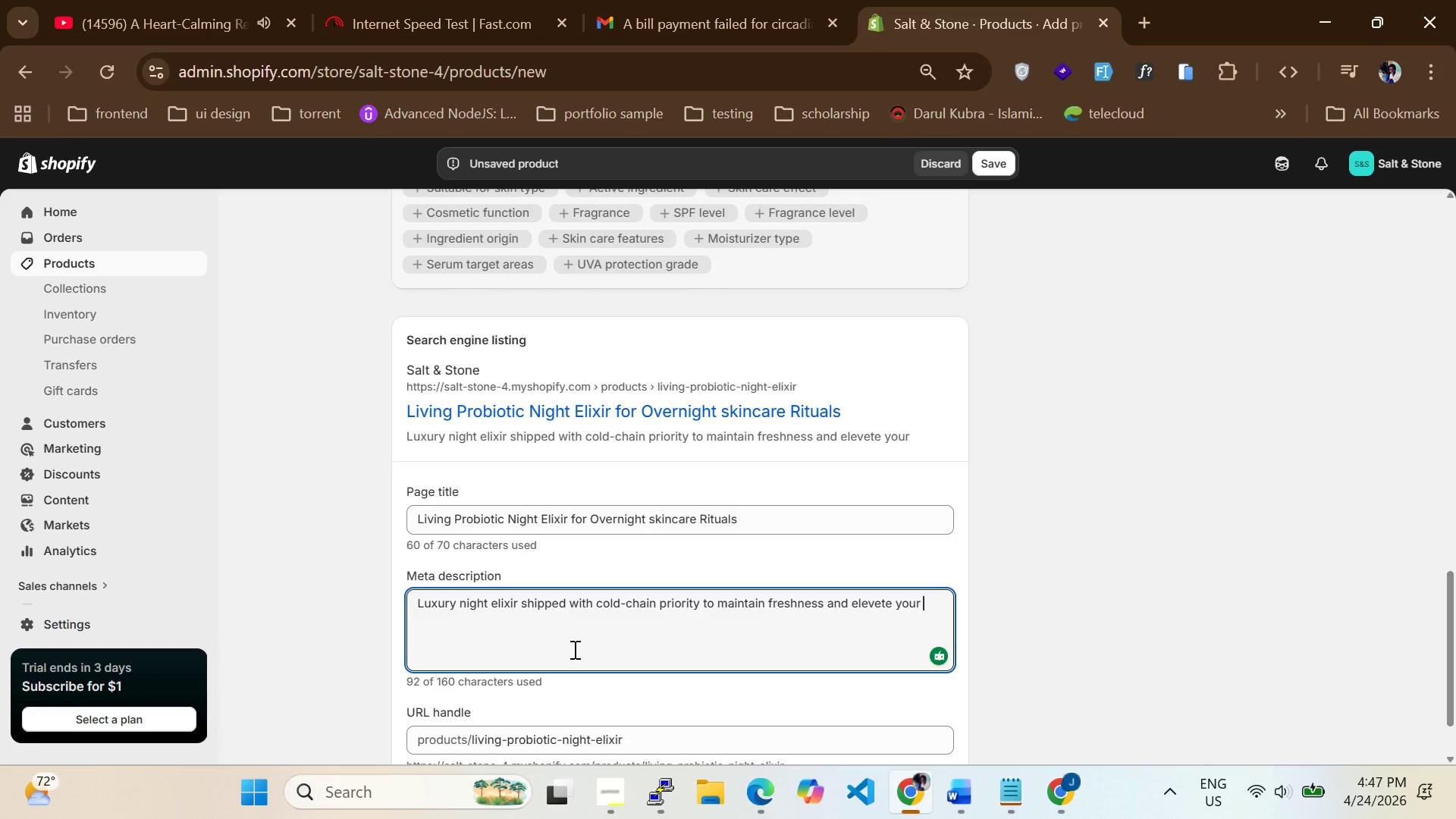 
type( evening skincae routine.)
 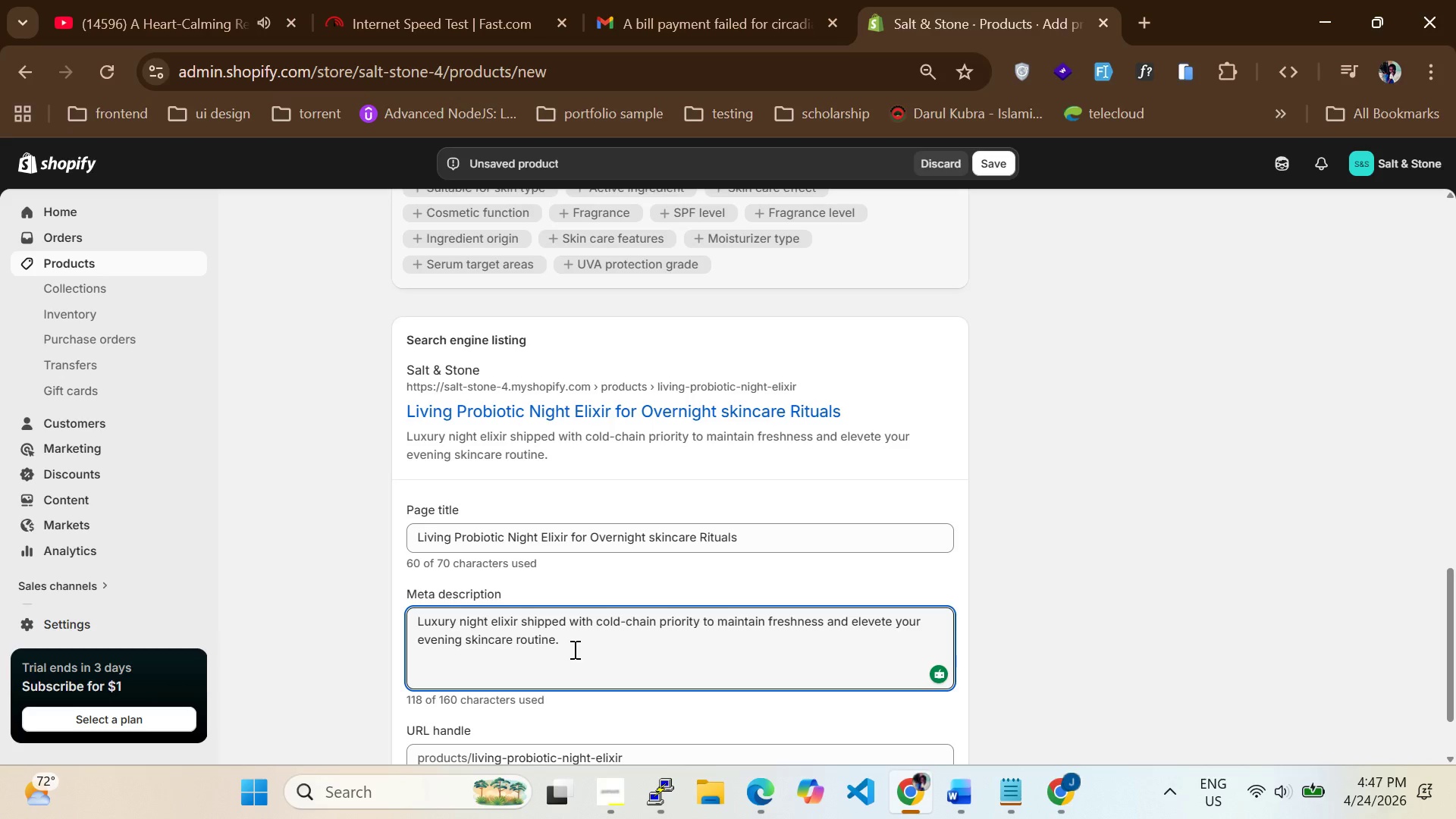 
scroll: coordinate [674, 581], scroll_direction: up, amount: 9.0
 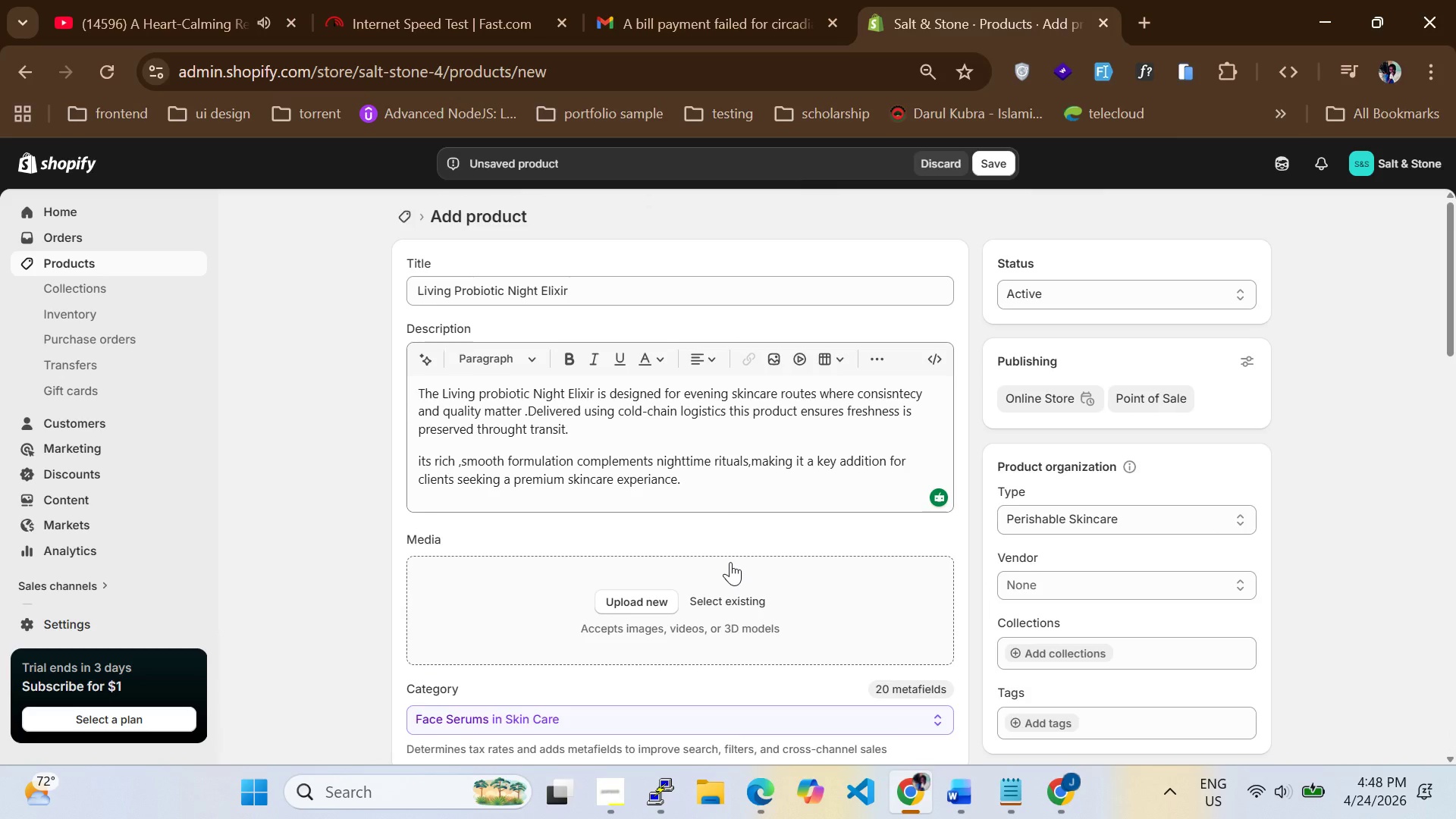 
wait(5.51)
 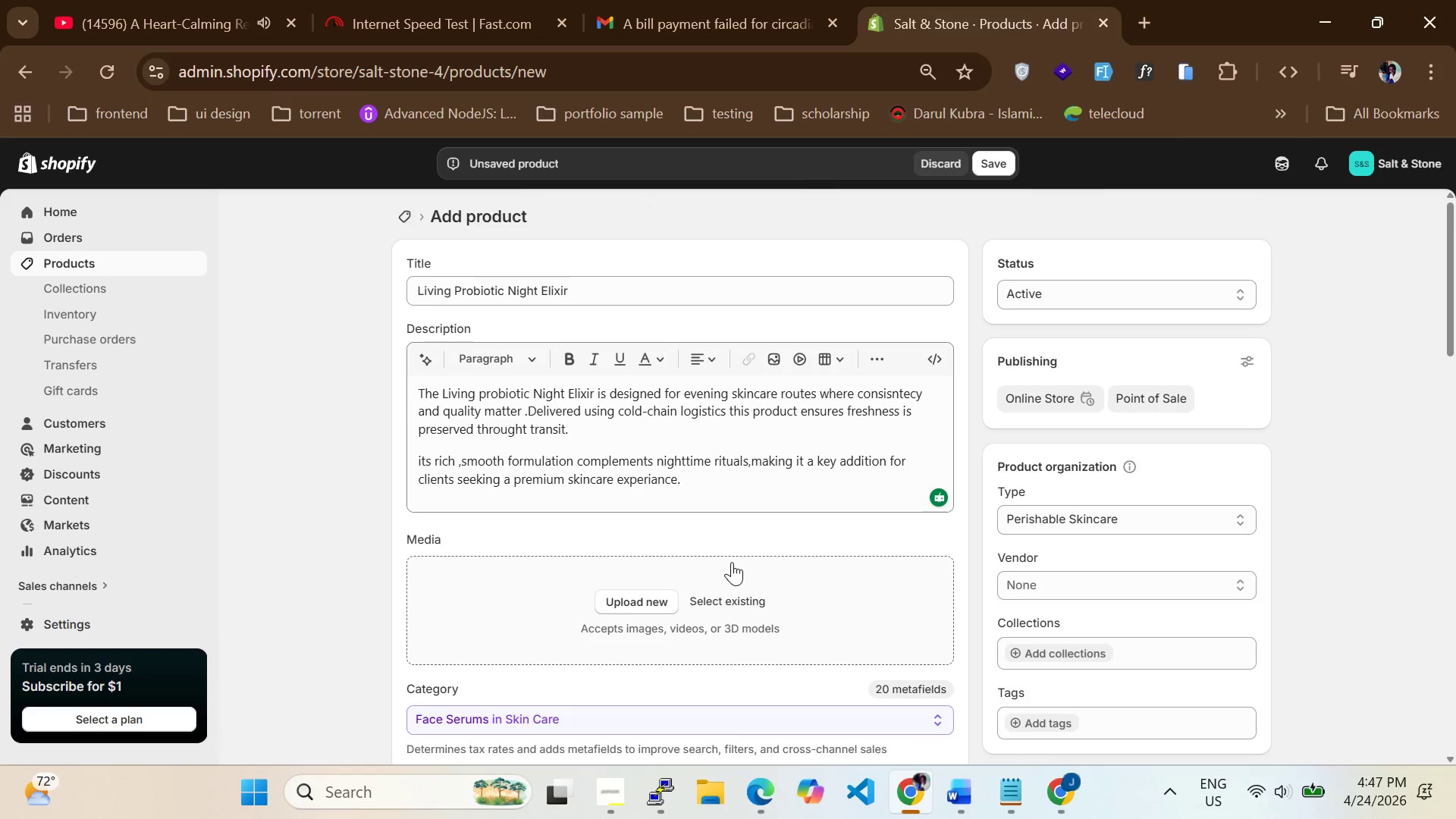 
scroll: coordinate [769, 566], scroll_direction: down, amount: 18.0
 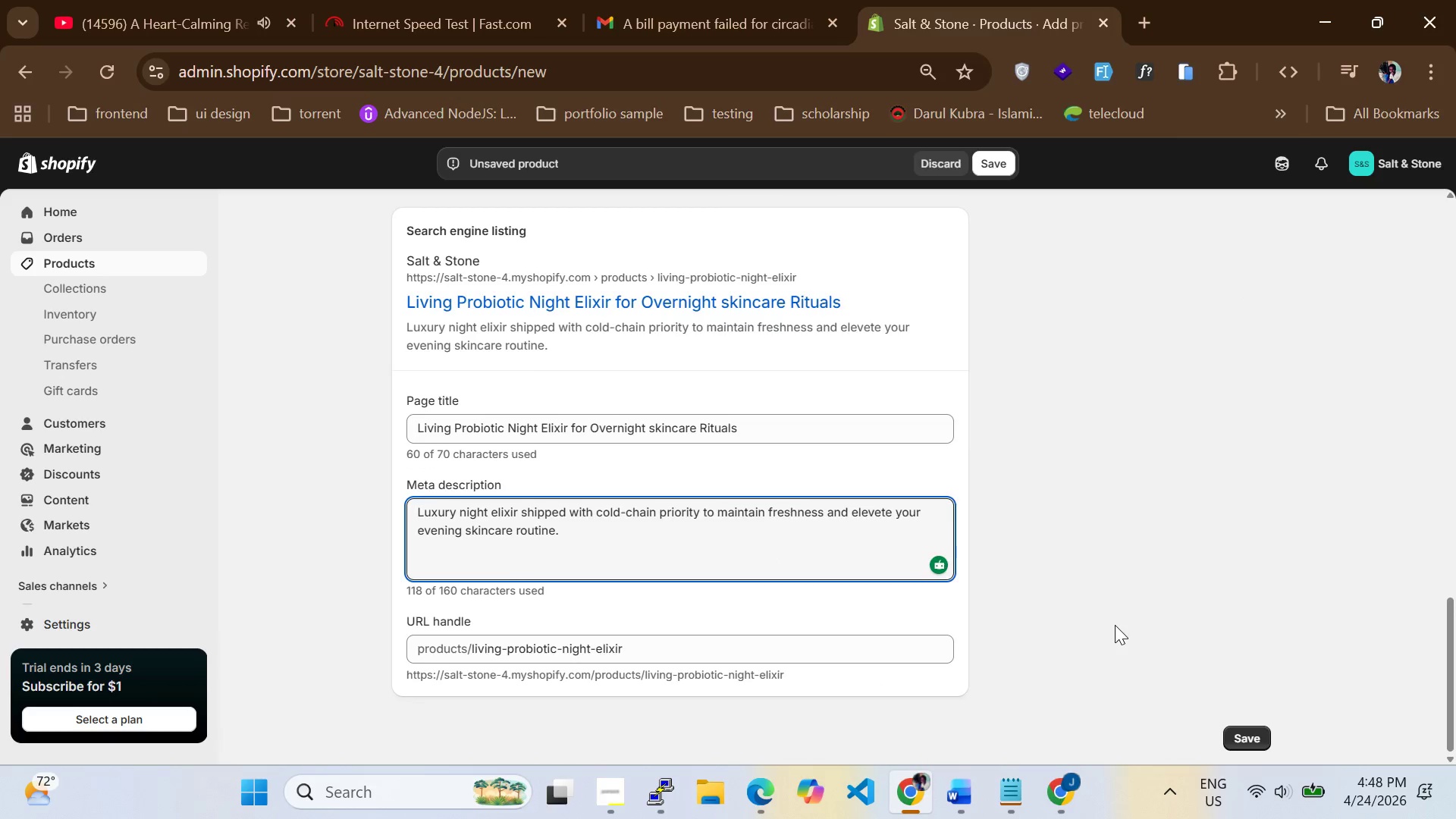 
scroll: coordinate [810, 580], scroll_direction: up, amount: 19.0
 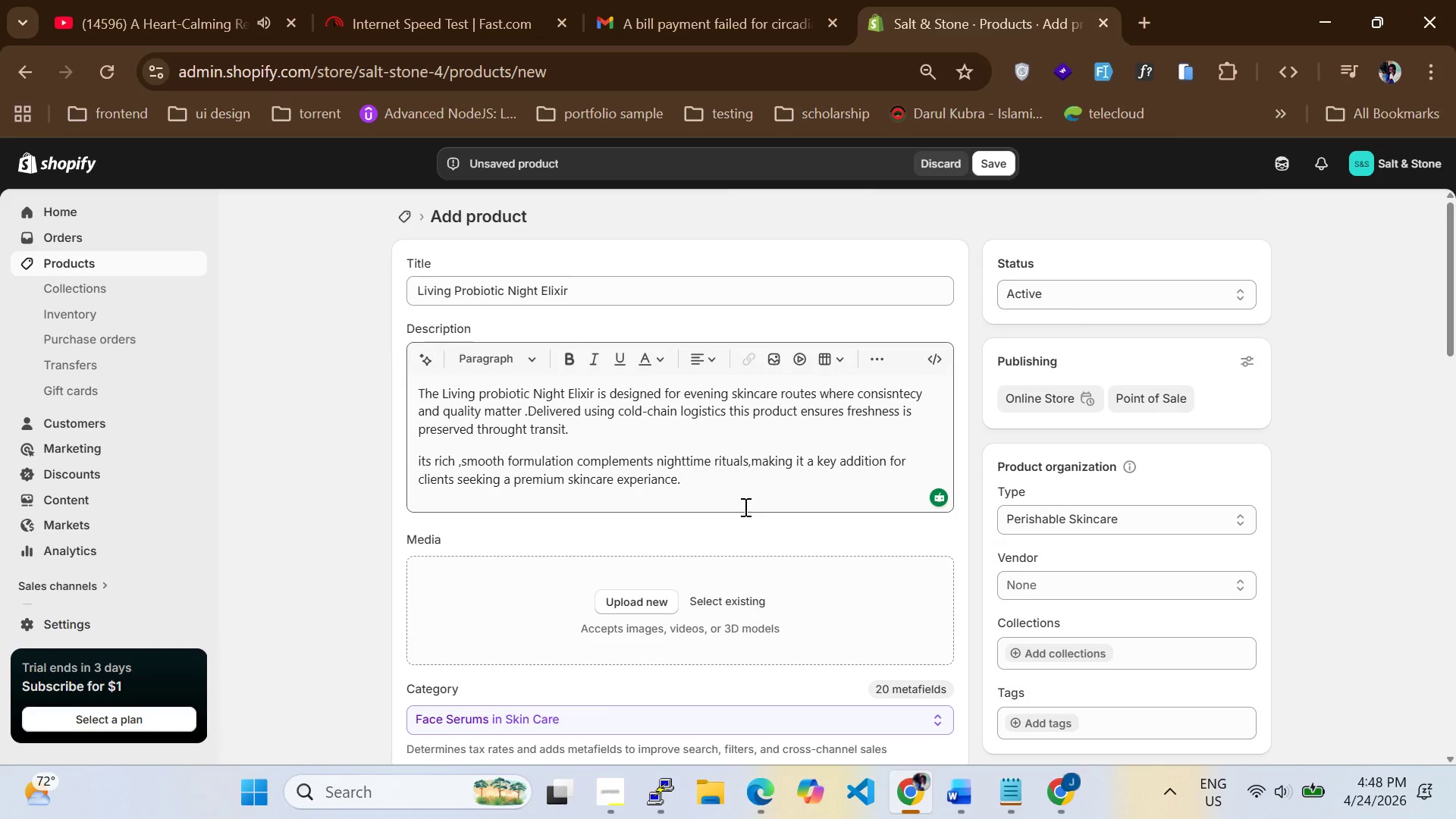 
scroll: coordinate [1017, 568], scroll_direction: down, amount: 15.0
 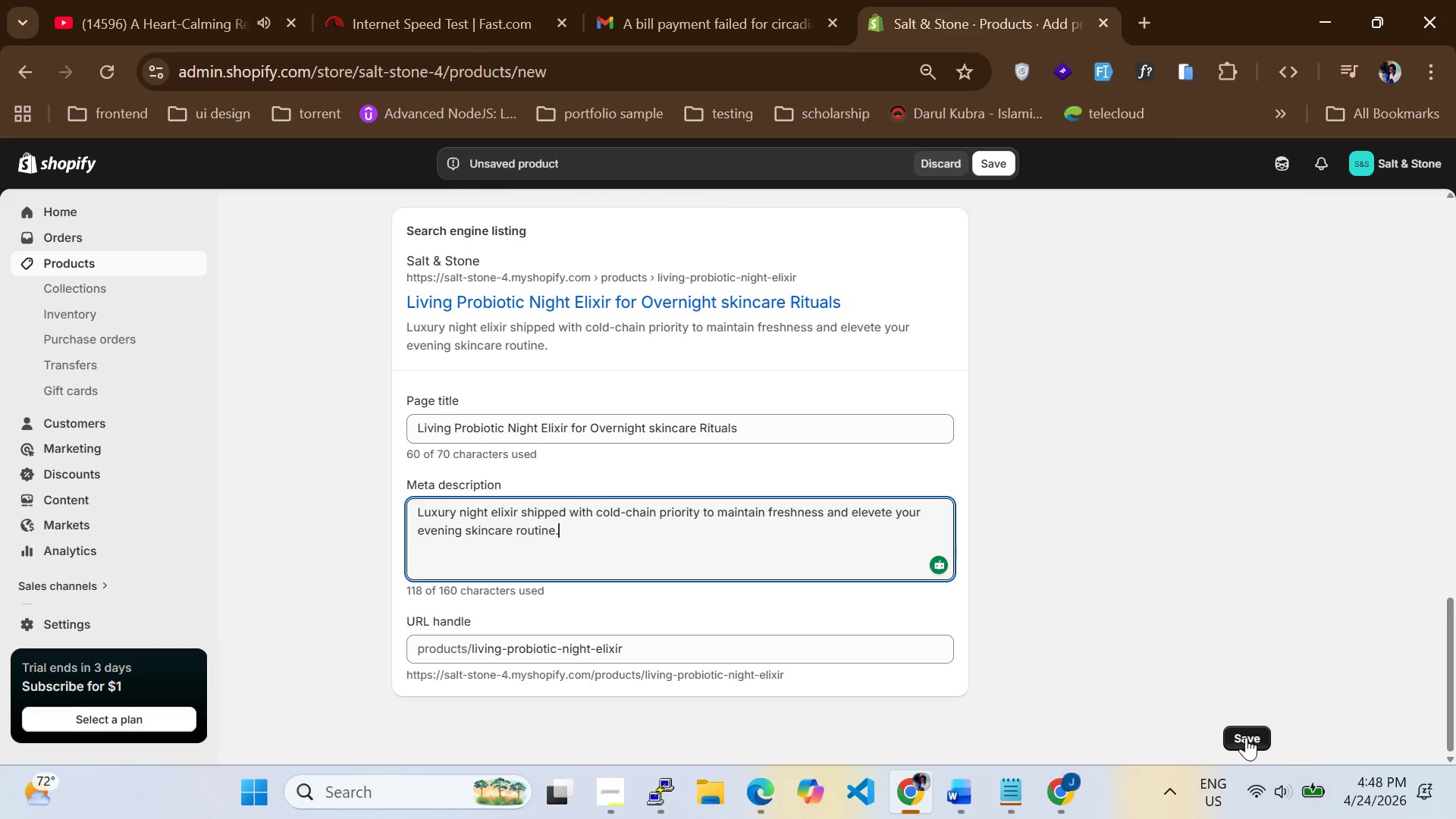 
left_click([1246, 737])
 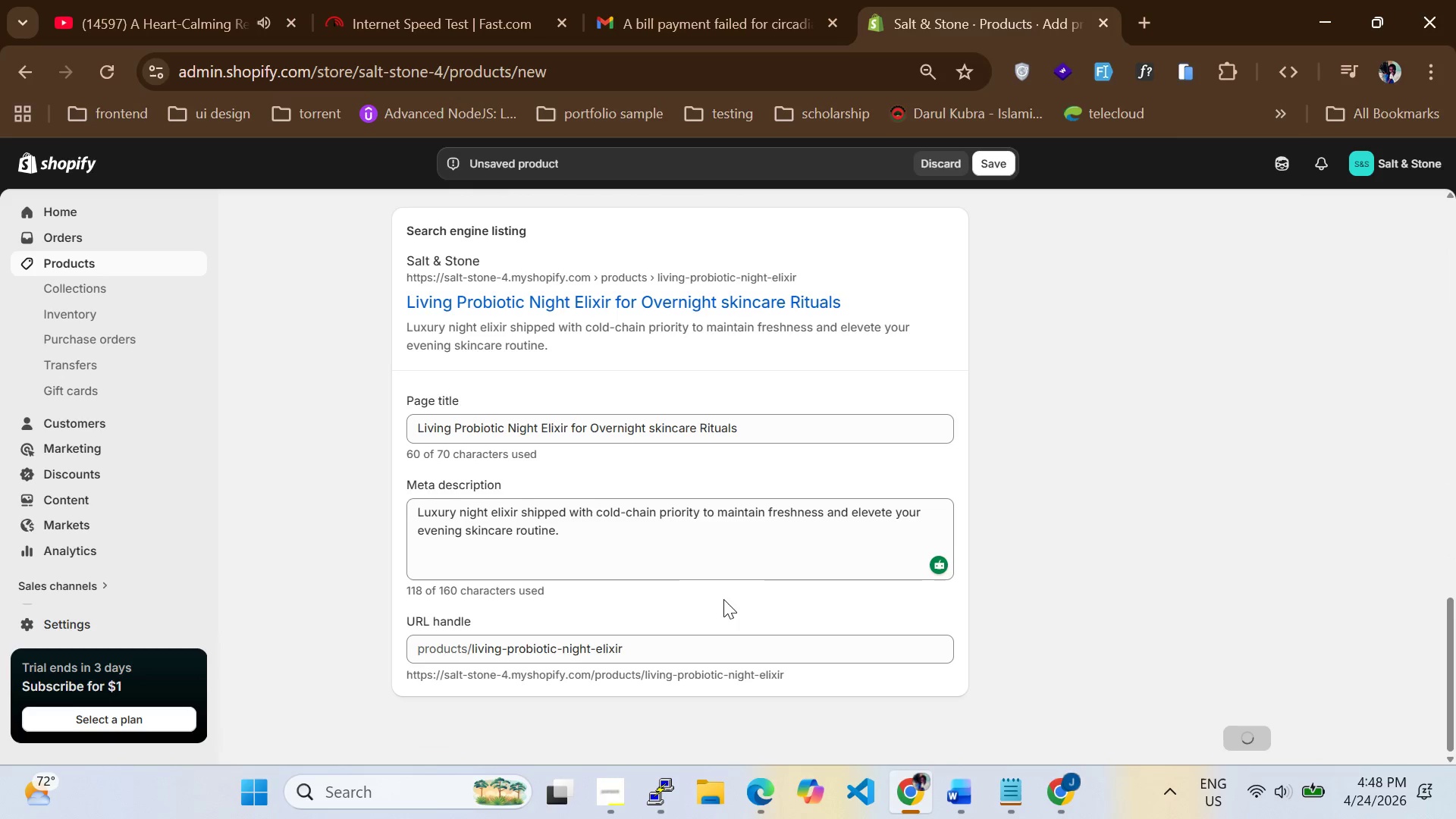 
scroll: coordinate [723, 594], scroll_direction: up, amount: 11.0
 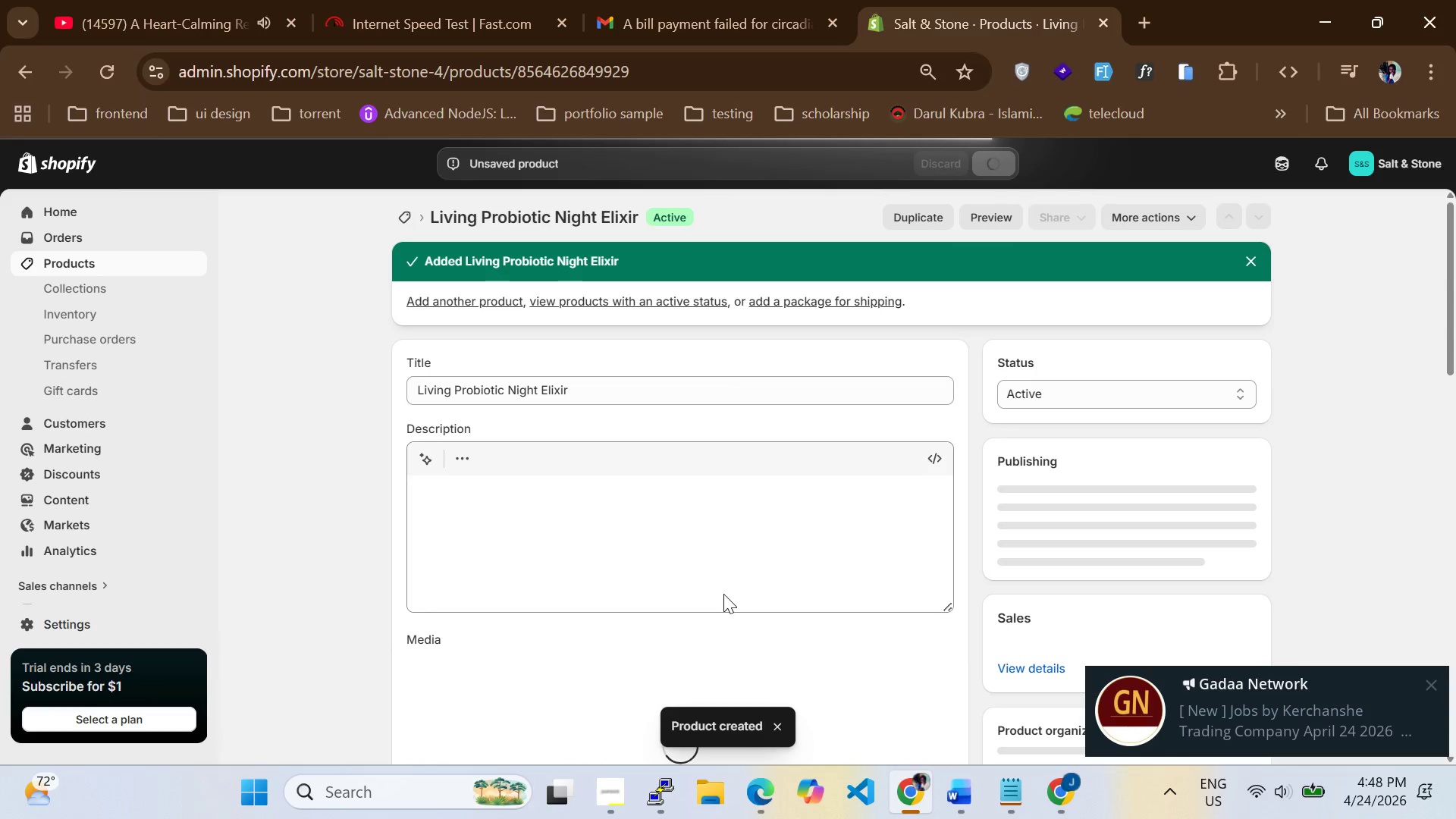 
wait(6.05)
 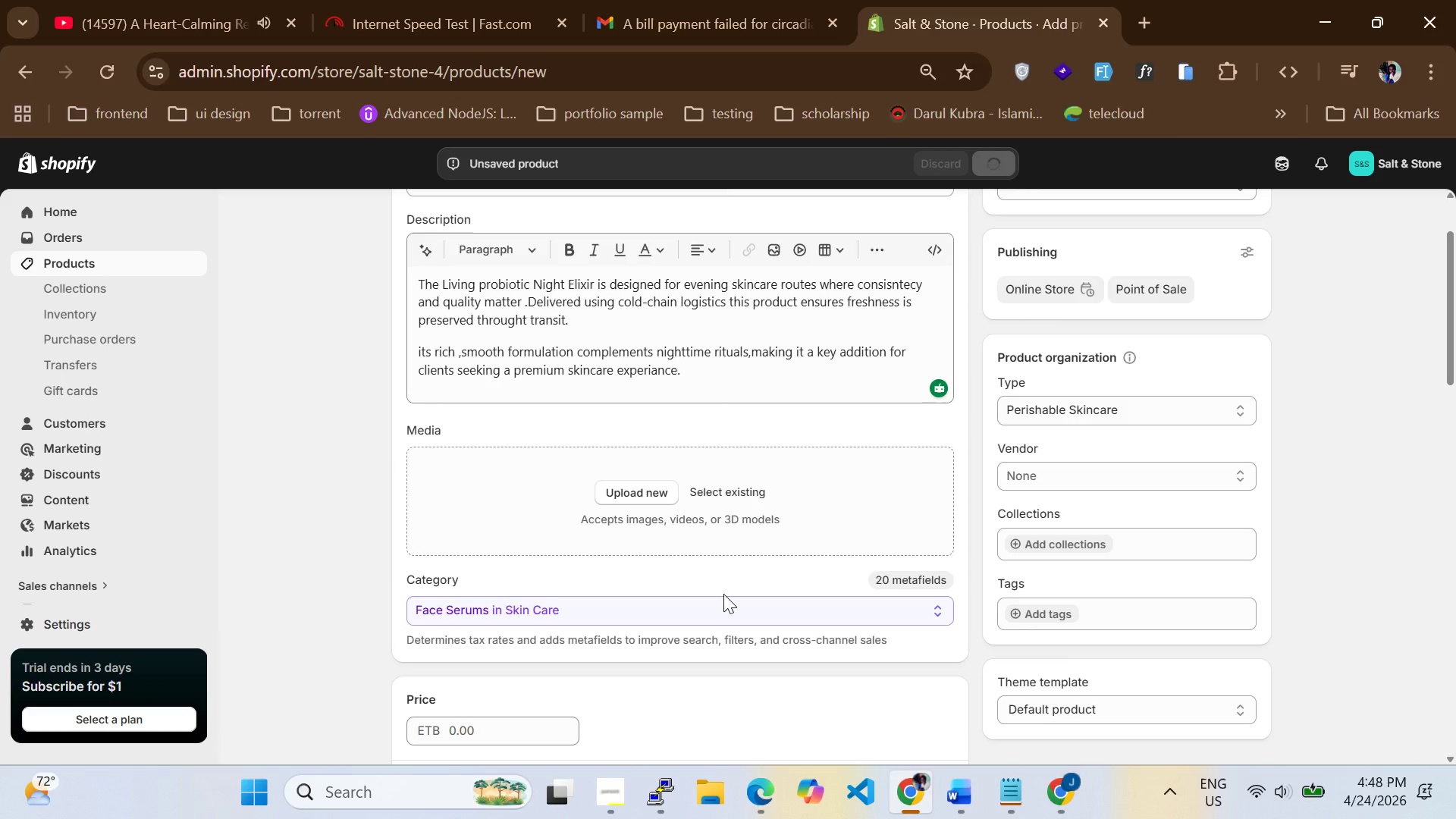 
left_click([55, 265])
 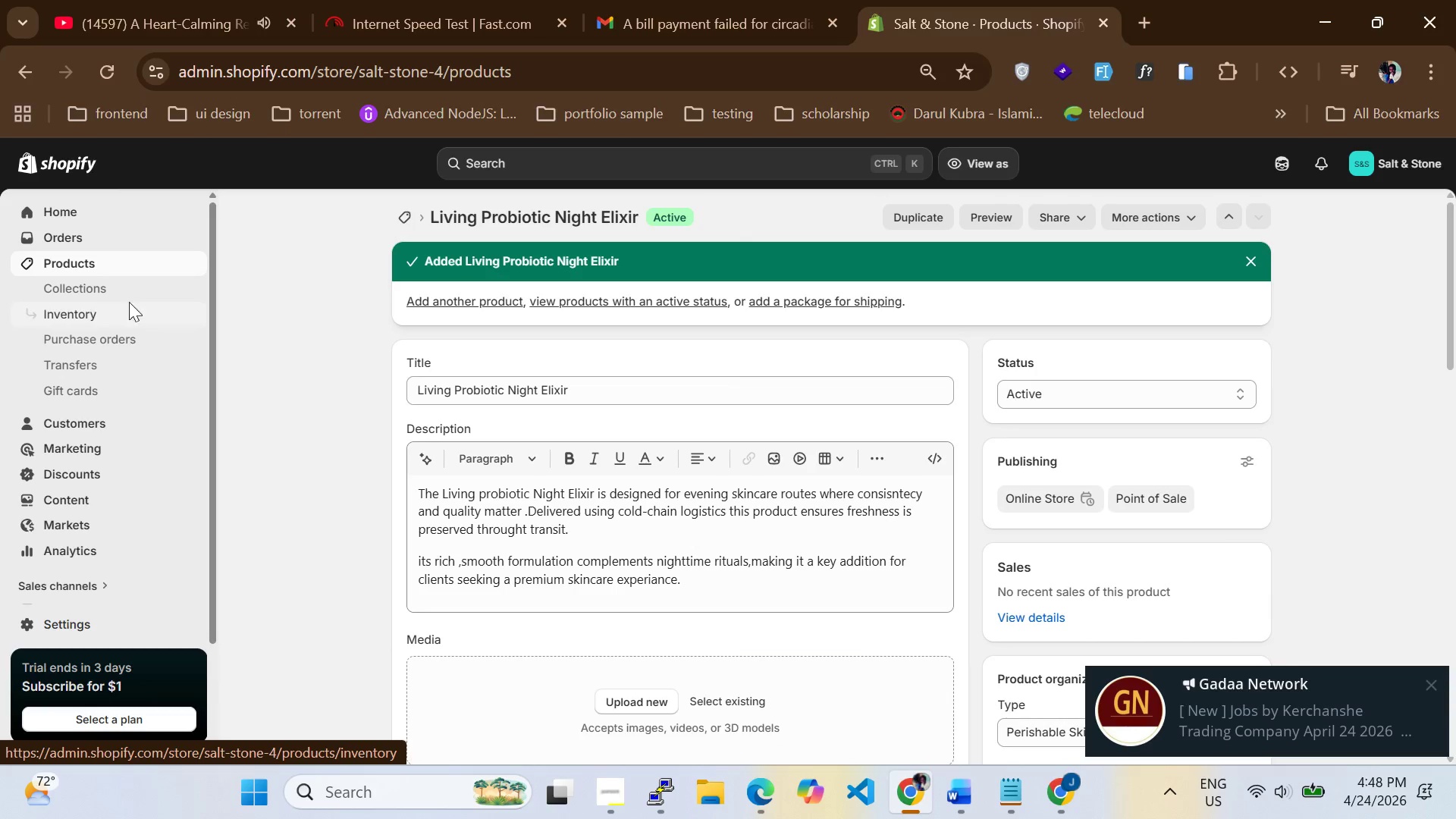 
left_click([99, 268])
 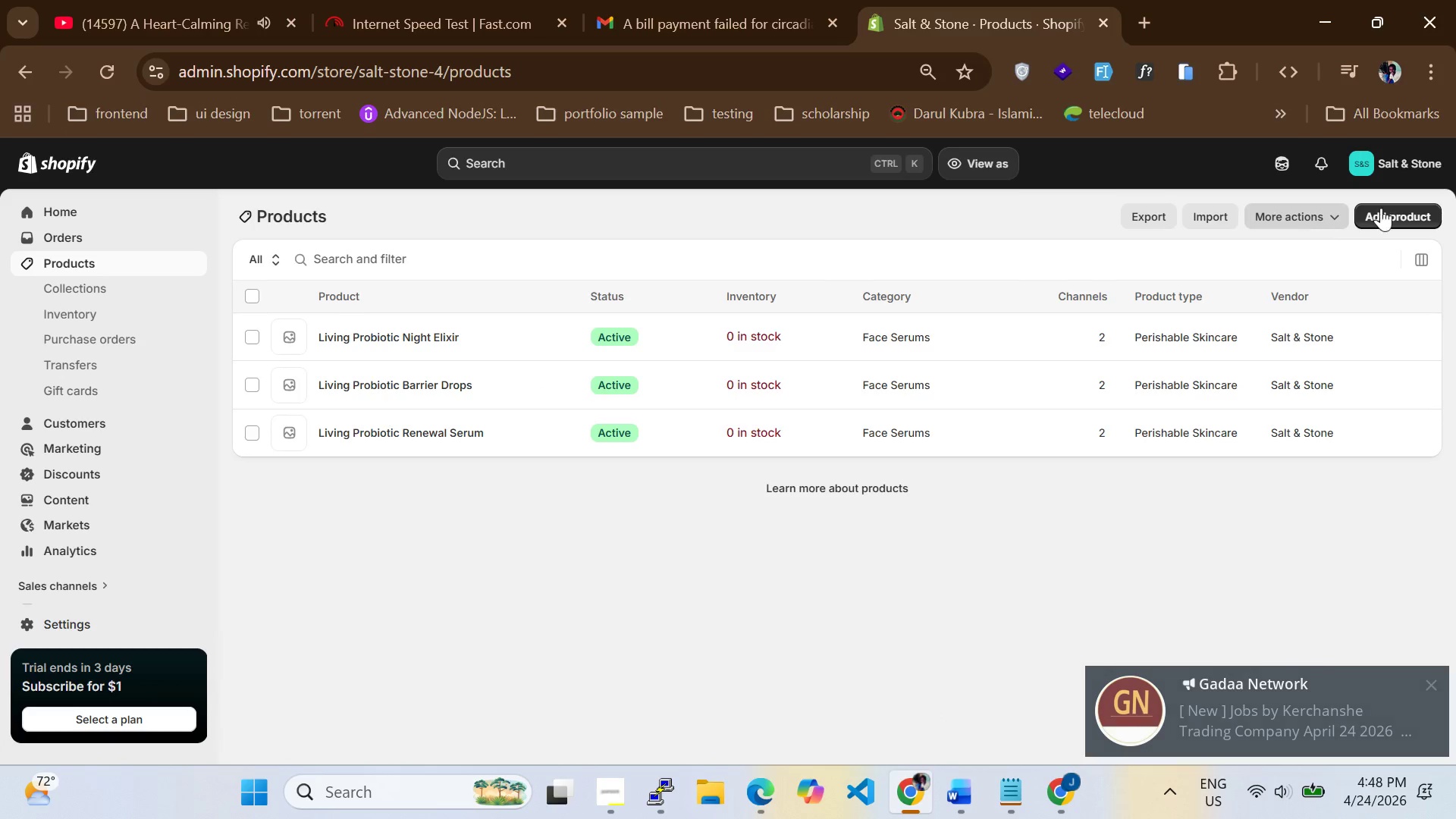 
left_click([1398, 206])
 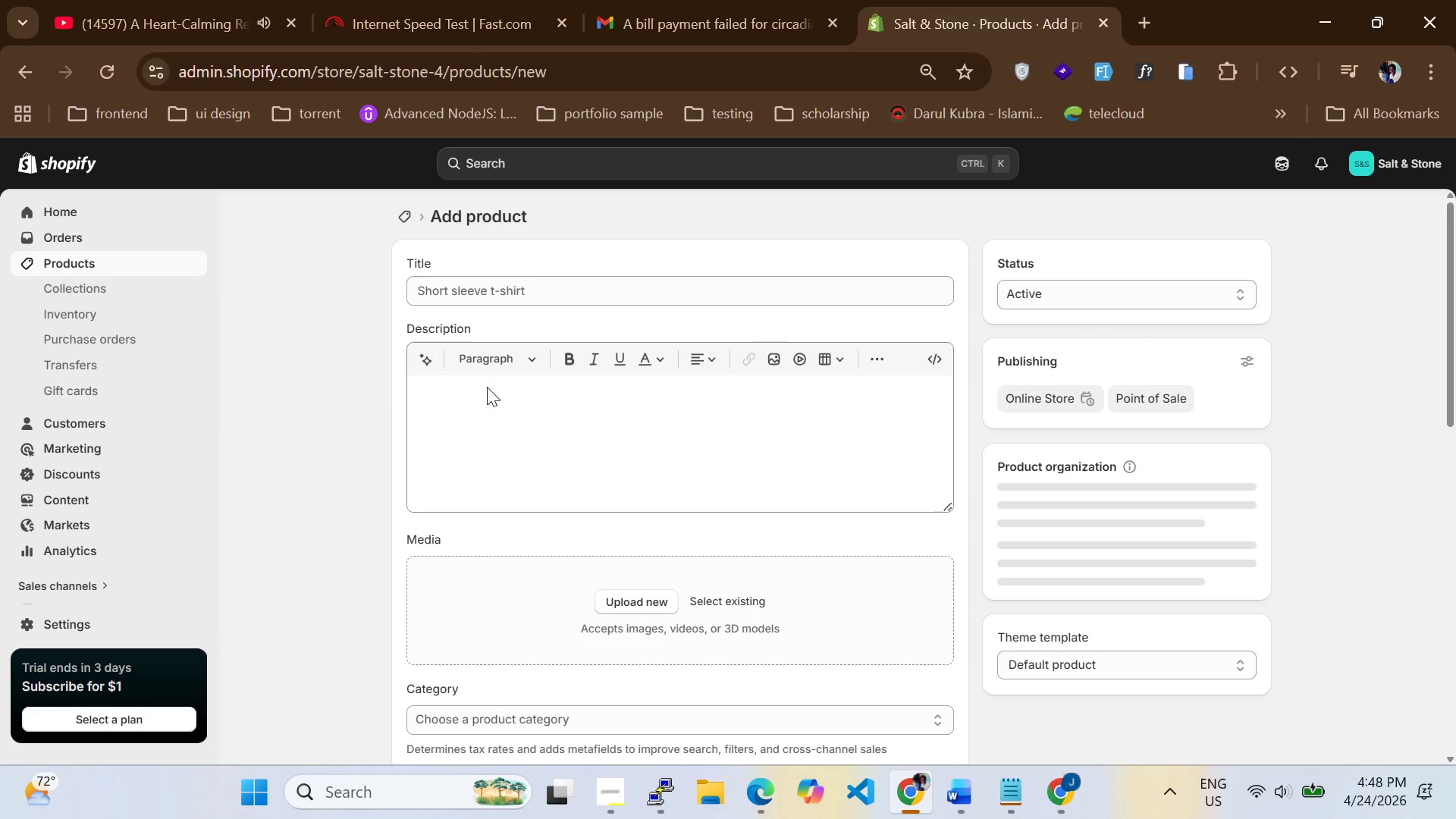 
left_click([460, 291])
 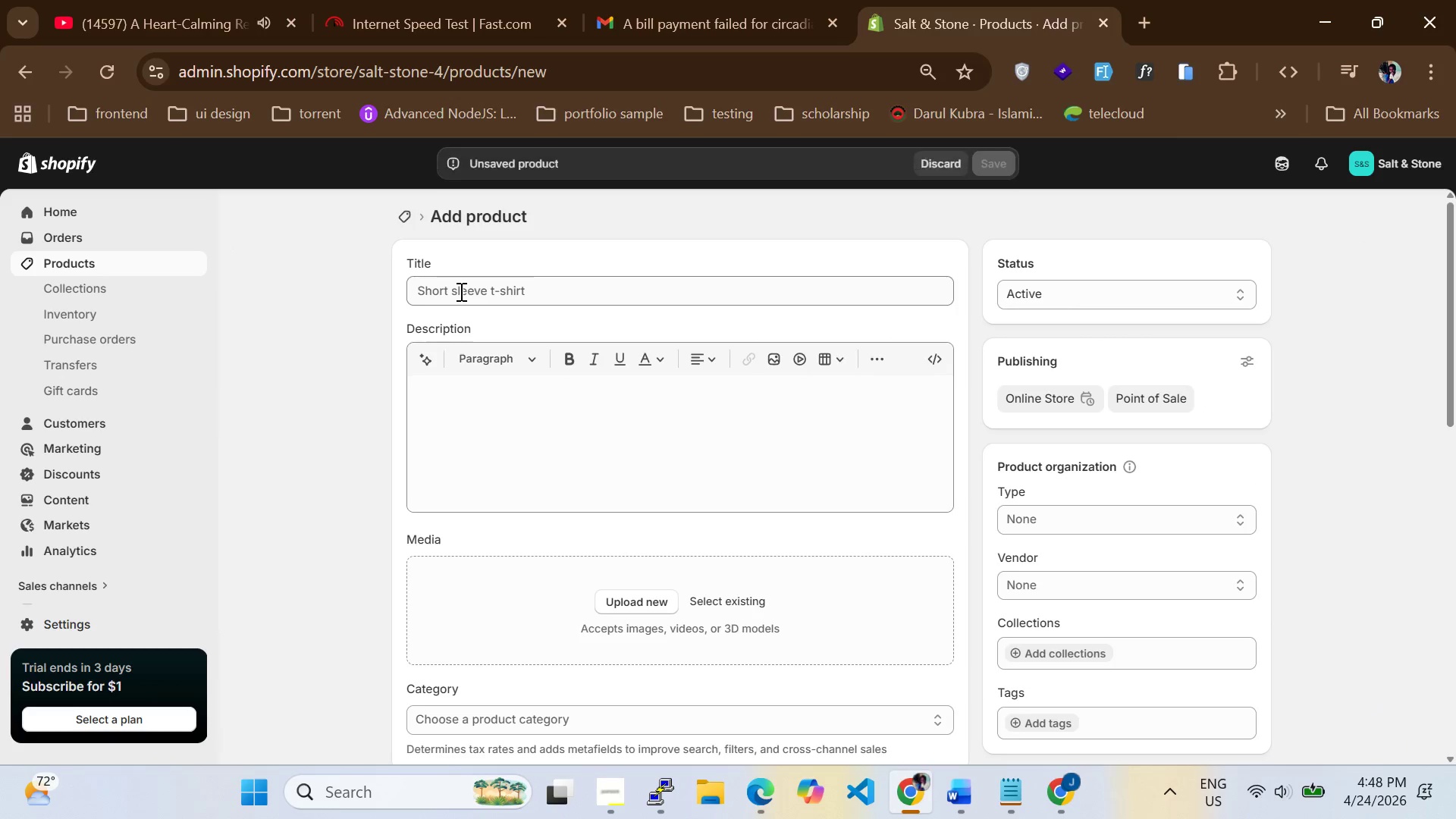 
left_click([460, 291])
 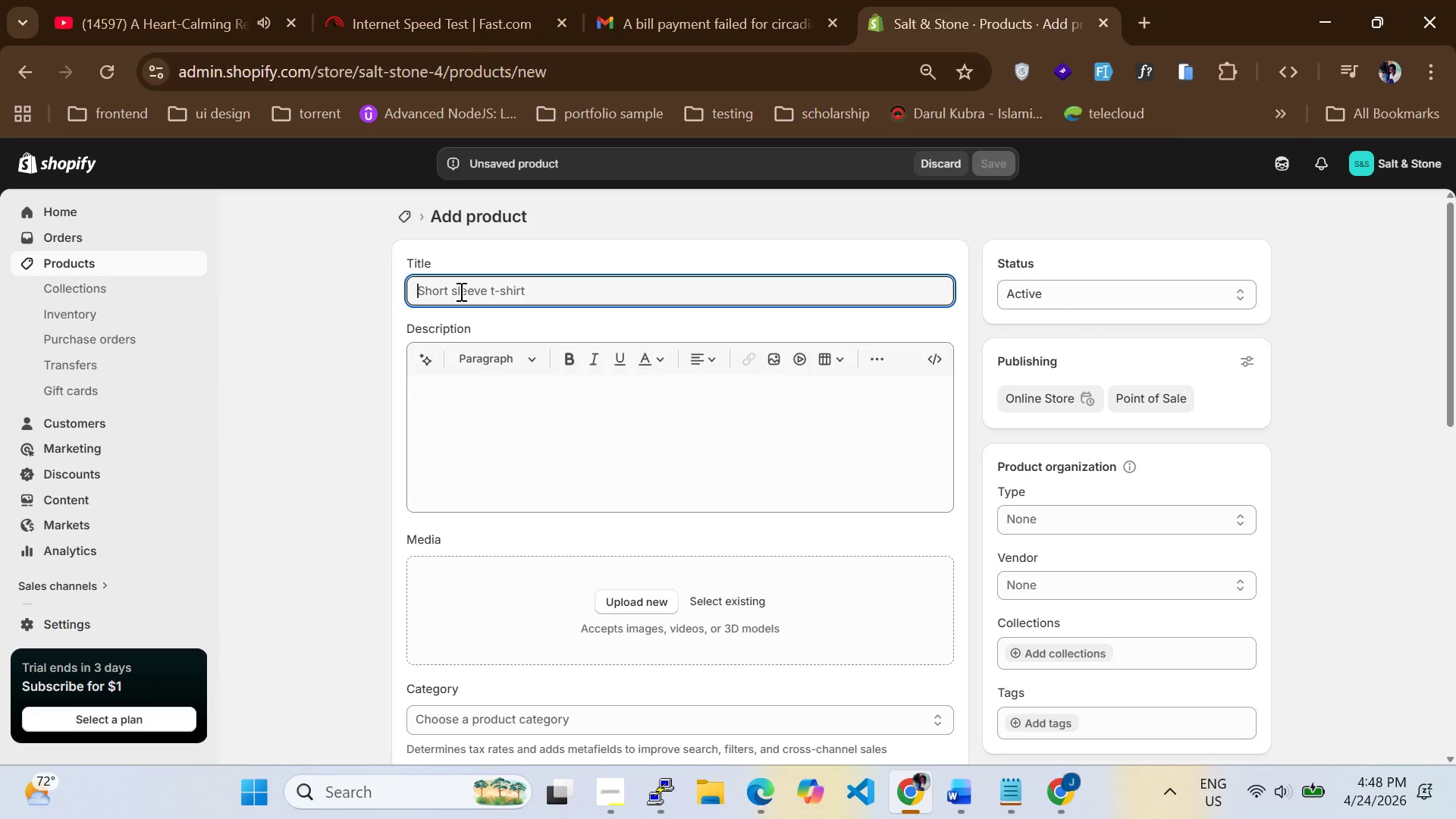 
type(Proffesinal Gallon Mineral Clay Mask)
 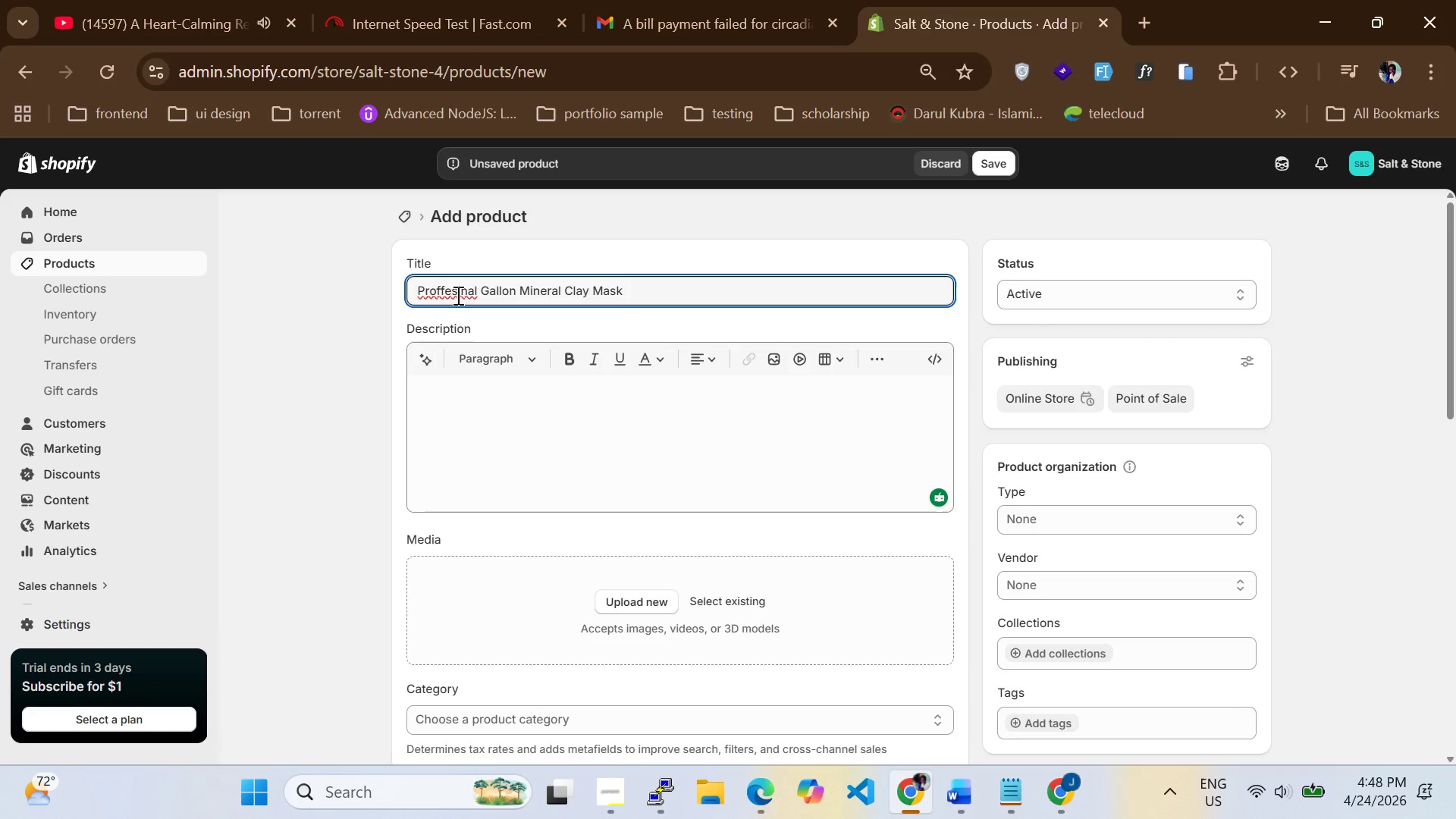 
left_click_drag(start_coordinate=[449, 302], to_coordinate=[453, 294])
 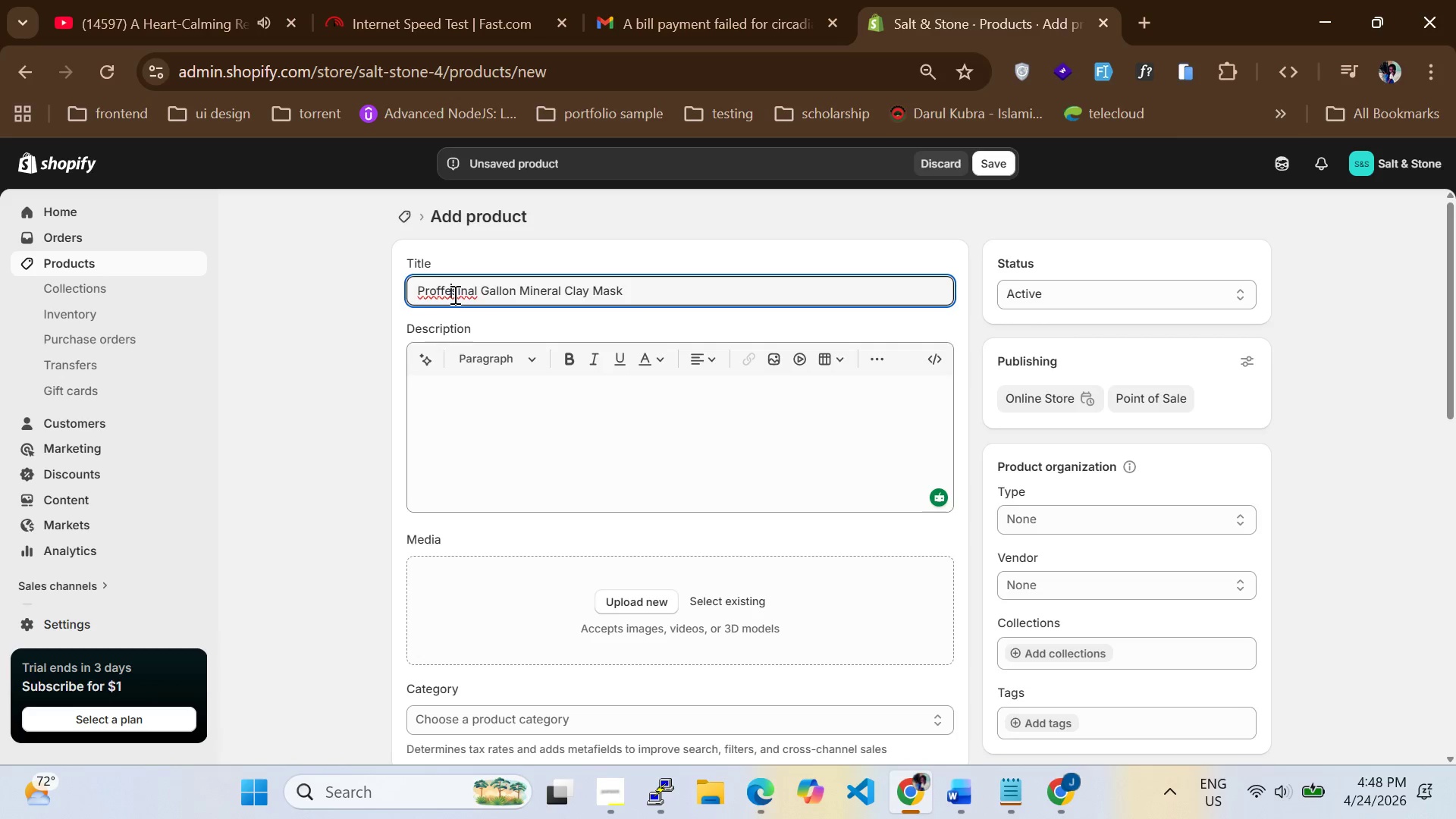 
double_click([453, 294])
 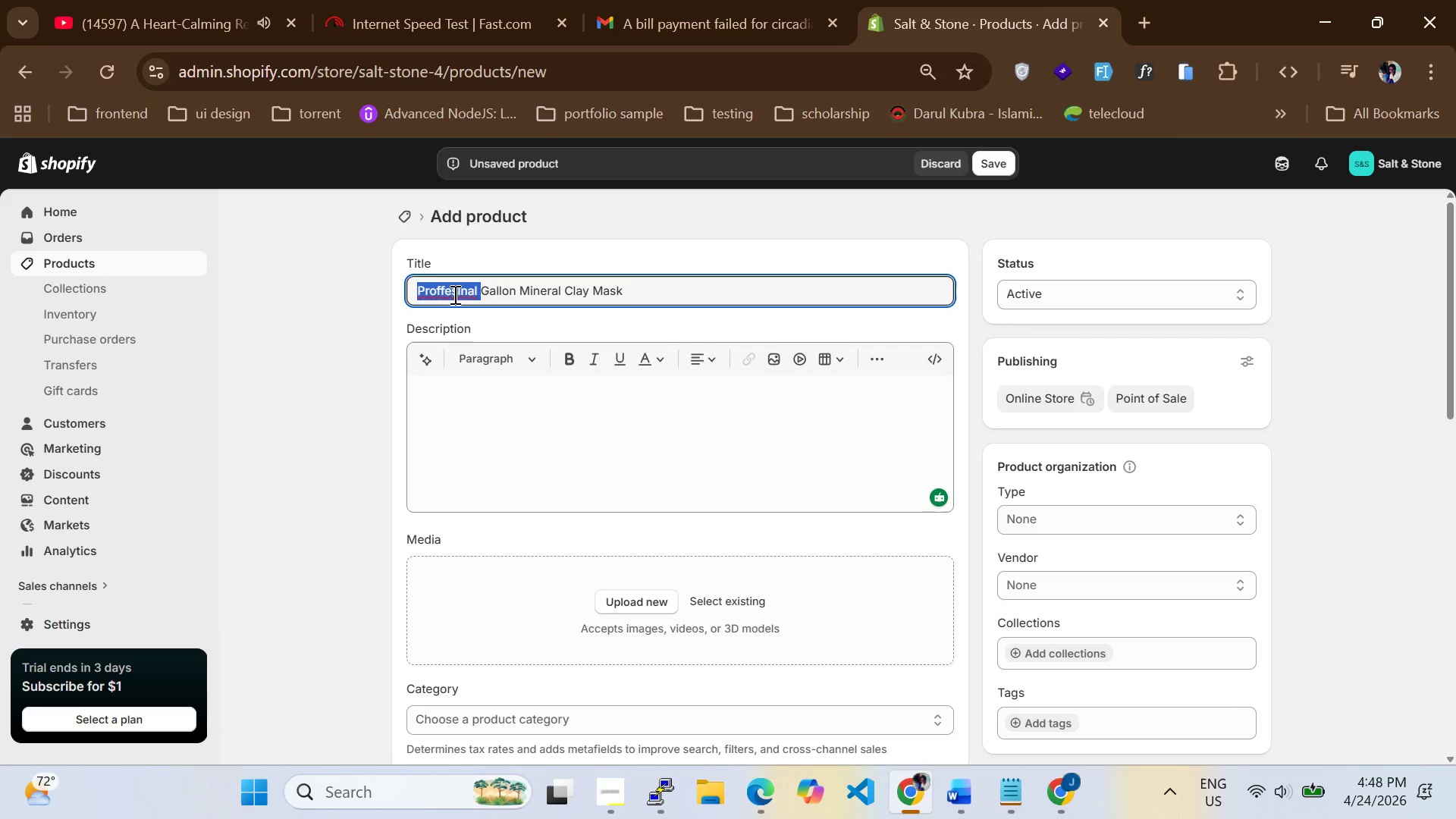 
type(Professinal )
 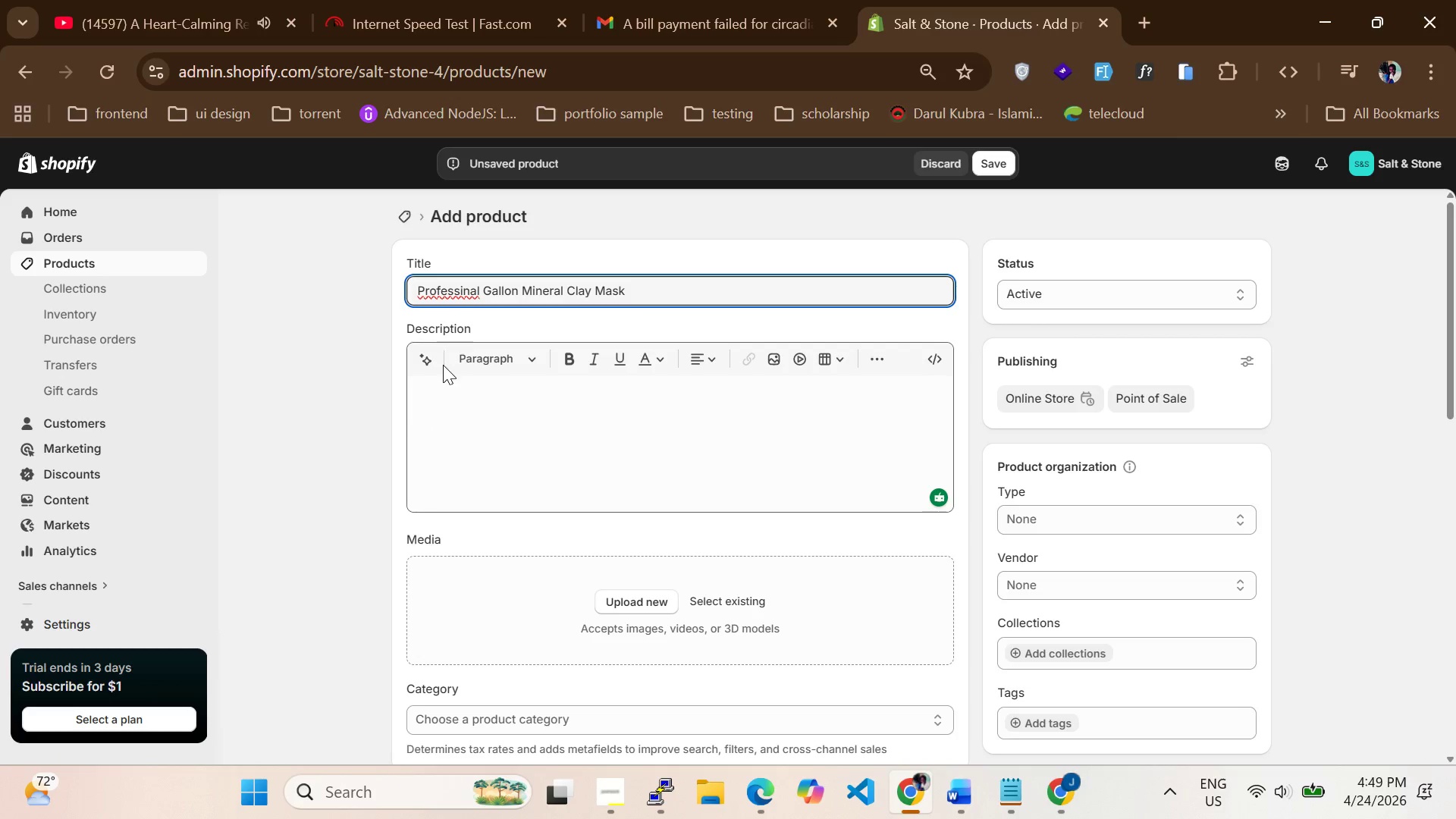 
wait(6.76)
 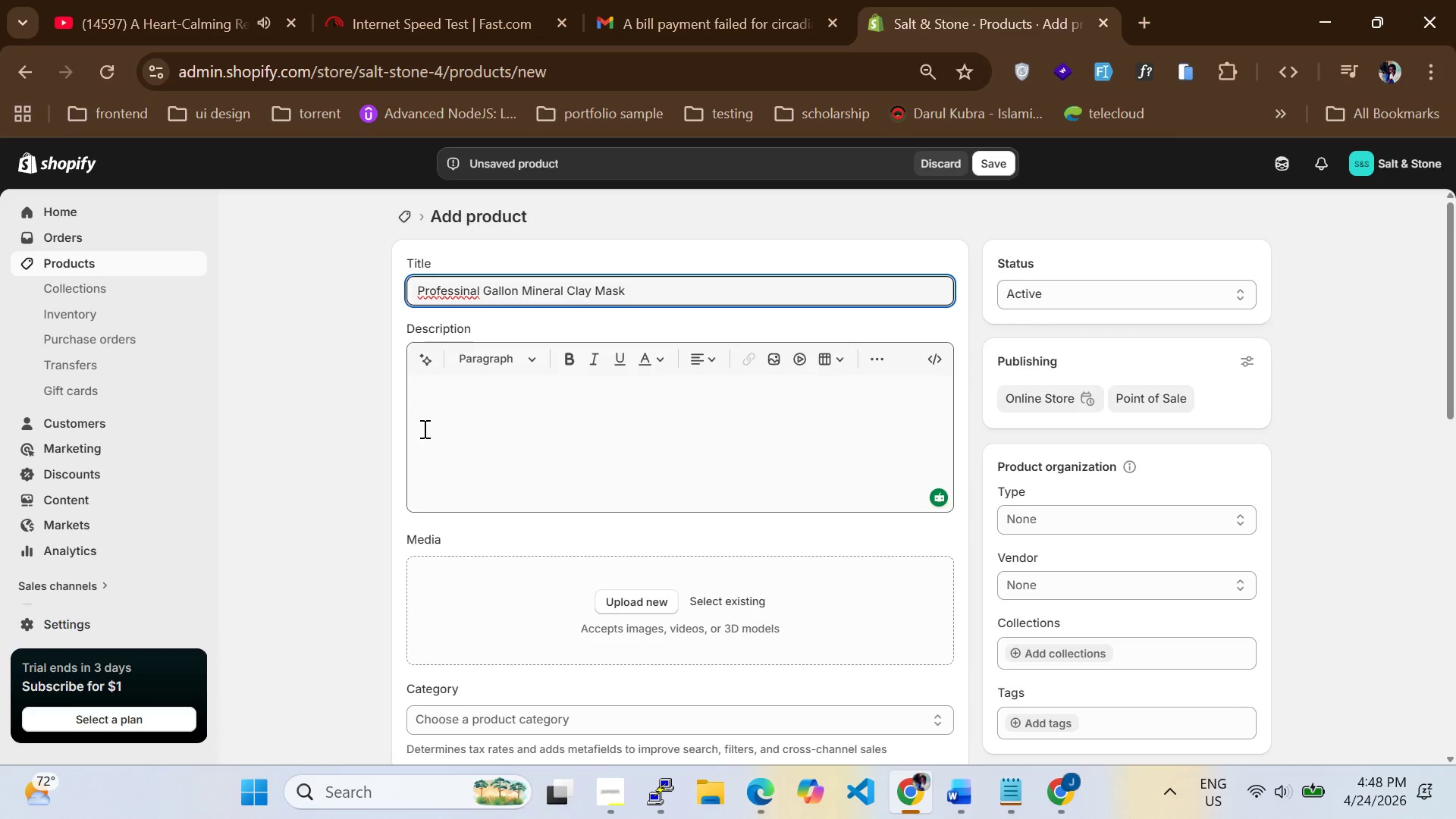 
left_click([470, 406])
 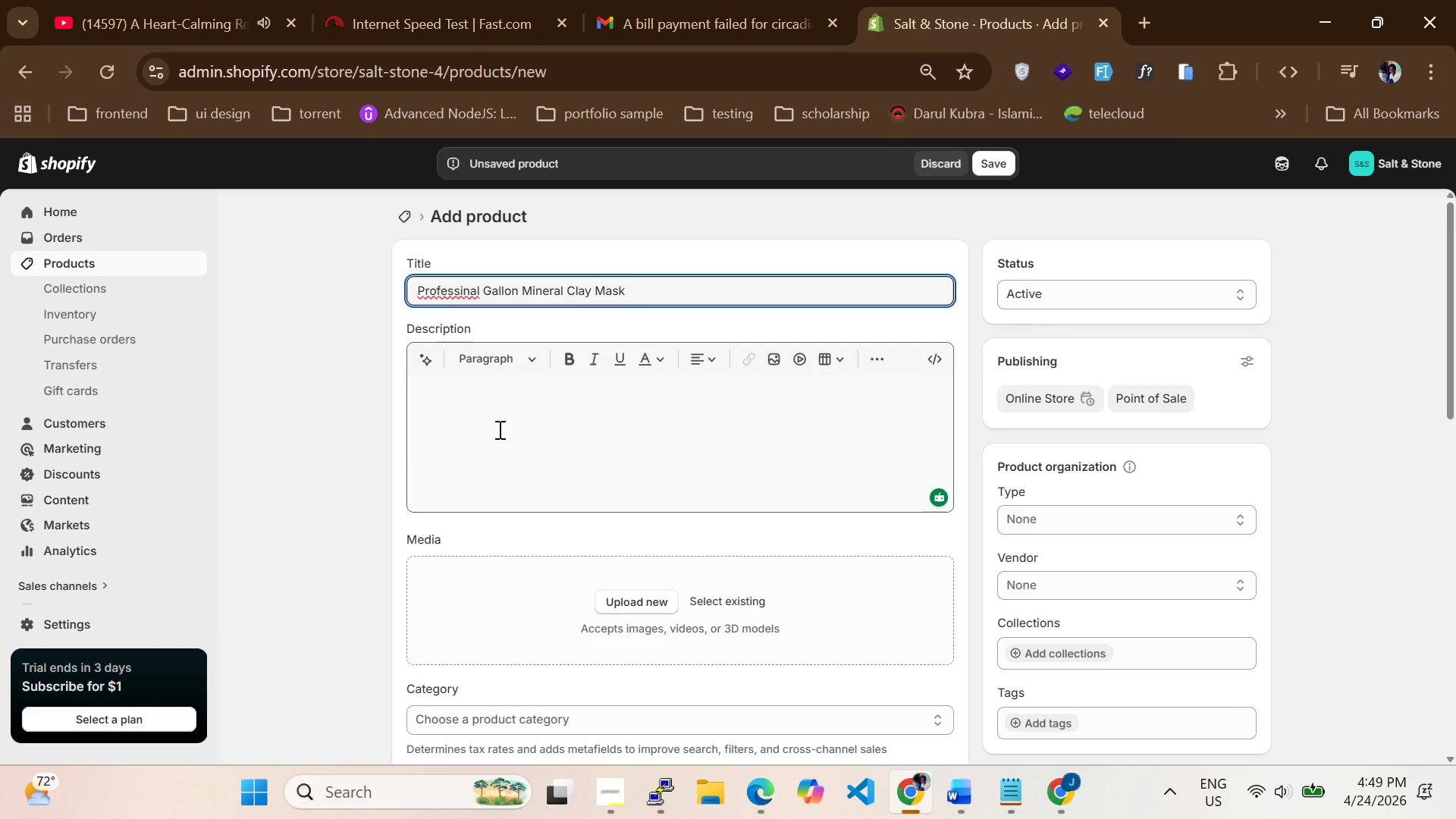 
double_click([506, 431])
 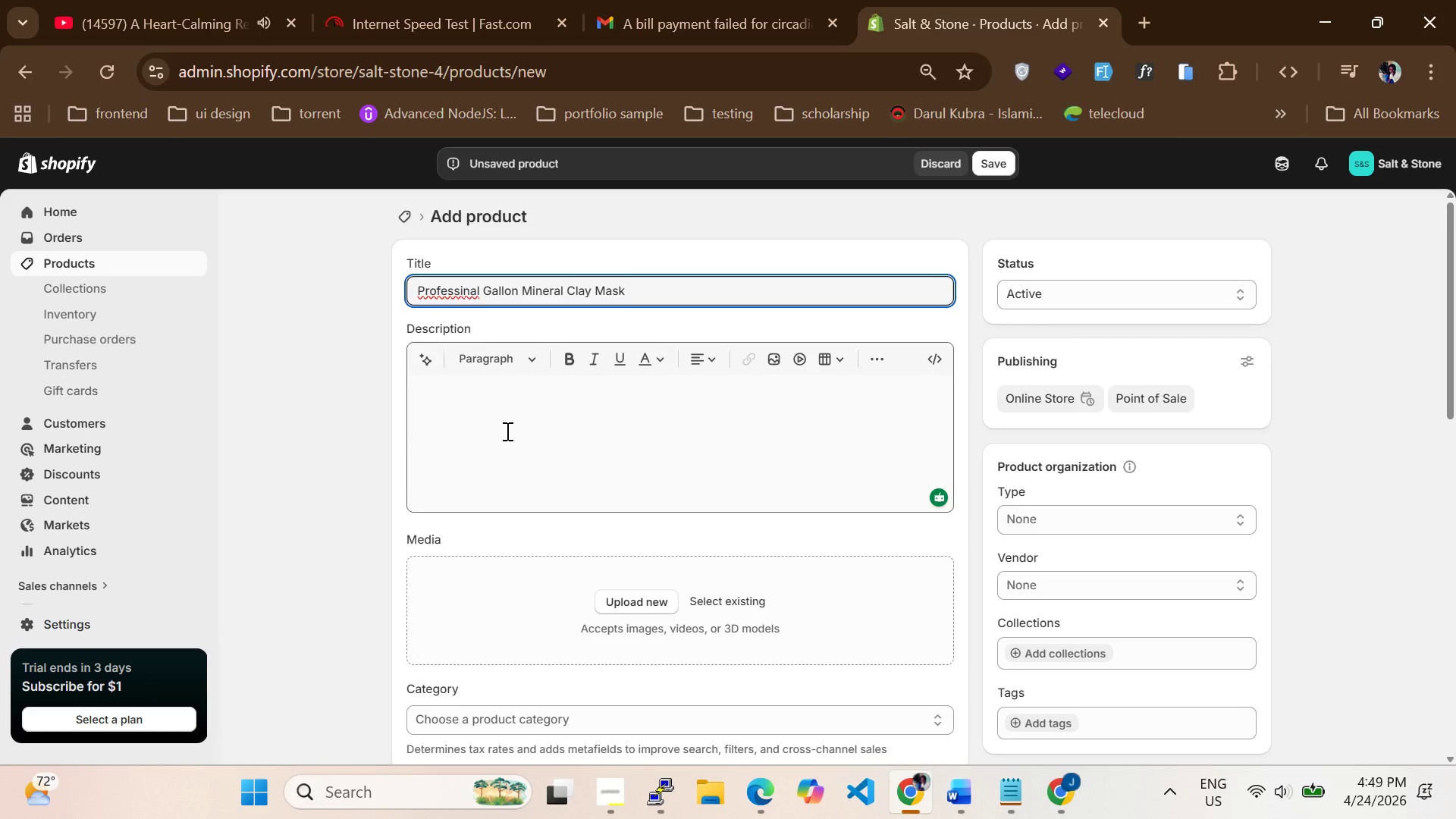 
triple_click([506, 431])
 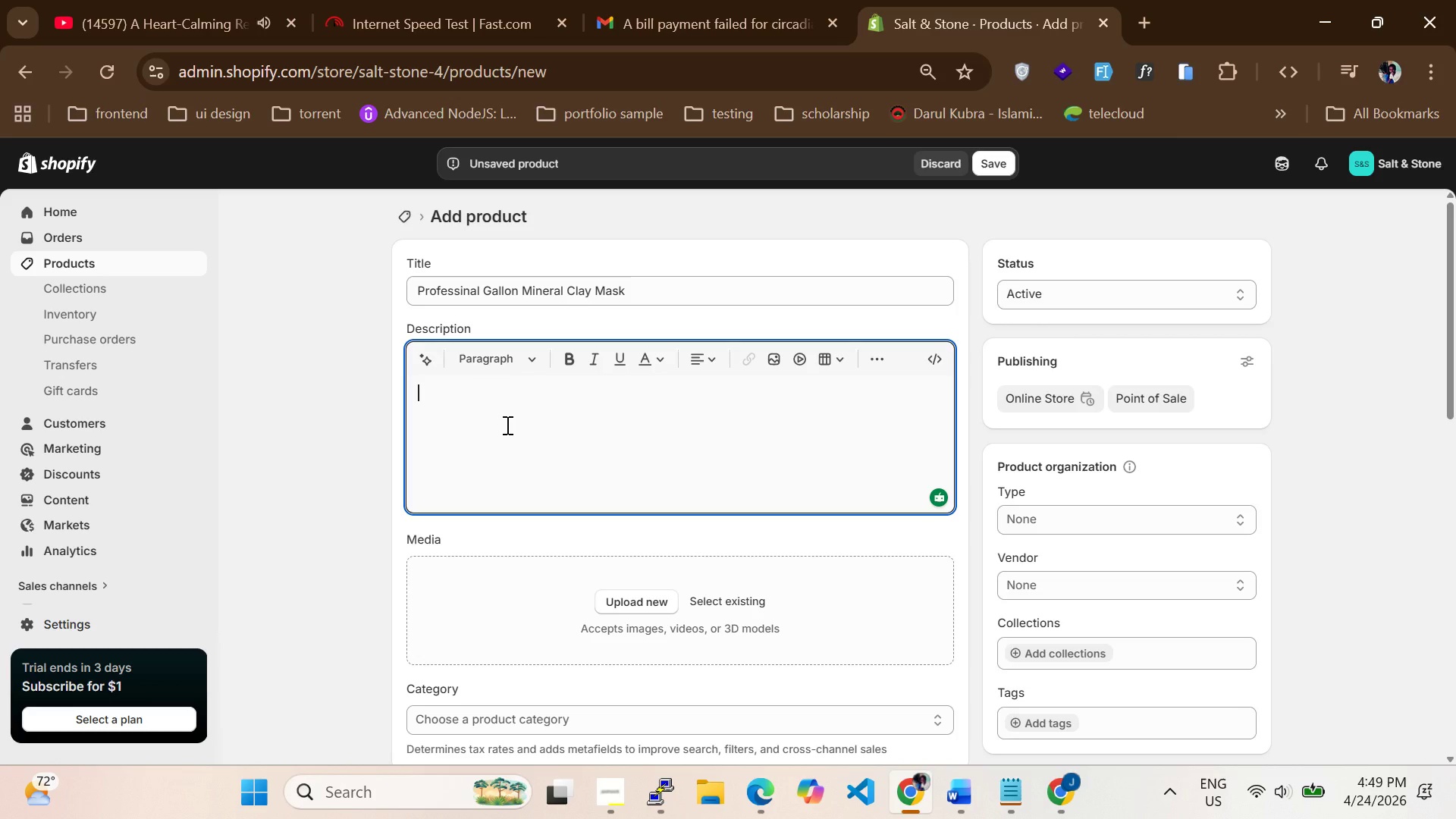 
type(The Professinal Gallon Mineral Clay Mask is enginering )
key(Backspace)
key(Backspace)
key(Backspace)
key(Backspace)
type(ed for client)
 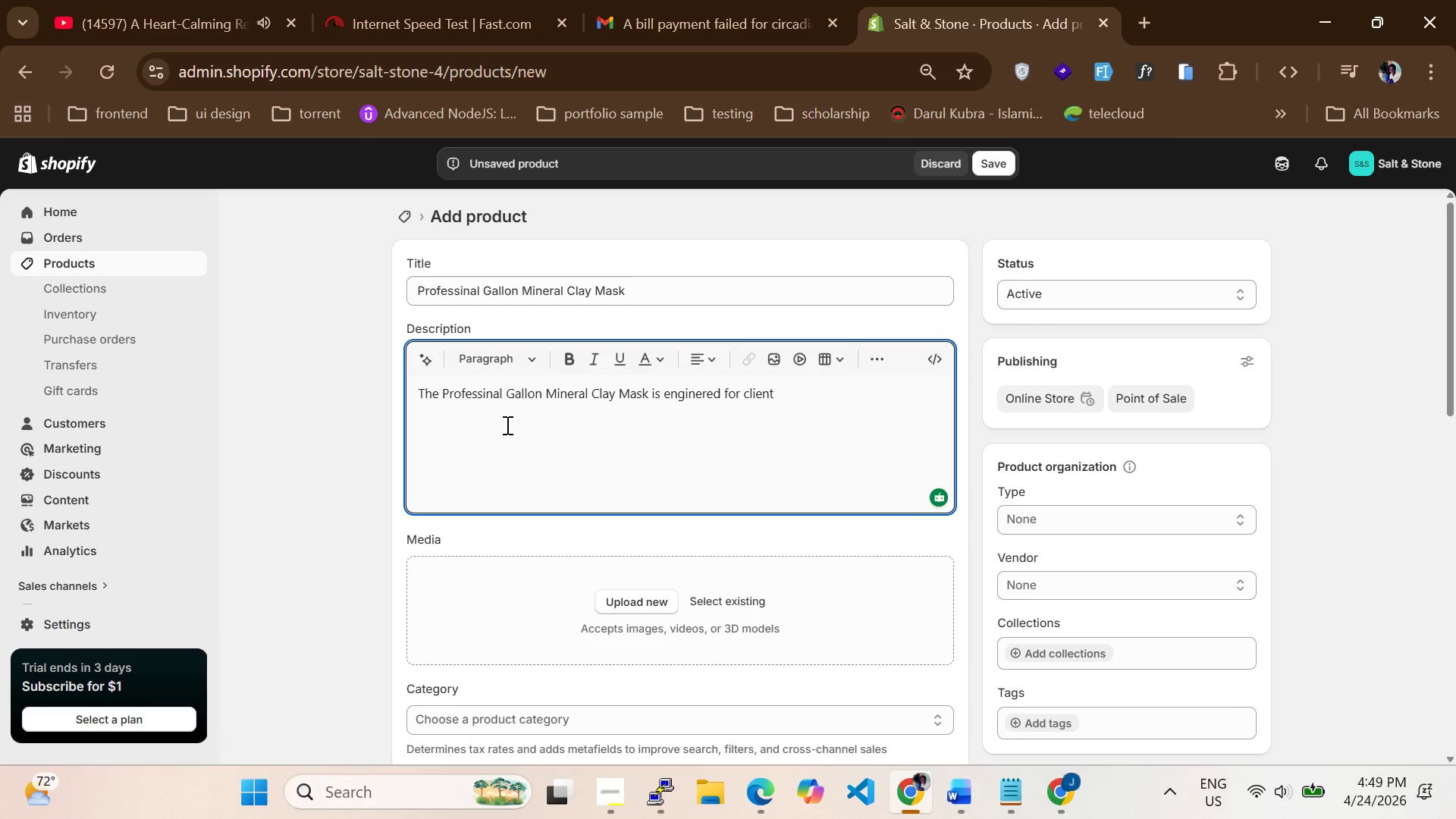 
key(Backspace)
 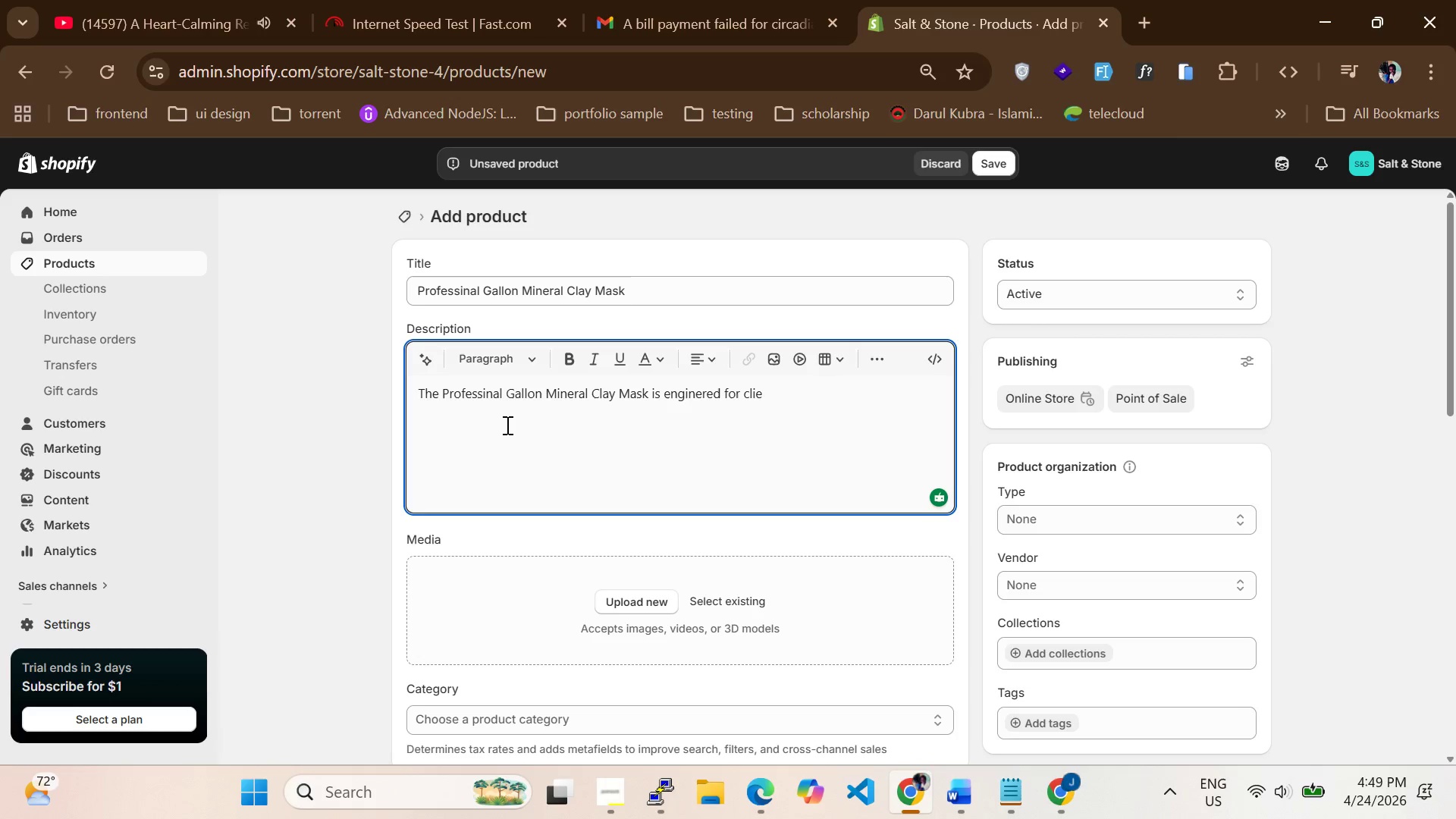 
key(Backspace)
 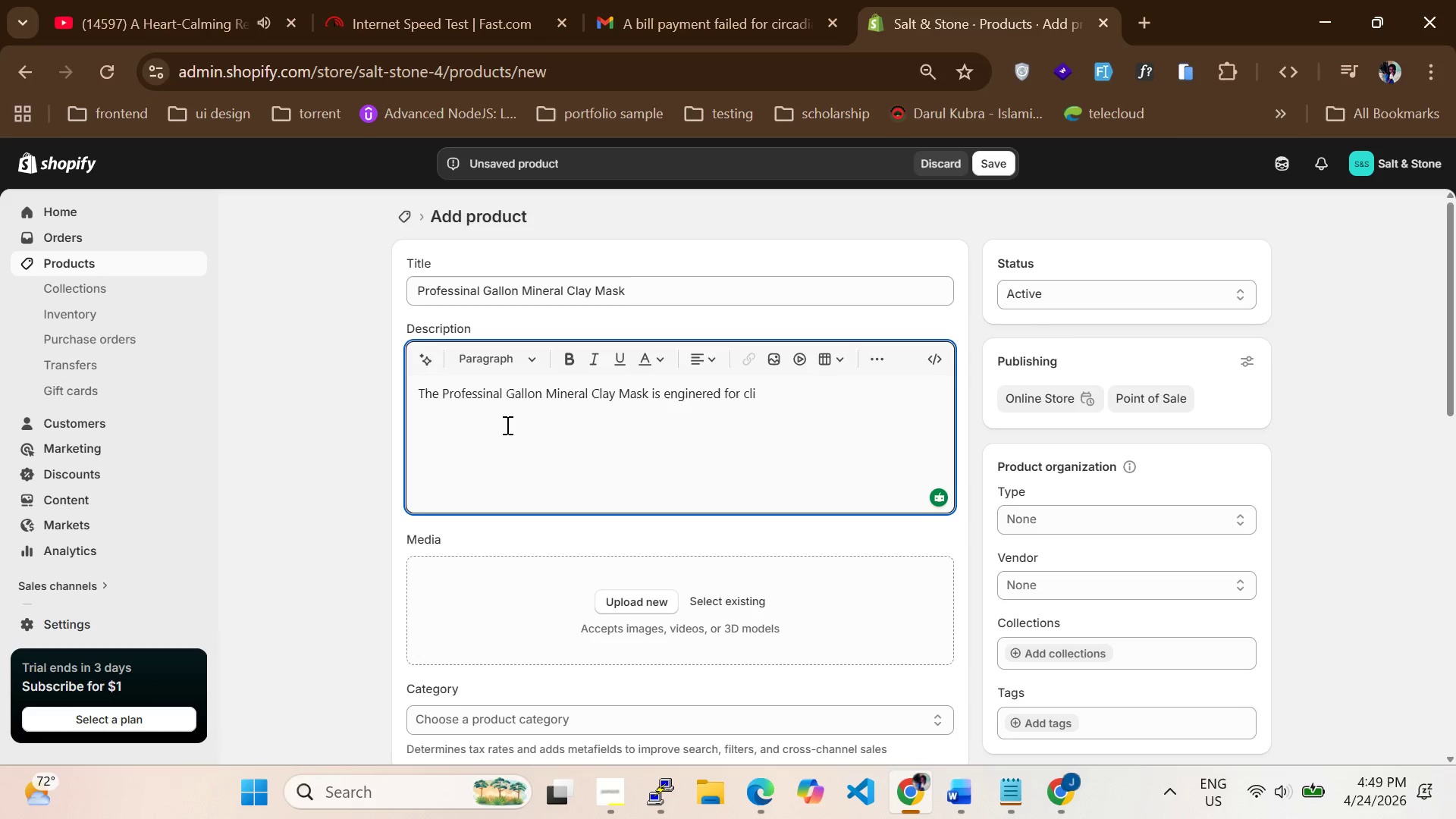 
key(Backspace)
 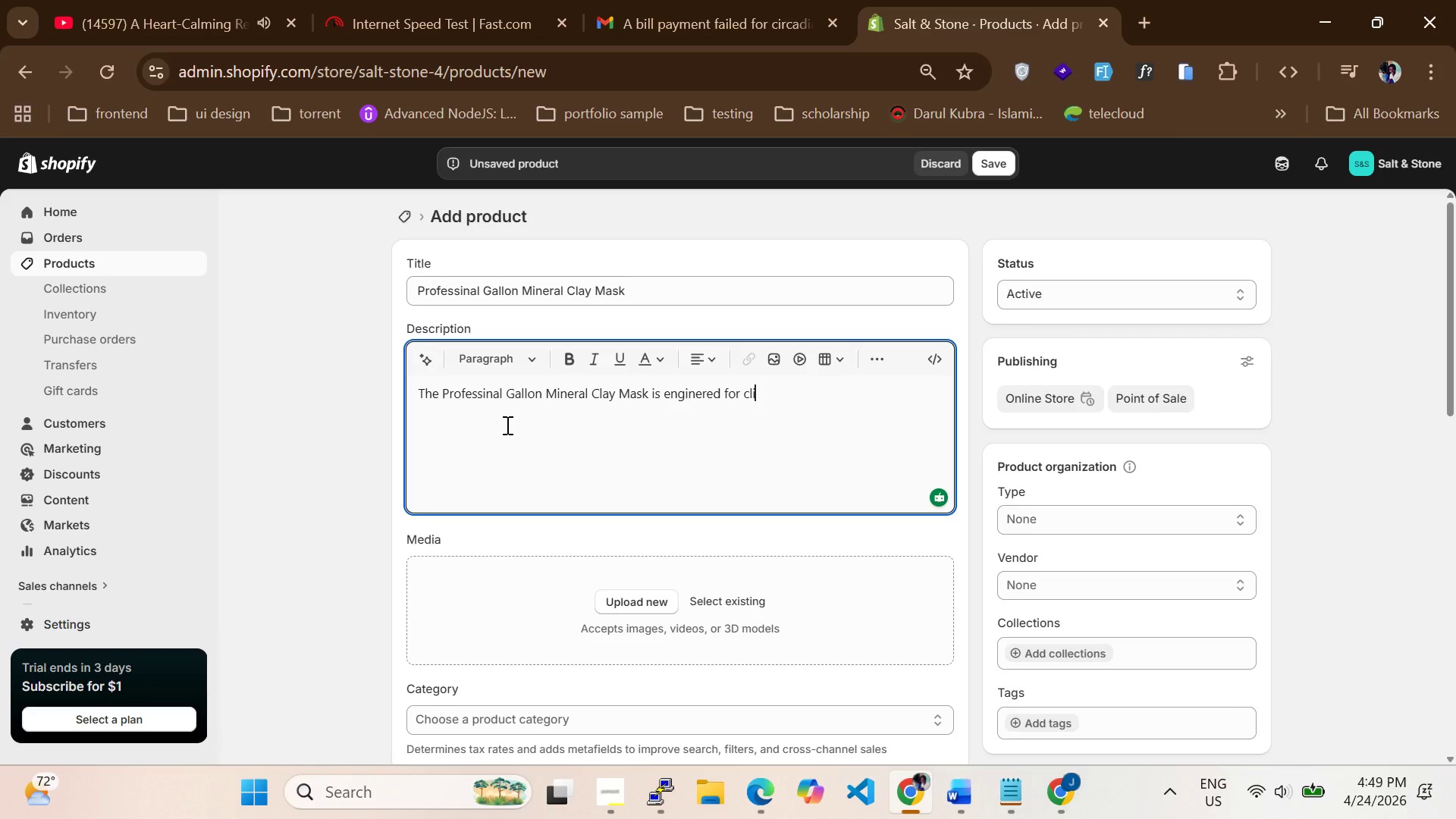 
type(ncs and spa enviroments that required)
 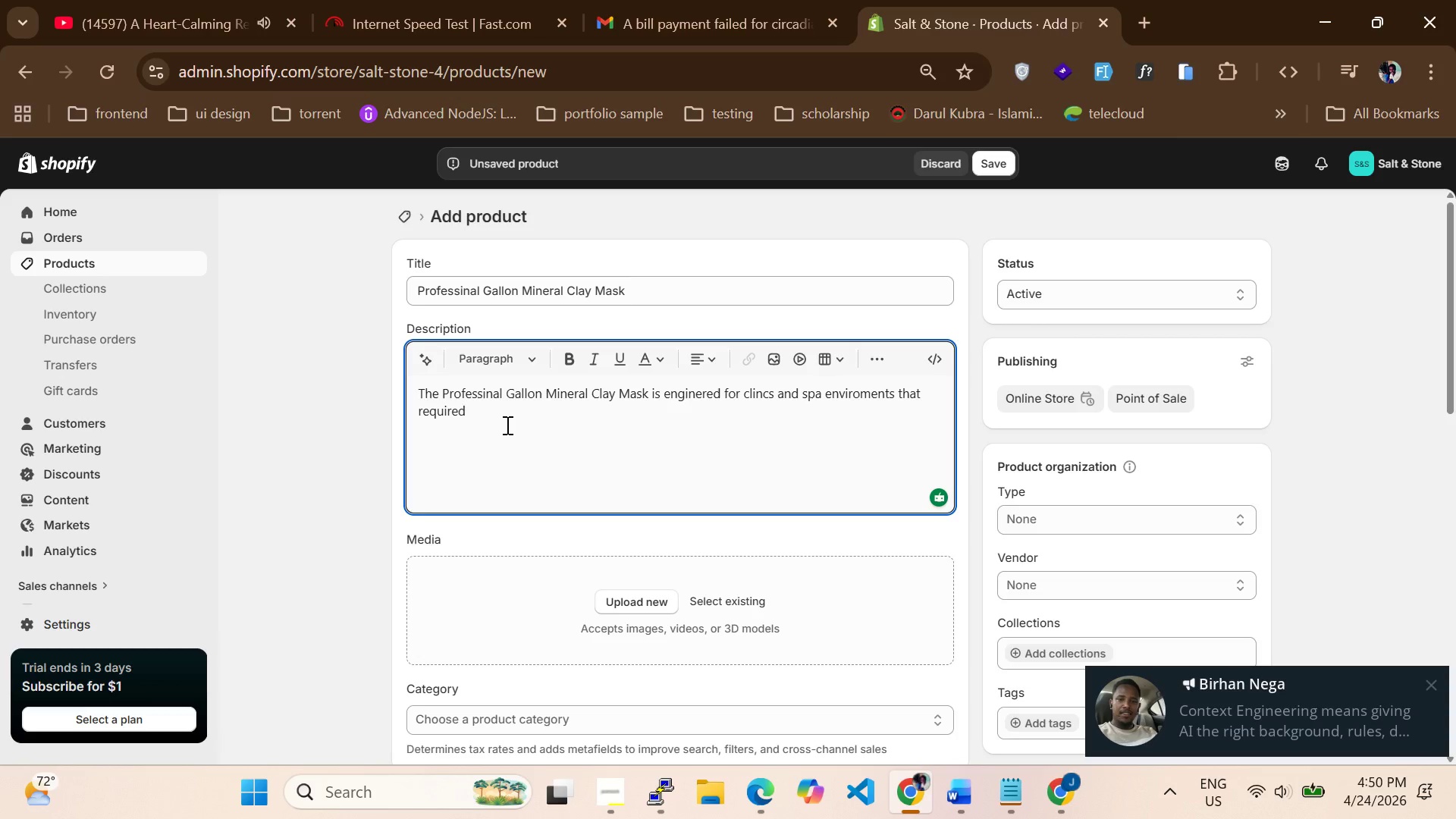 
key(Backspace)
type( consistent , lare-c)
key(Backspace)
type(volume skincare products,)
key(Backspace)
type(.its gallon -sized)
 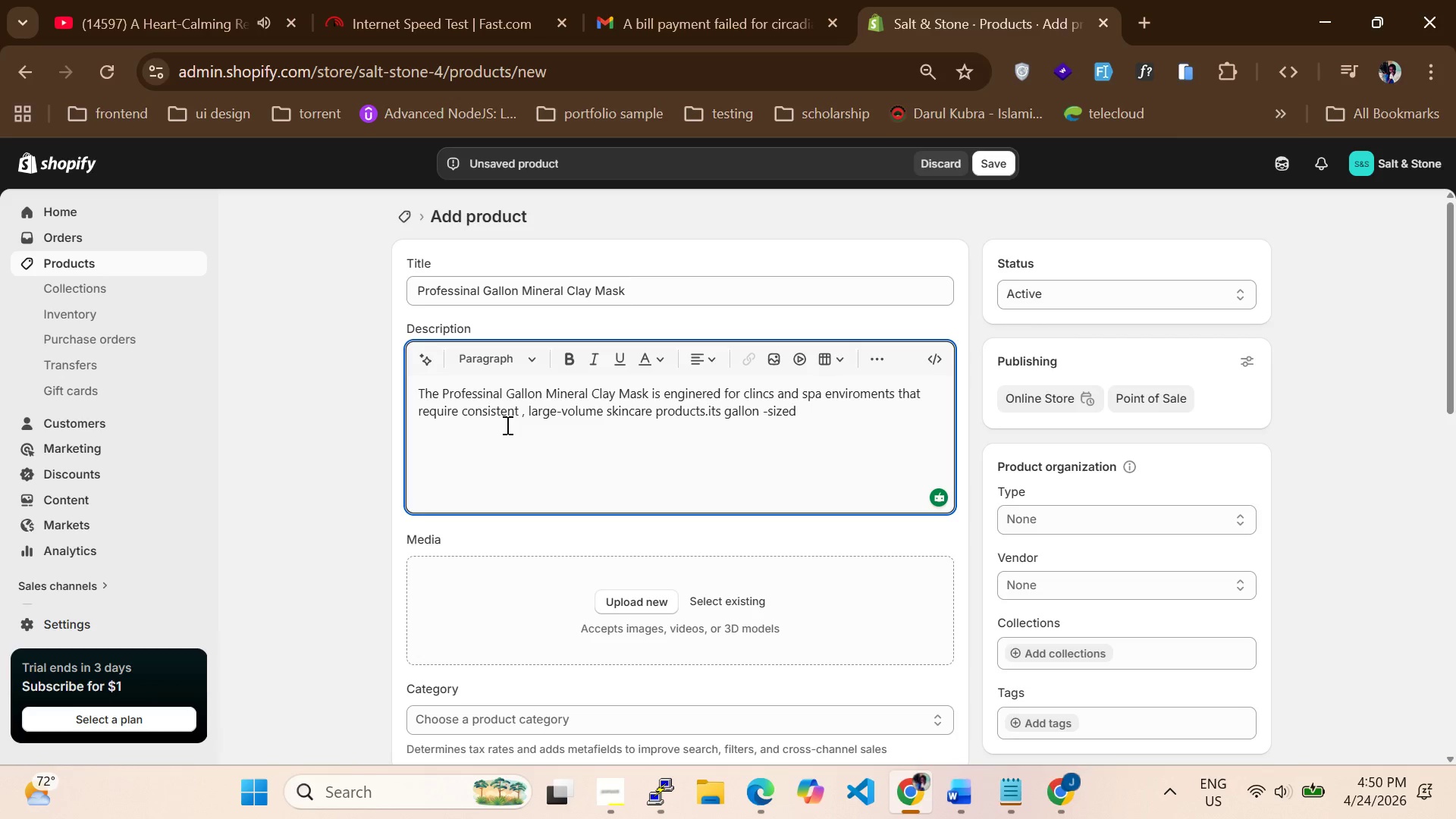 
type( packaging ensures extra)
key(Backspace)
type(ended usability for treatment rooms.)
 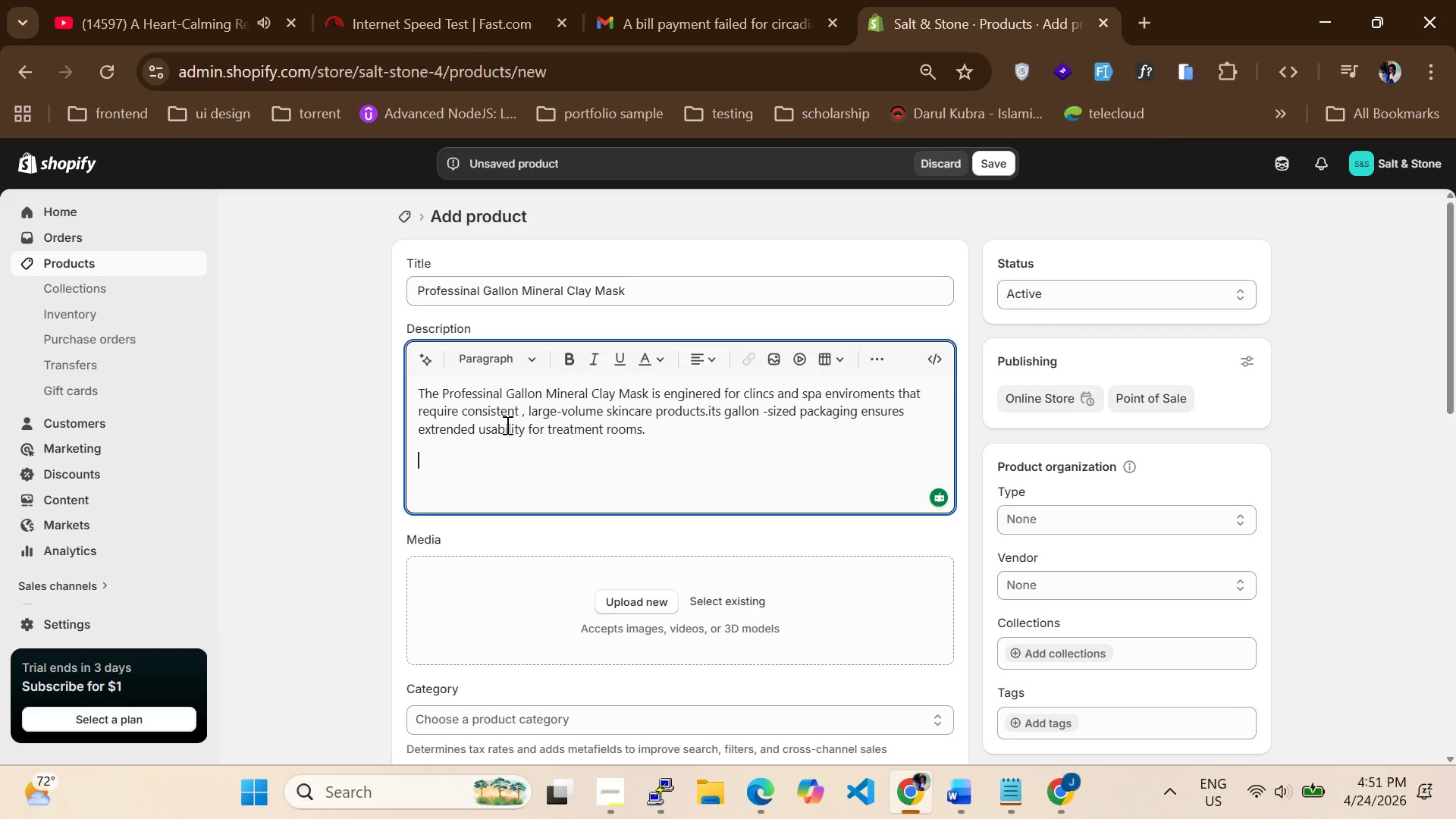 
key(Enter)
 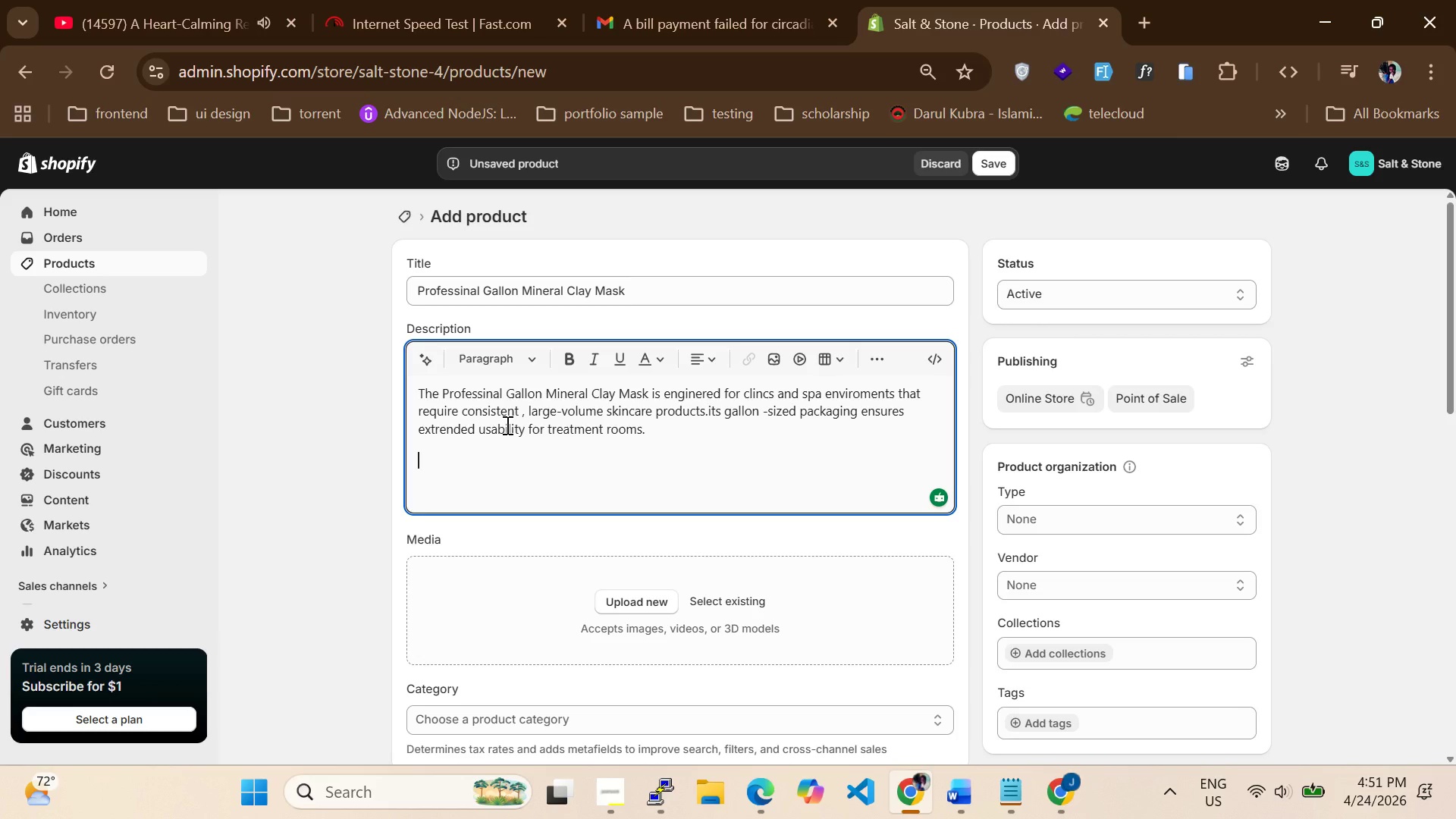 
type(Due to its weight and size ,this product is assigned to a professinal shipping profile with weigh-based freight calculation to maintain accurae logistics)
 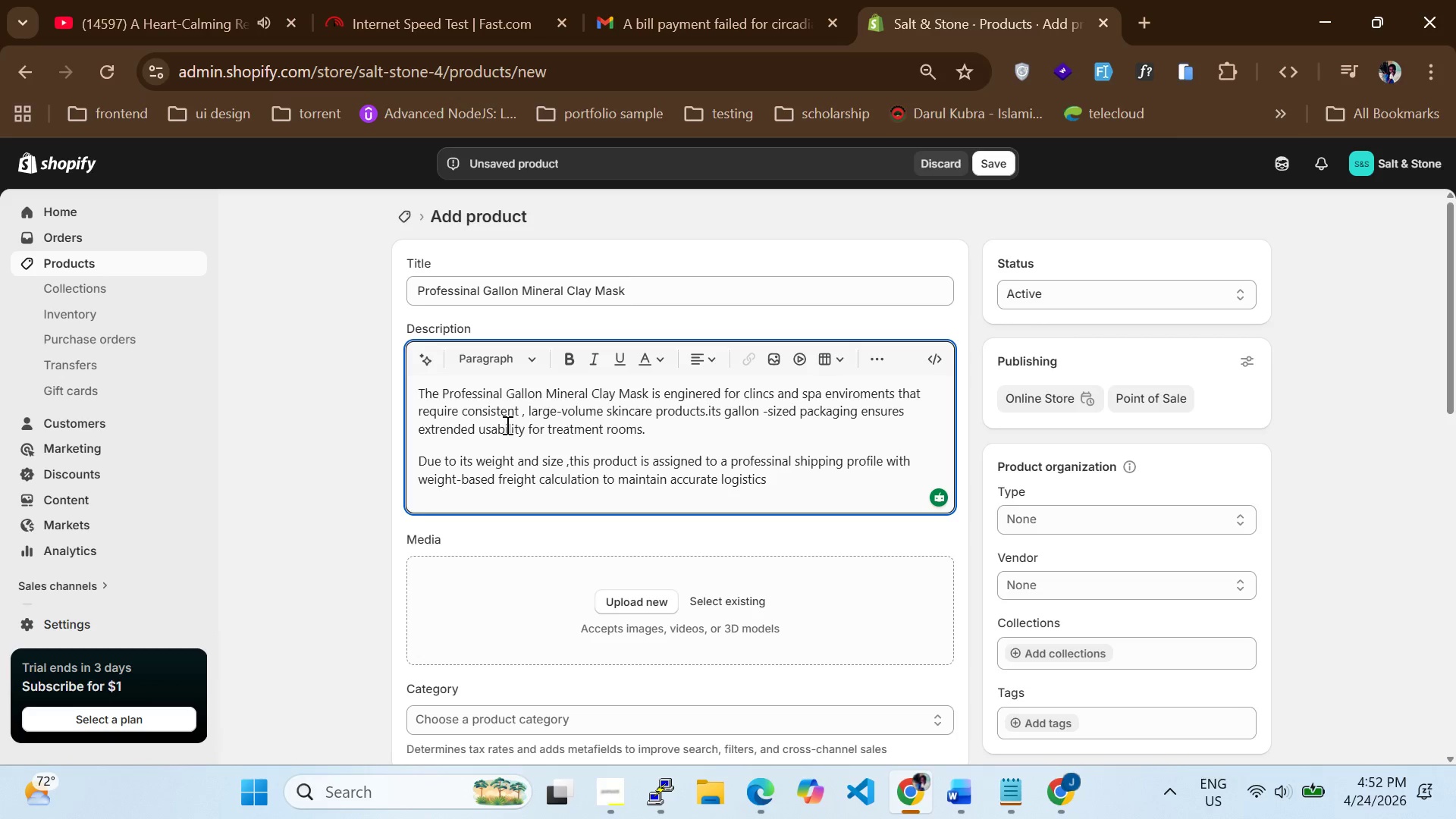 
type( costs.)
 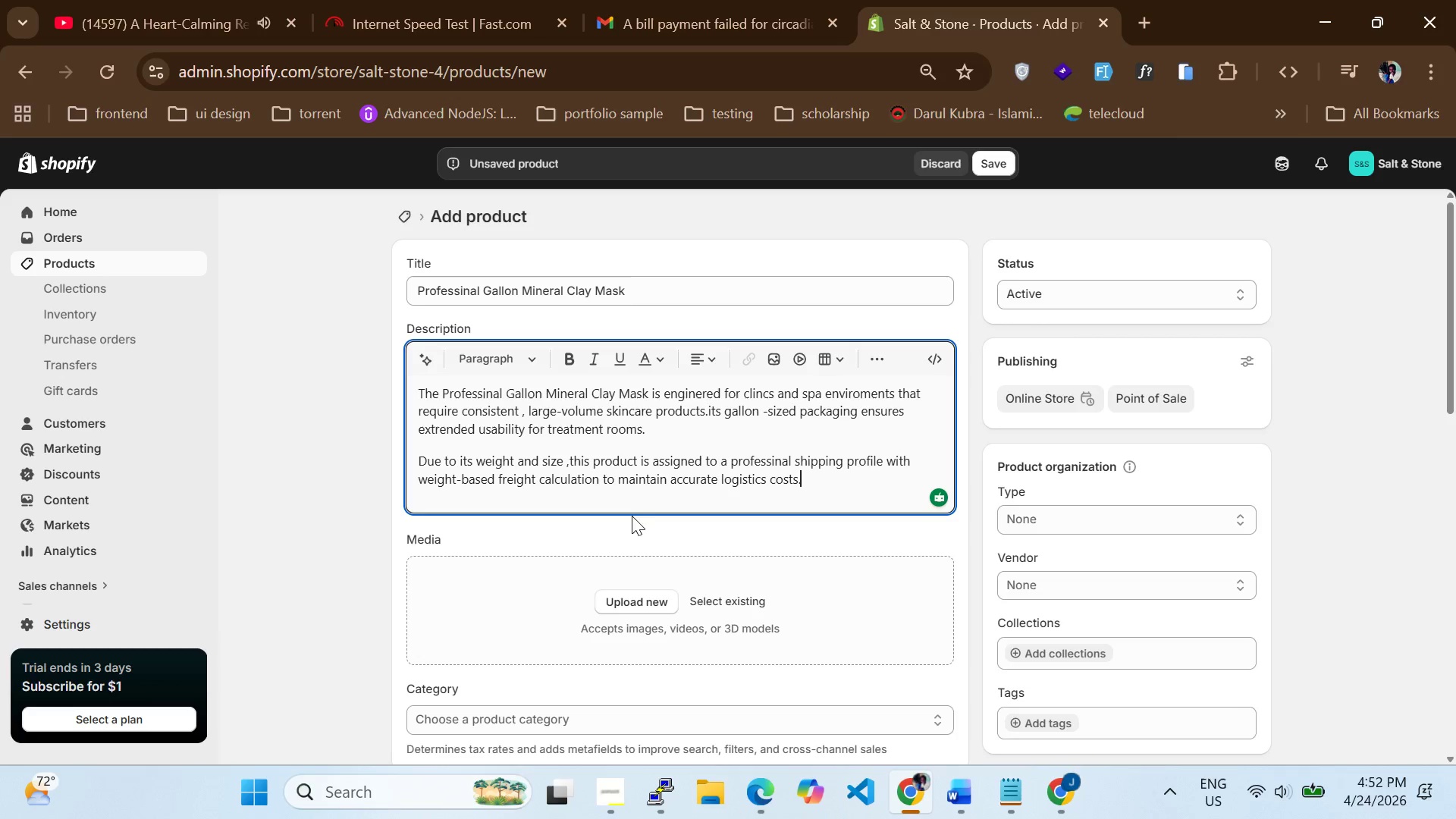 
wait(5.44)
 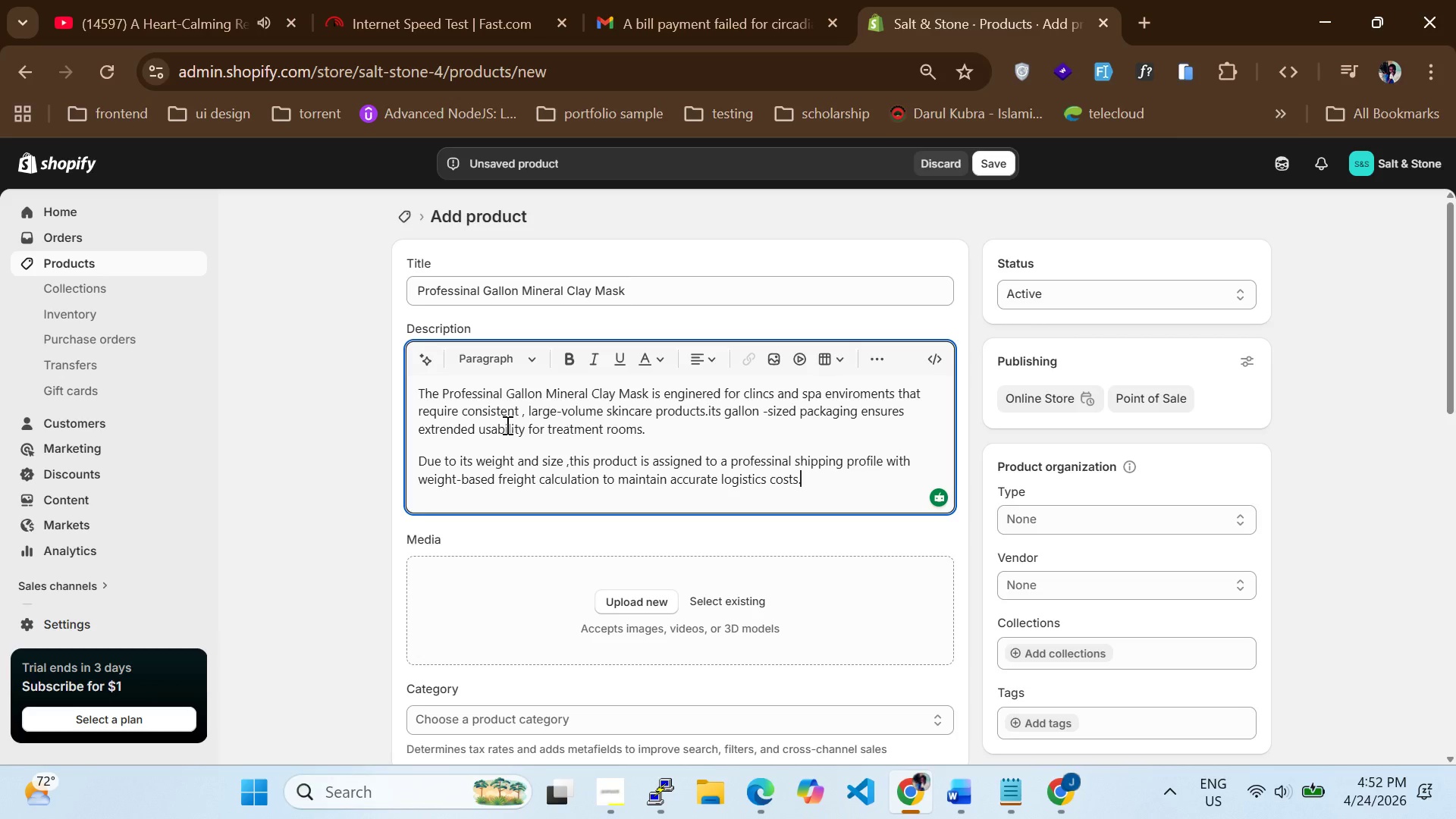 
left_click([1078, 535])
 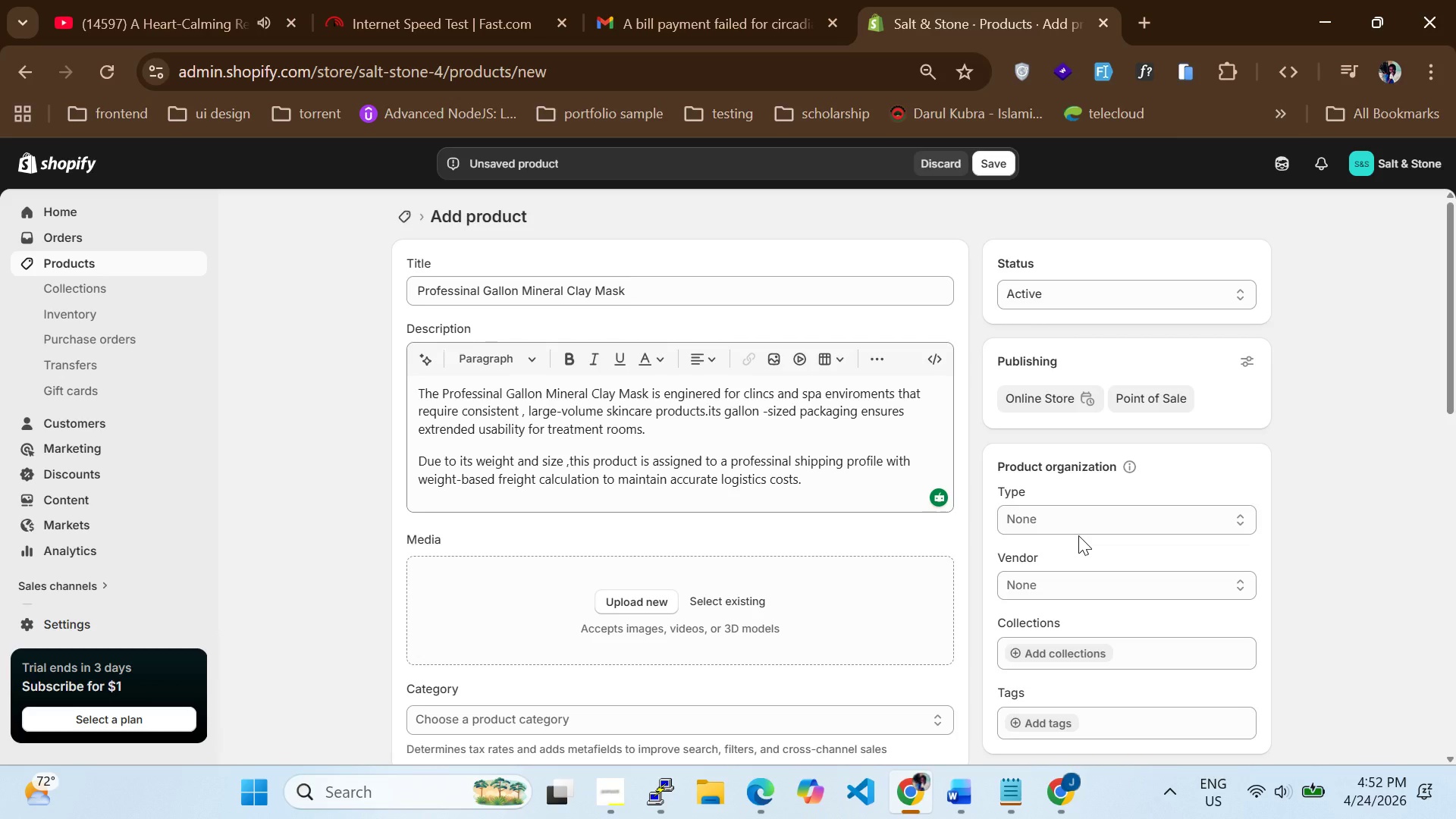 
left_click([1078, 535])
 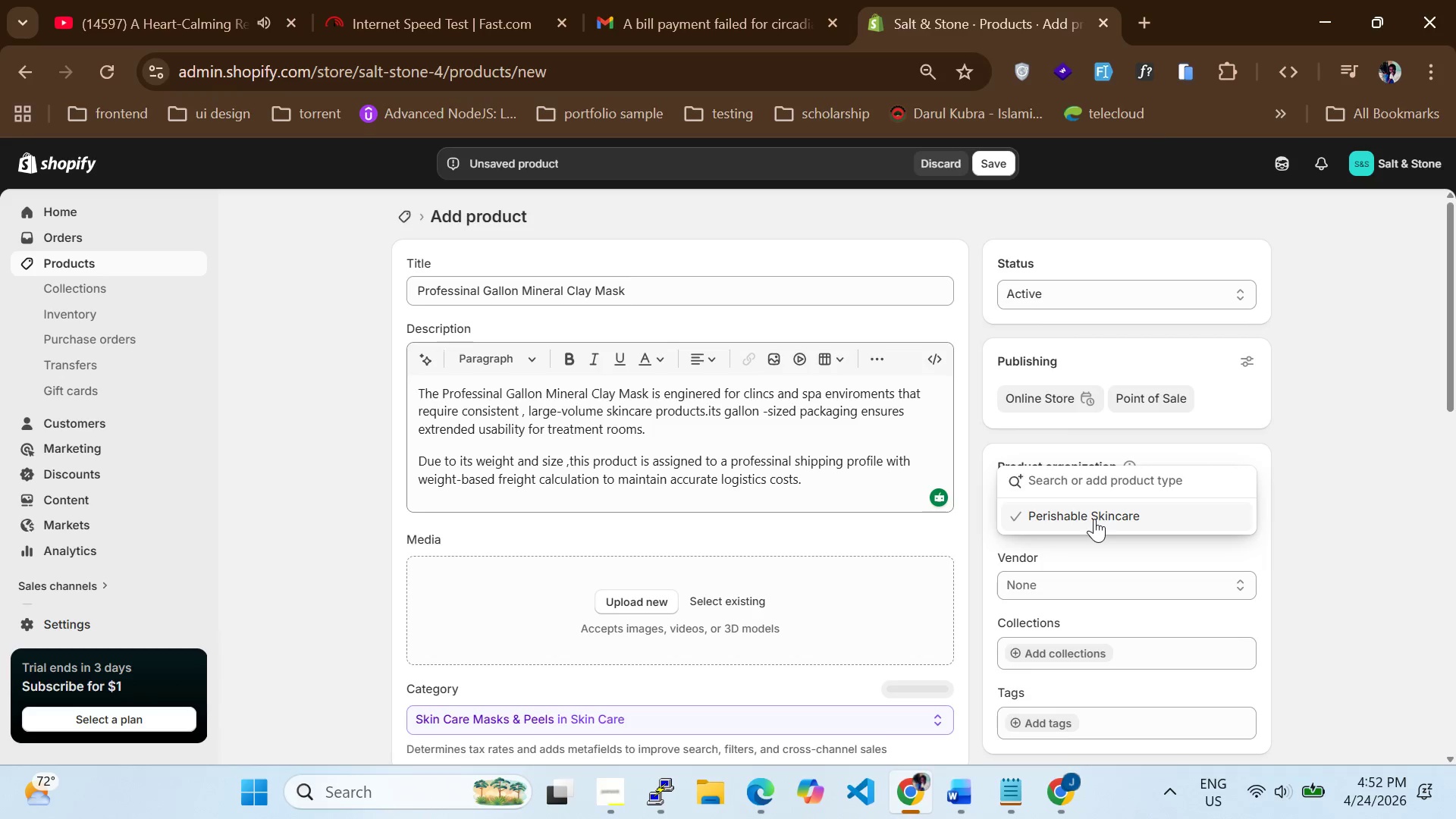 
type(proffessinal Bulk)
 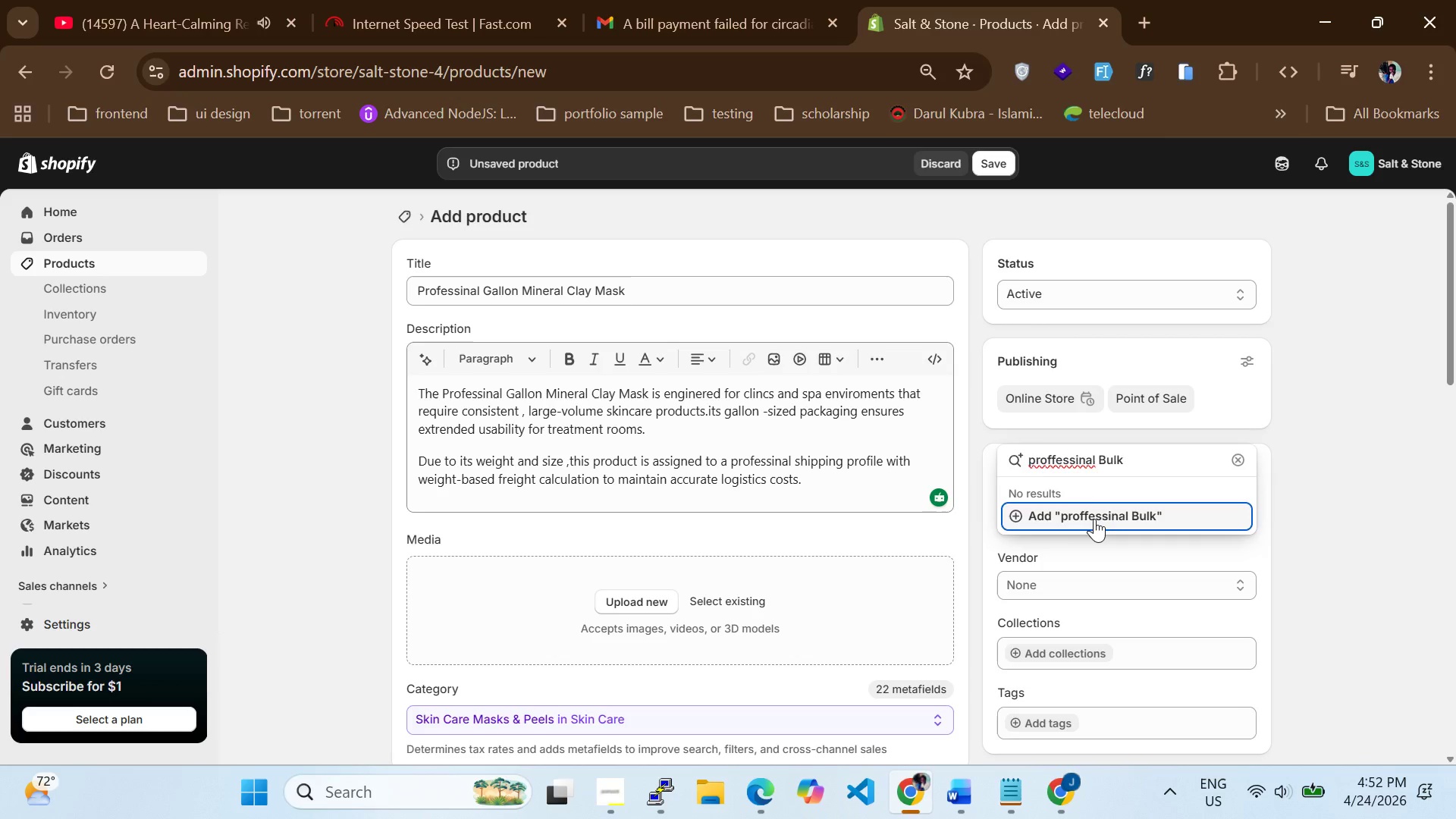 
key(Enter)
 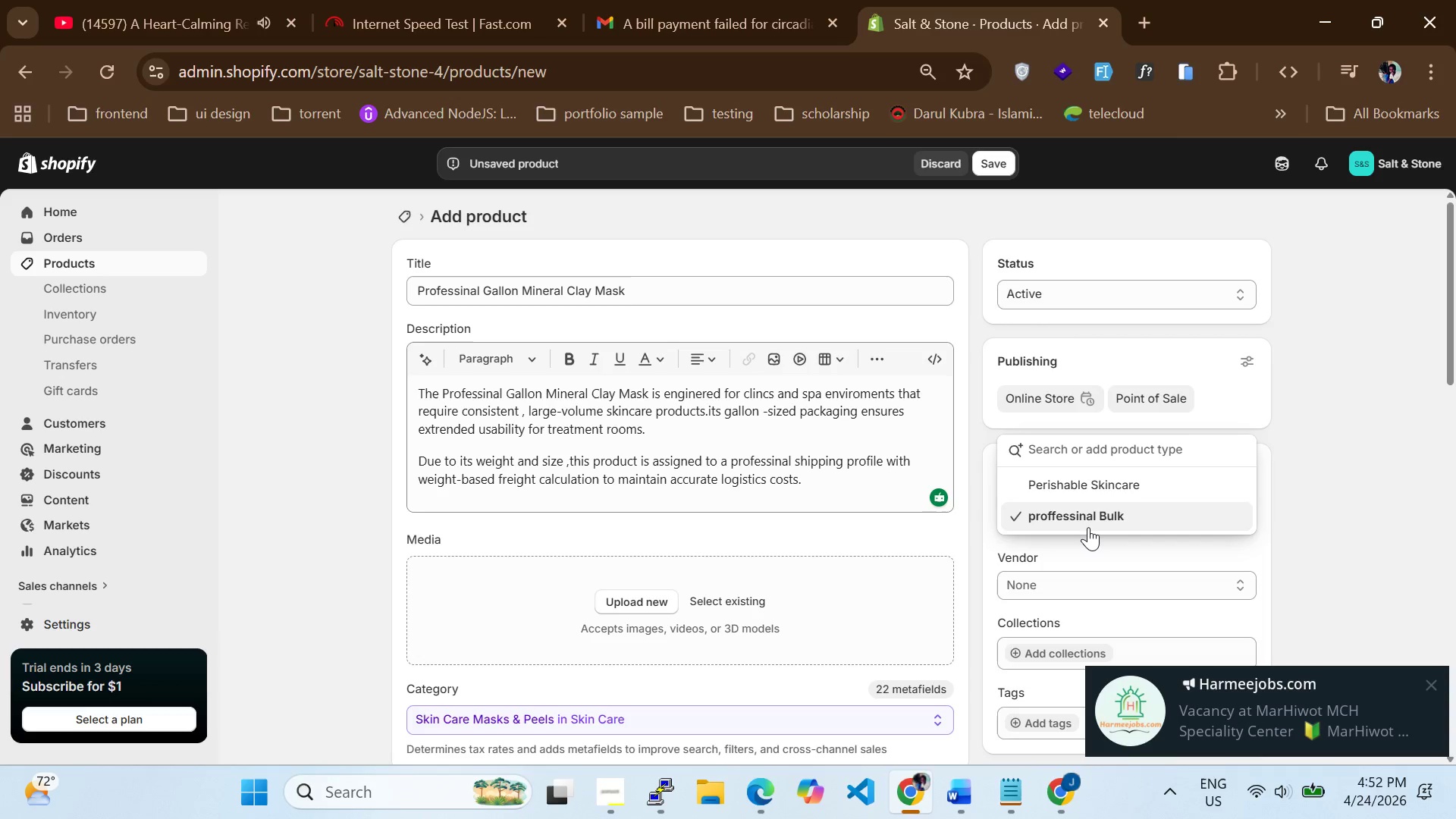 
wait(5.3)
 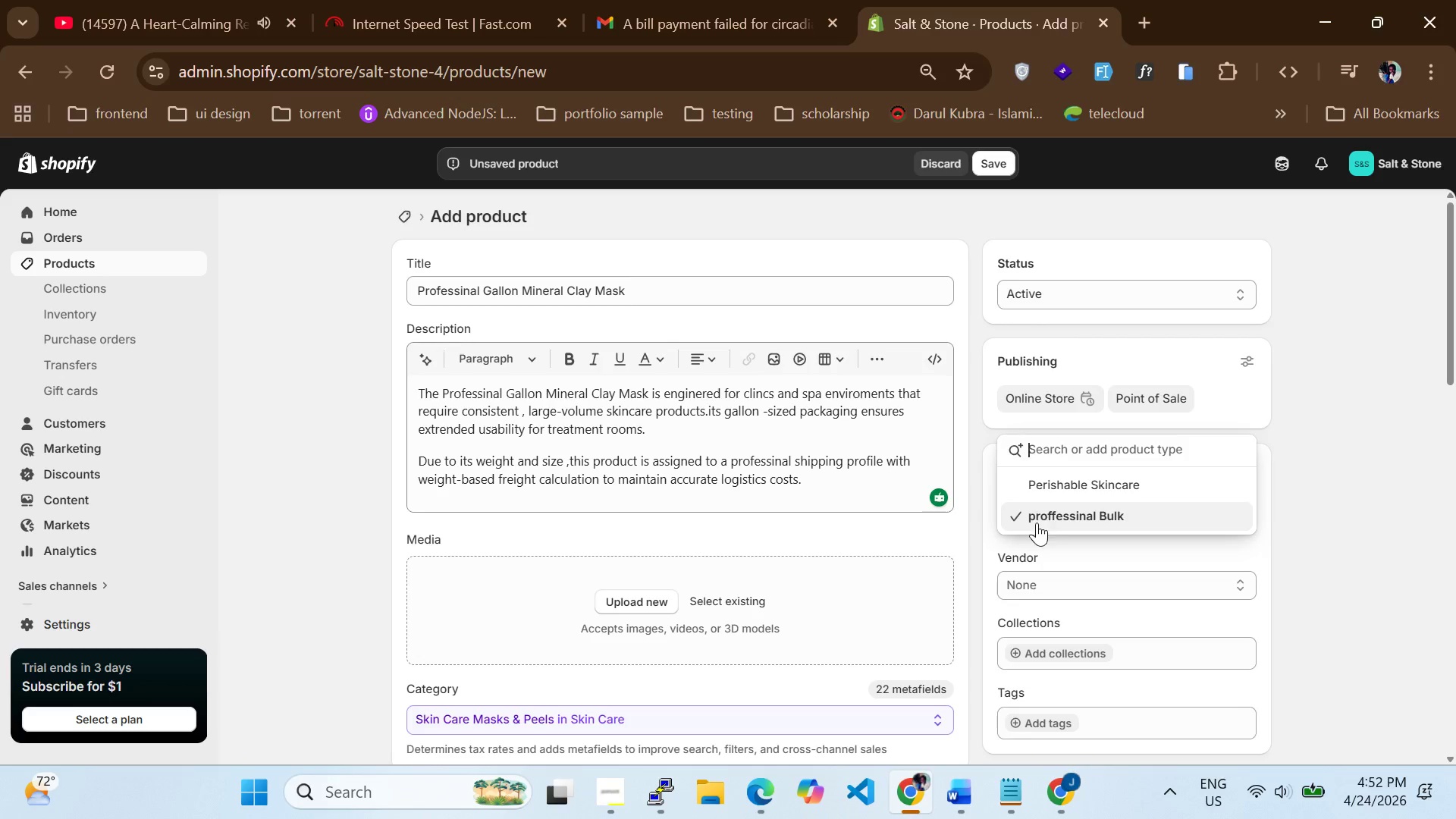 
double_click([1080, 521])
 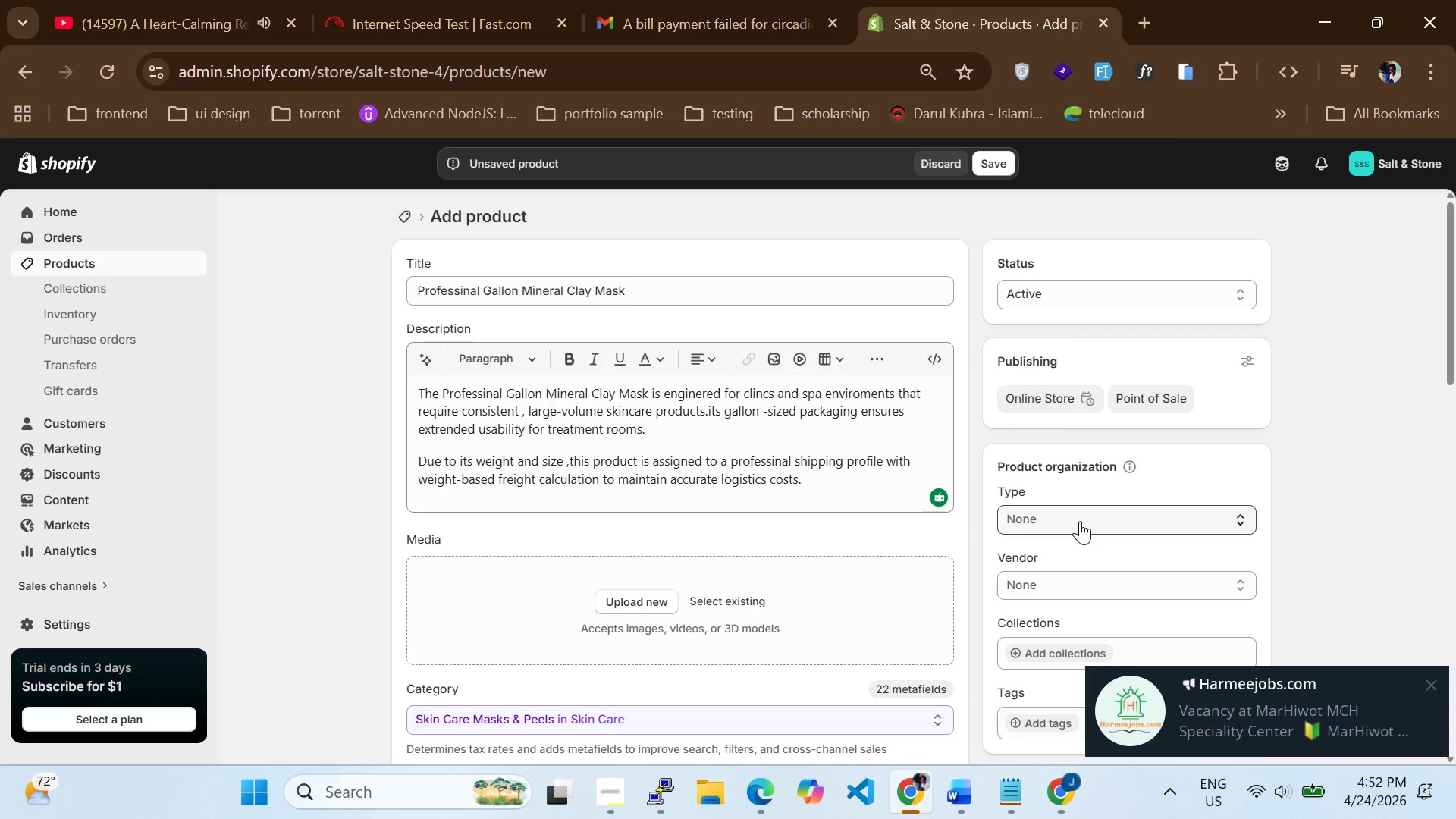 
triple_click([1080, 521])
 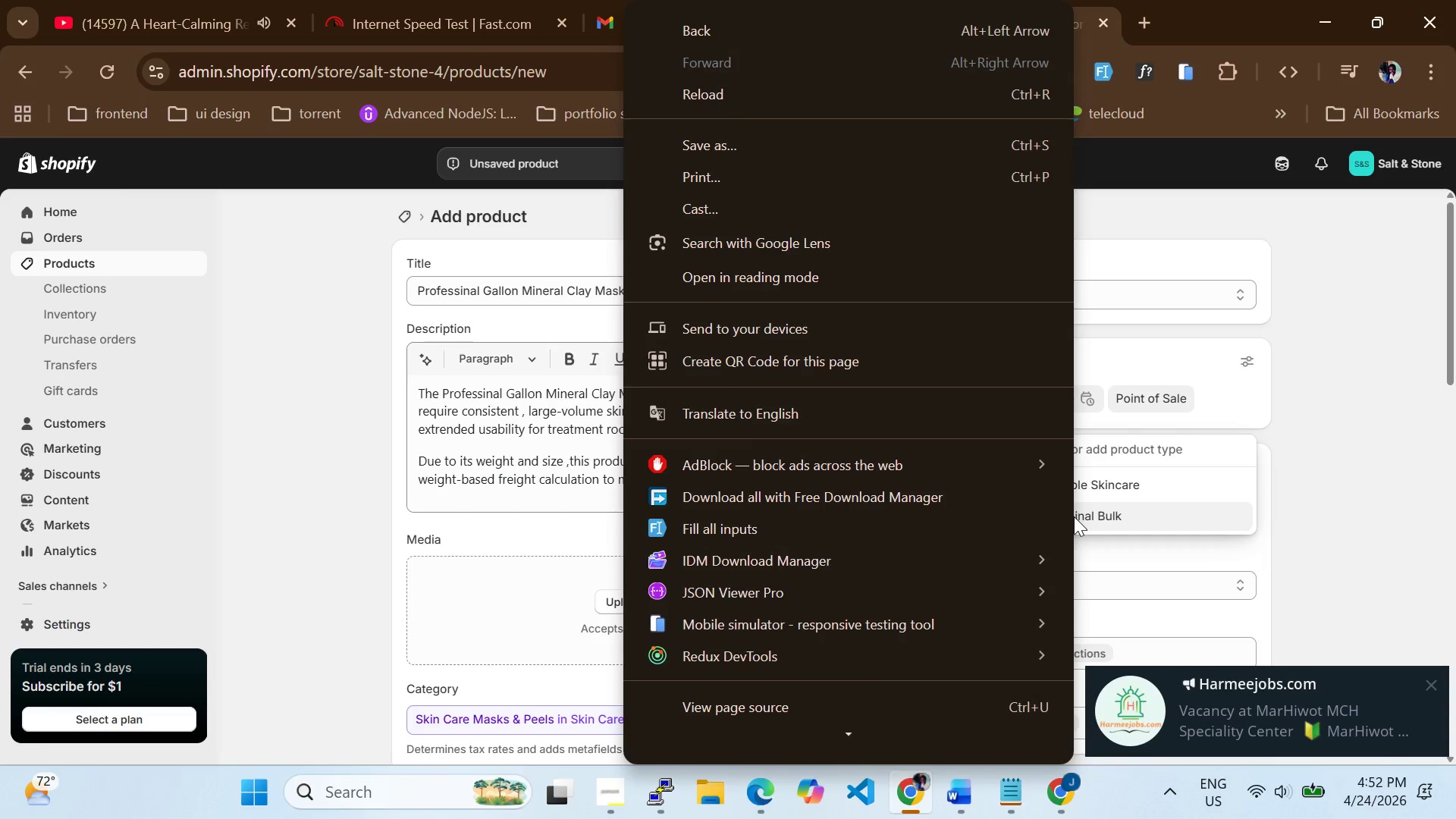 
left_click([1114, 522])
 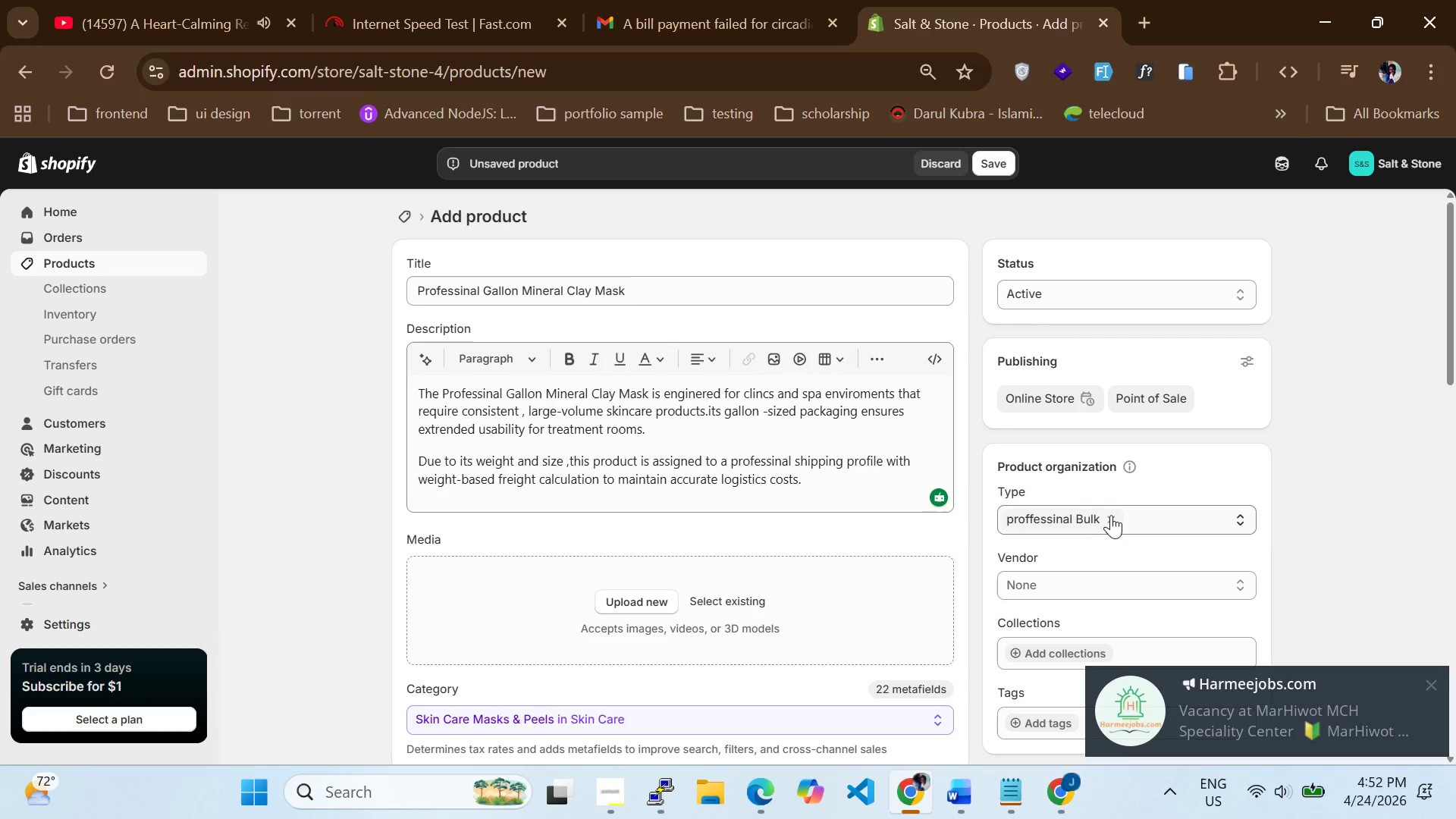 
left_click([1078, 515])
 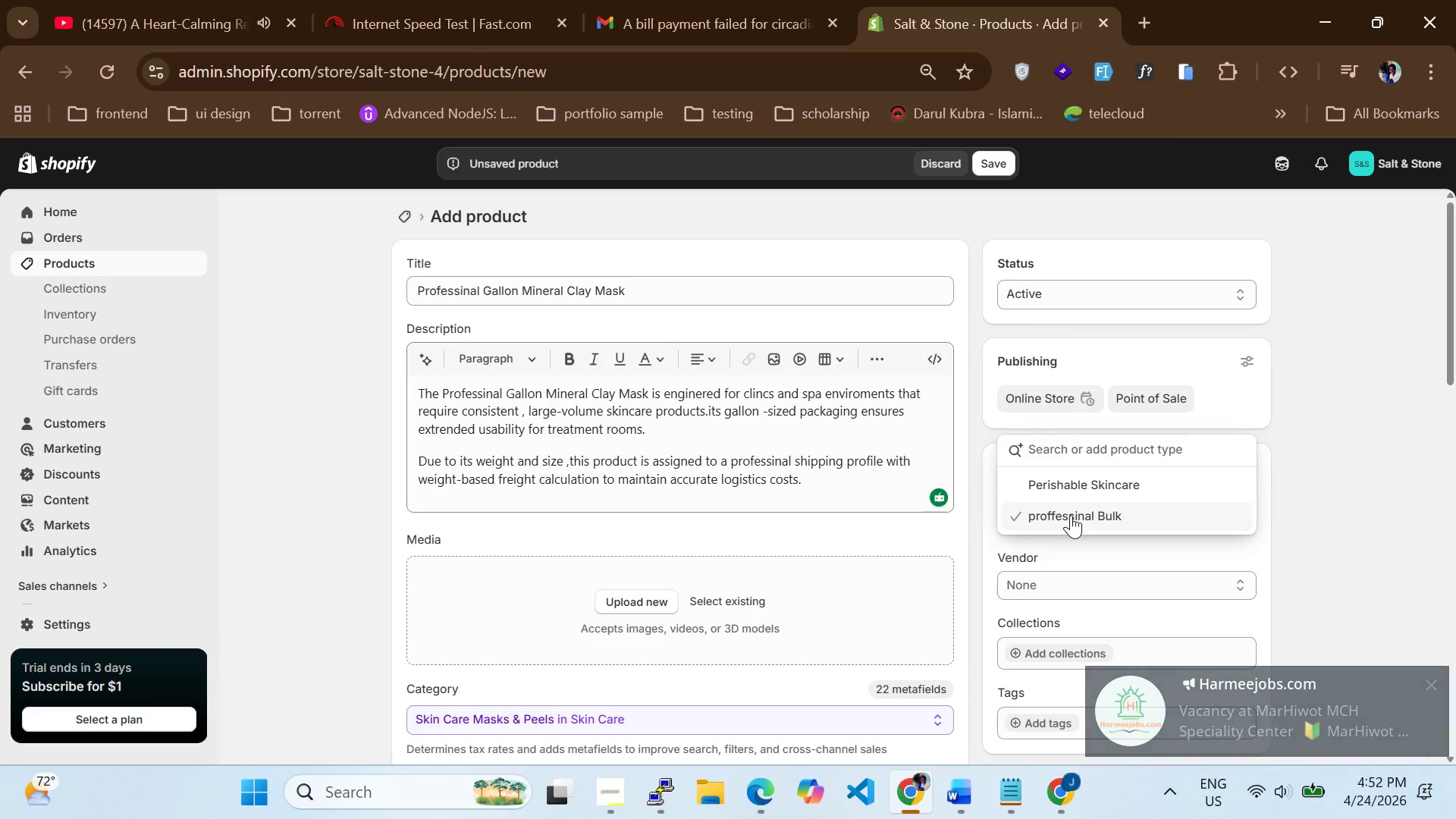 
type(proffe)
key(Backspace)
key(Backspace)
type(essional Bulk)
 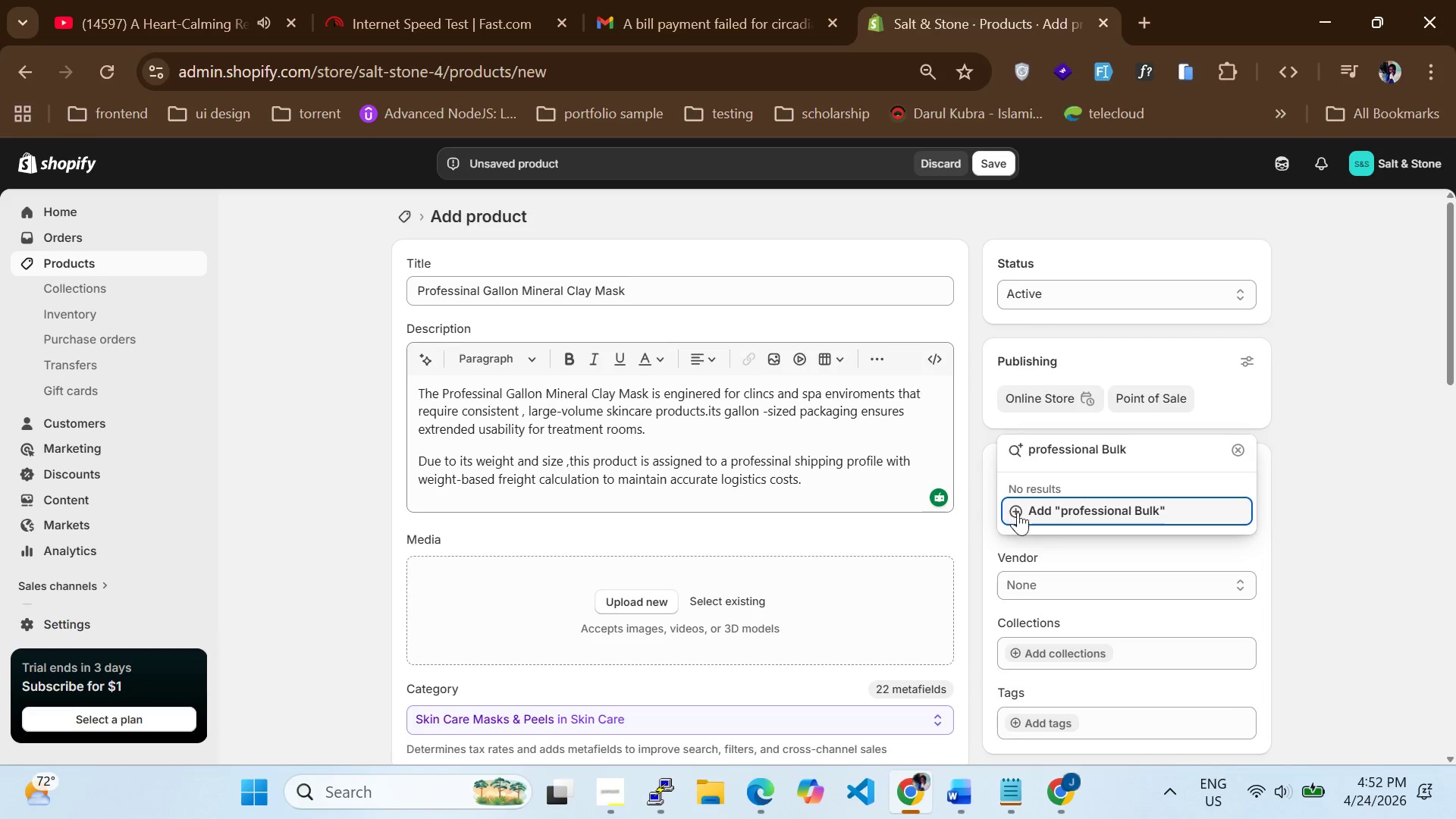 
left_click([1037, 511])
 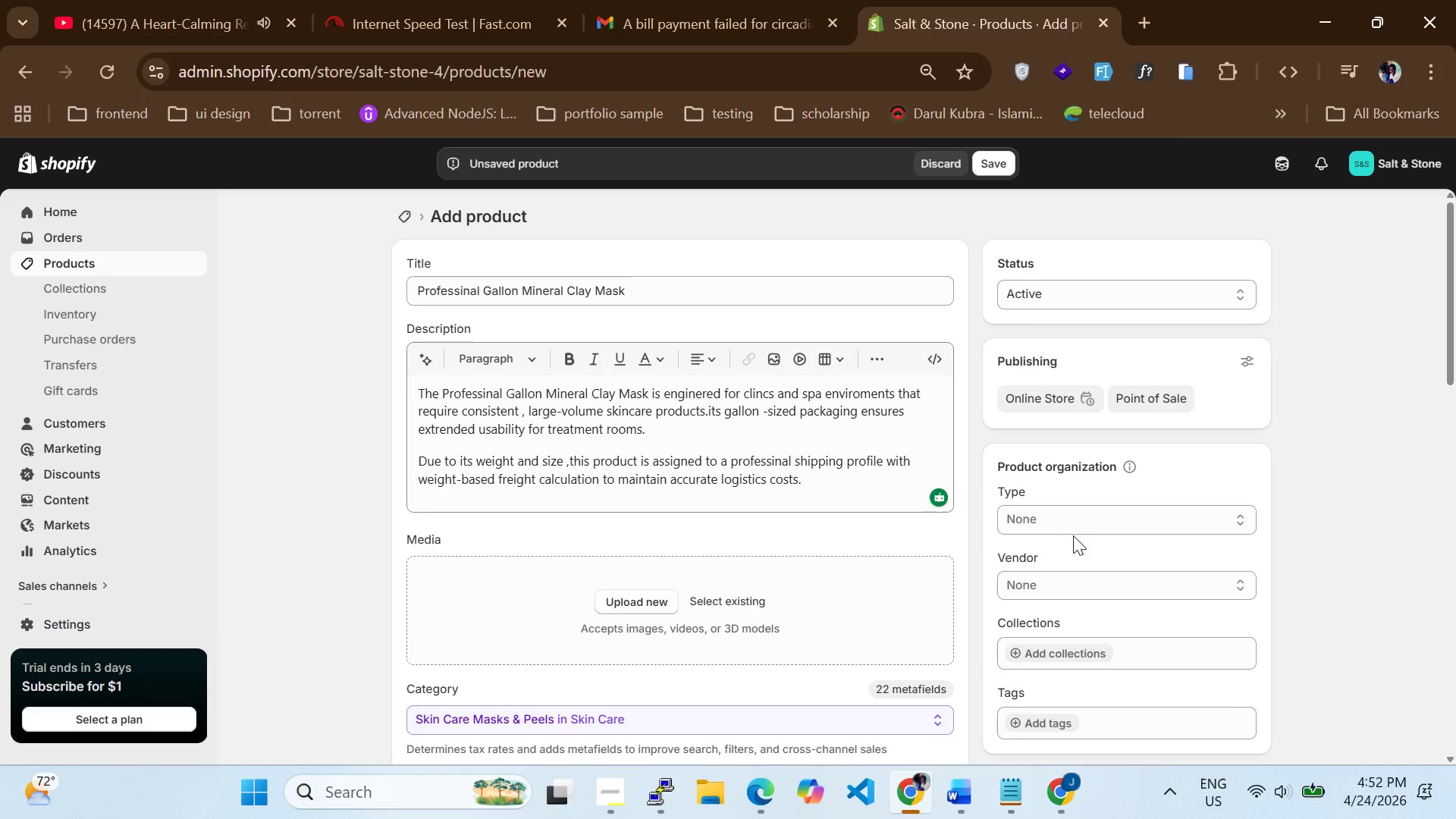 
left_click_drag(start_coordinate=[1100, 517], to_coordinate=[1107, 522])
 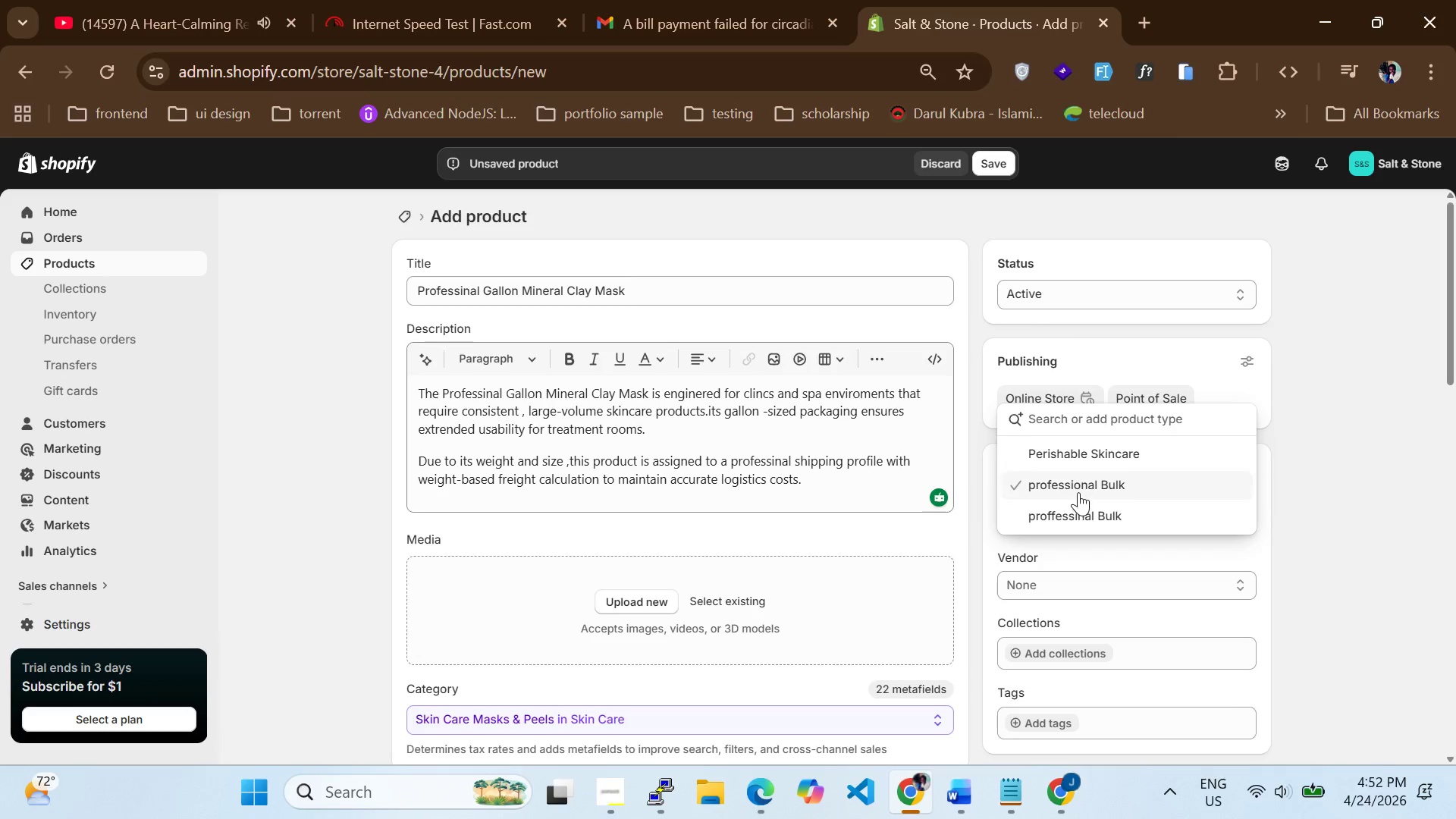 
left_click([1078, 492])
 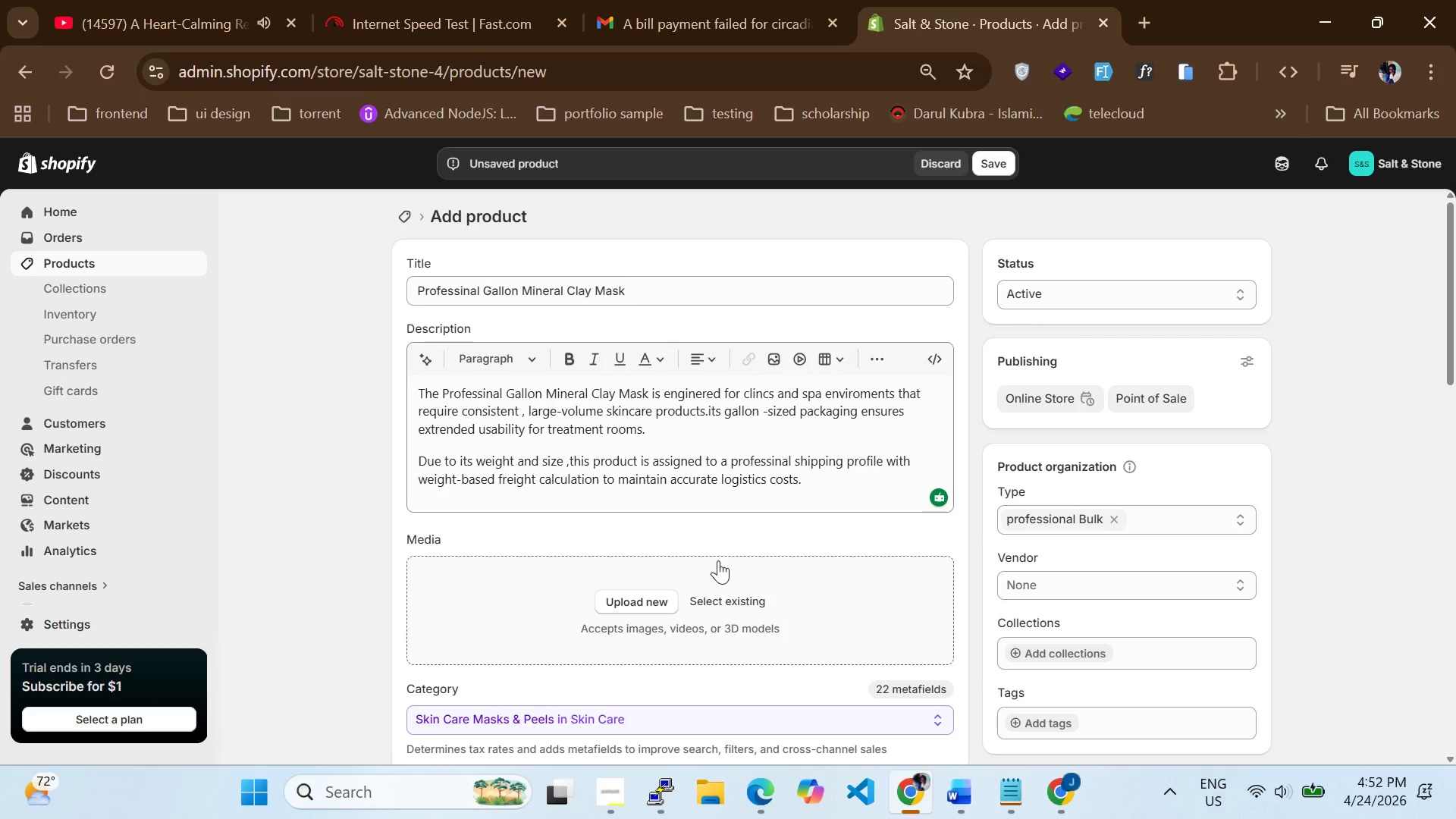 
scroll: coordinate [716, 559], scroll_direction: down, amount: 2.0
 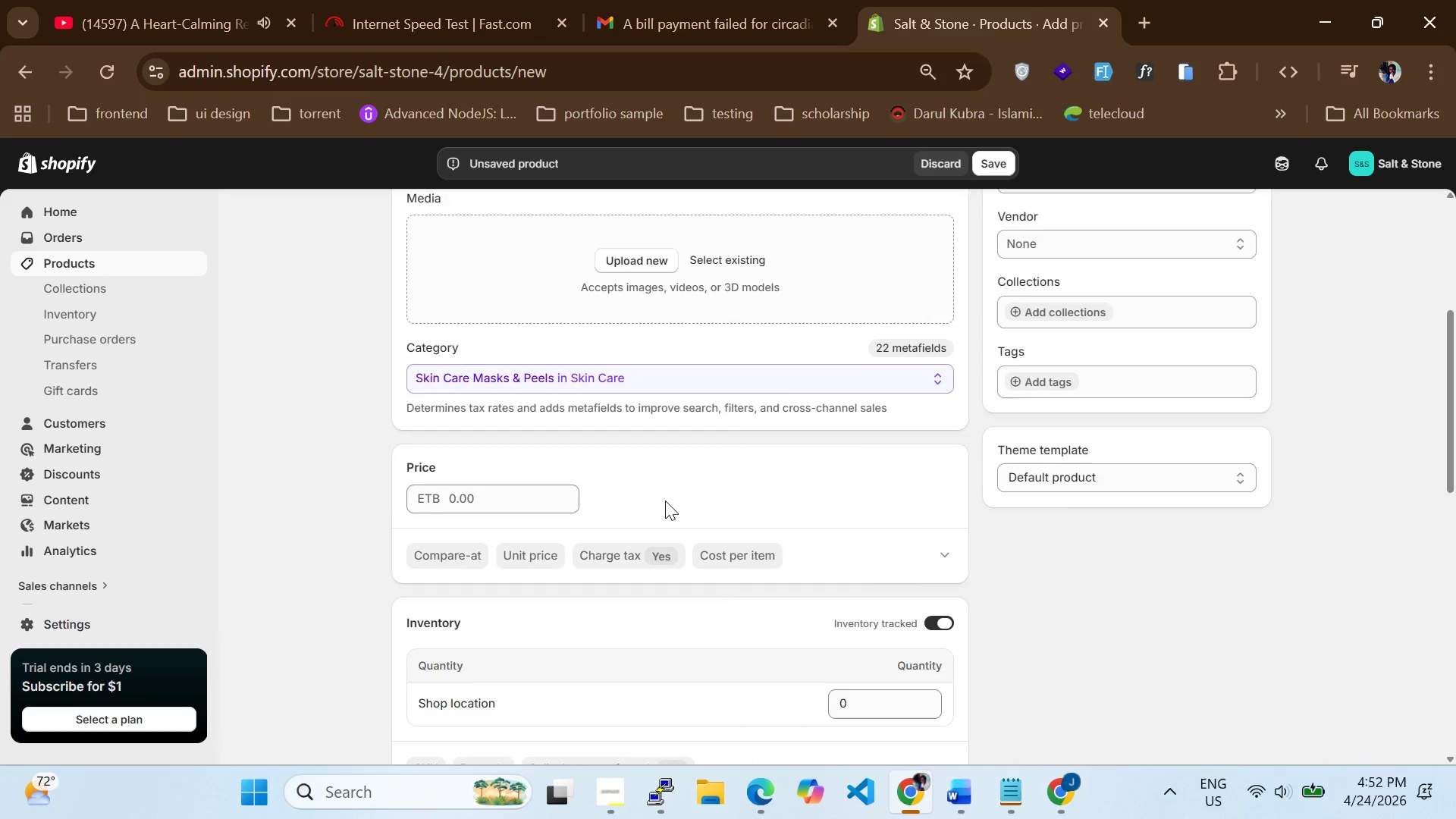 
scroll: coordinate [665, 500], scroll_direction: up, amount: 1.0
 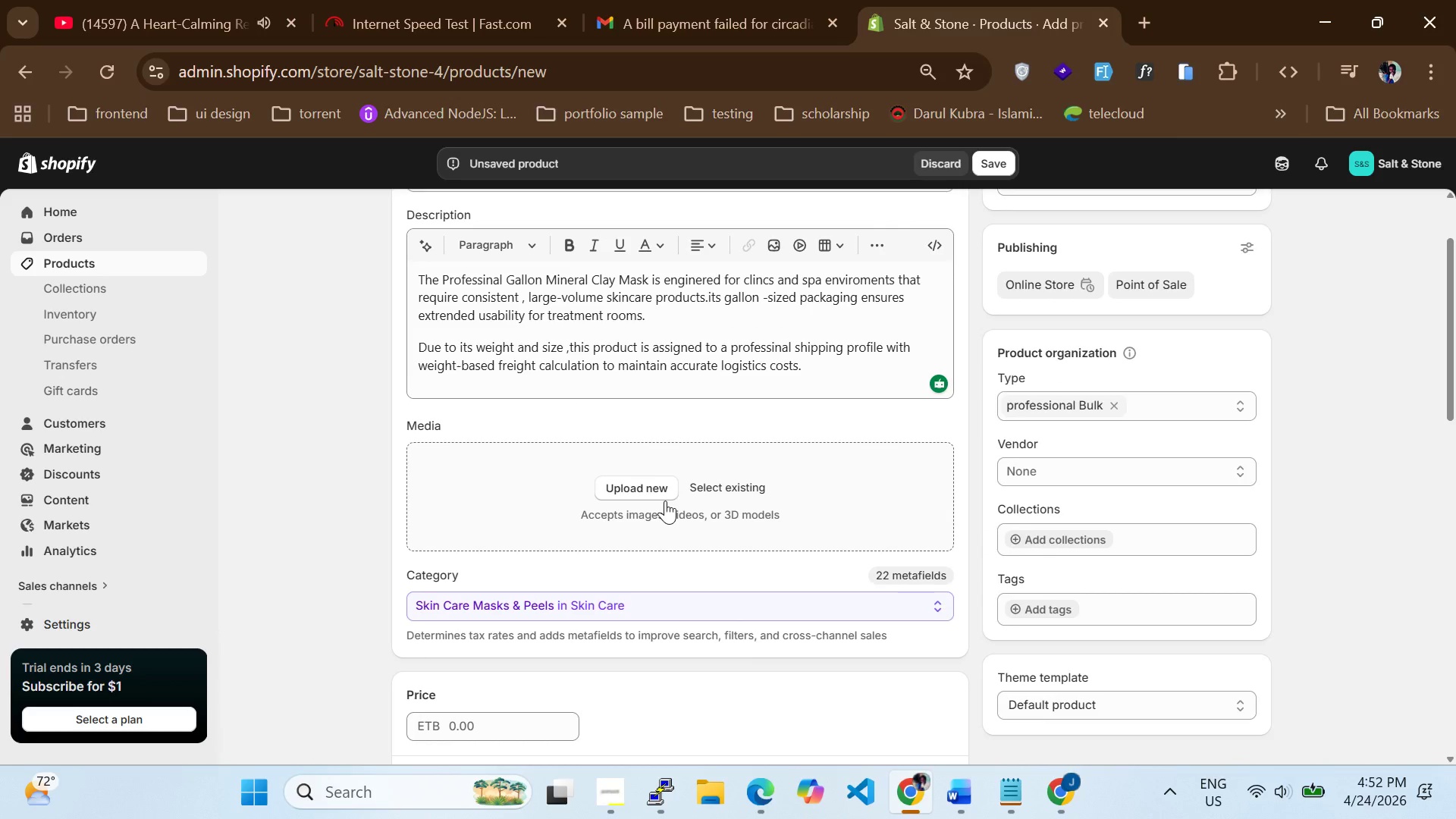 
scroll: coordinate [665, 500], scroll_direction: down, amount: 5.0
 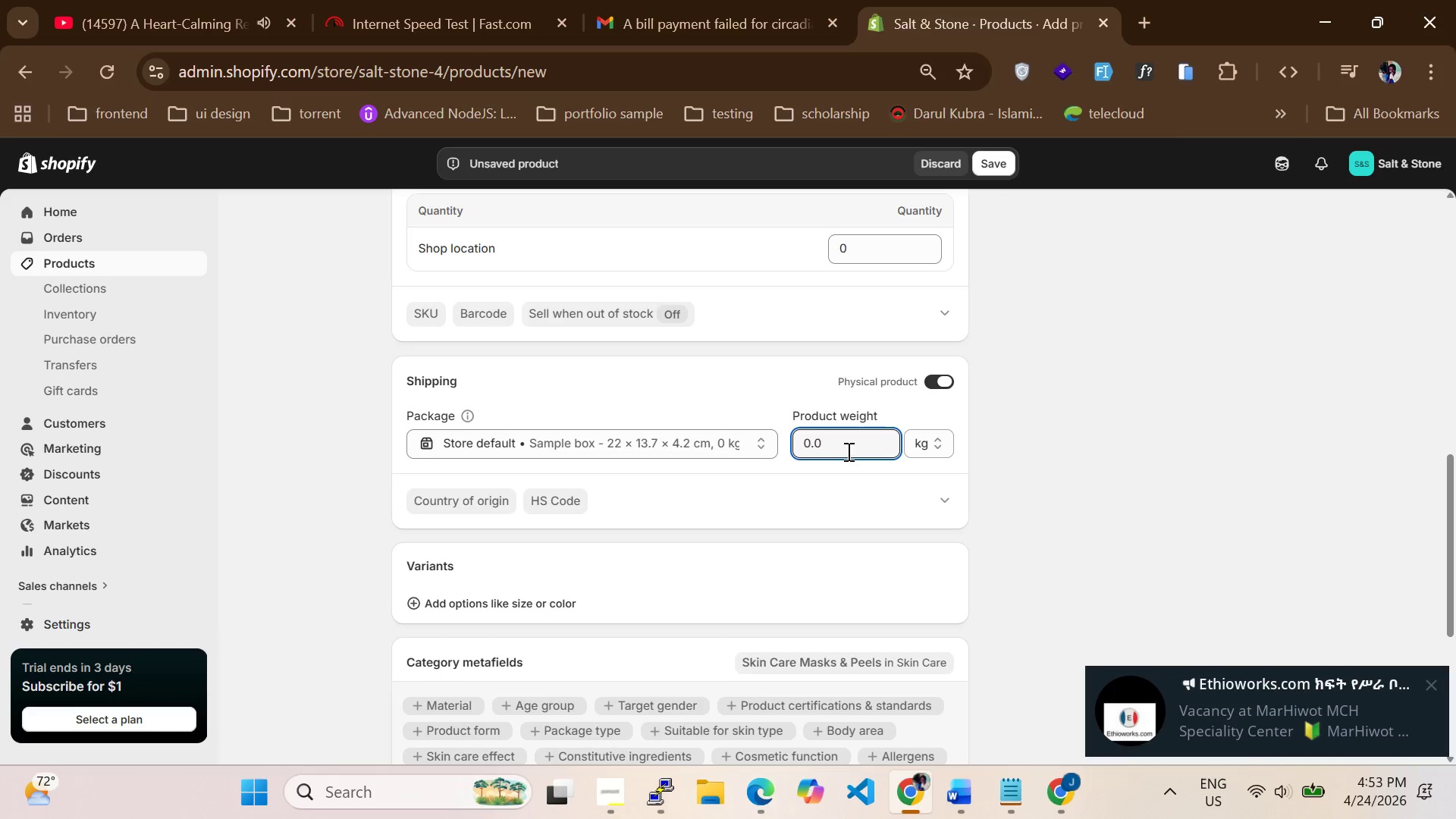 
left_click_drag(start_coordinate=[845, 448], to_coordinate=[675, 448])
 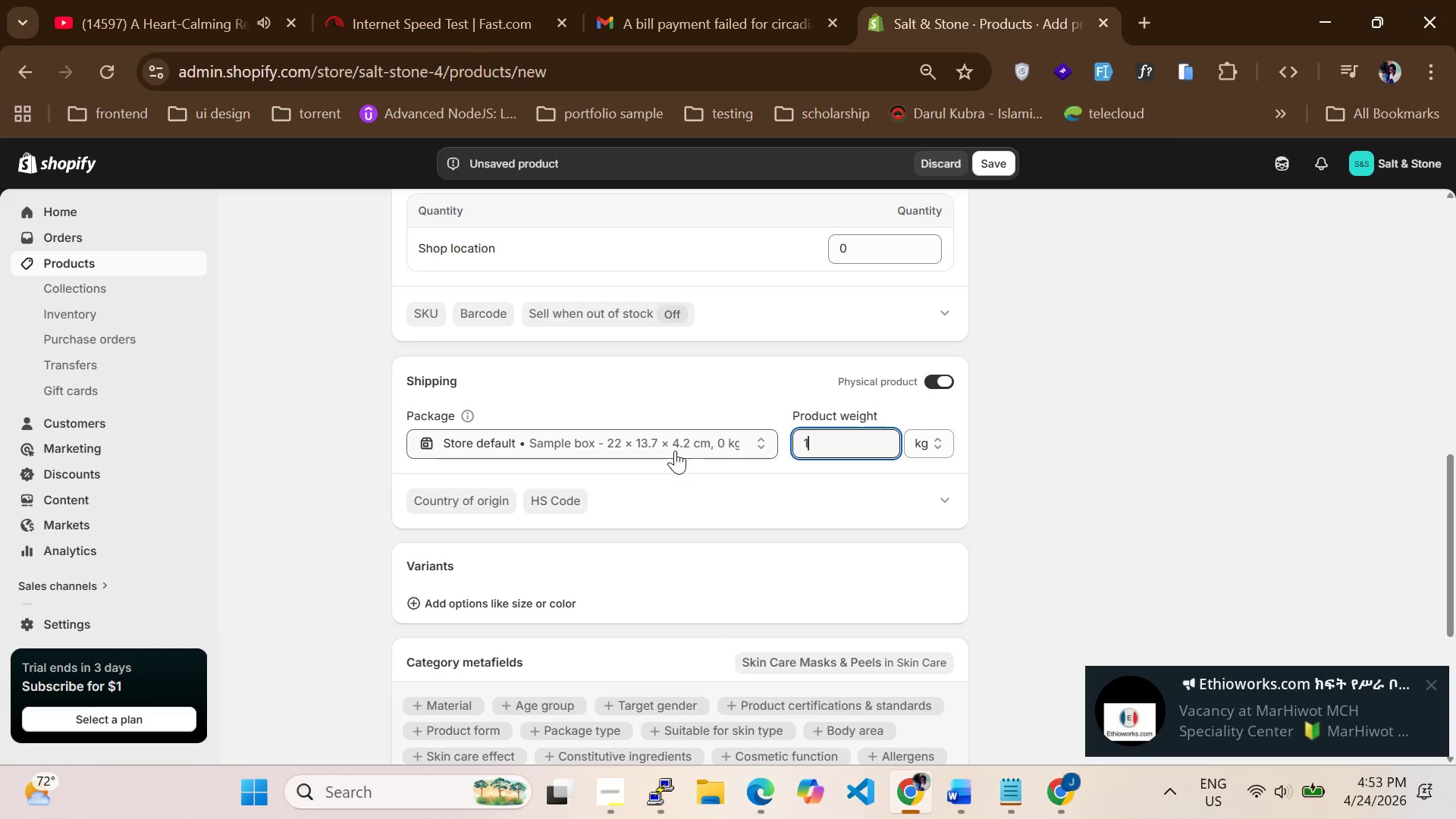 
type(12)
 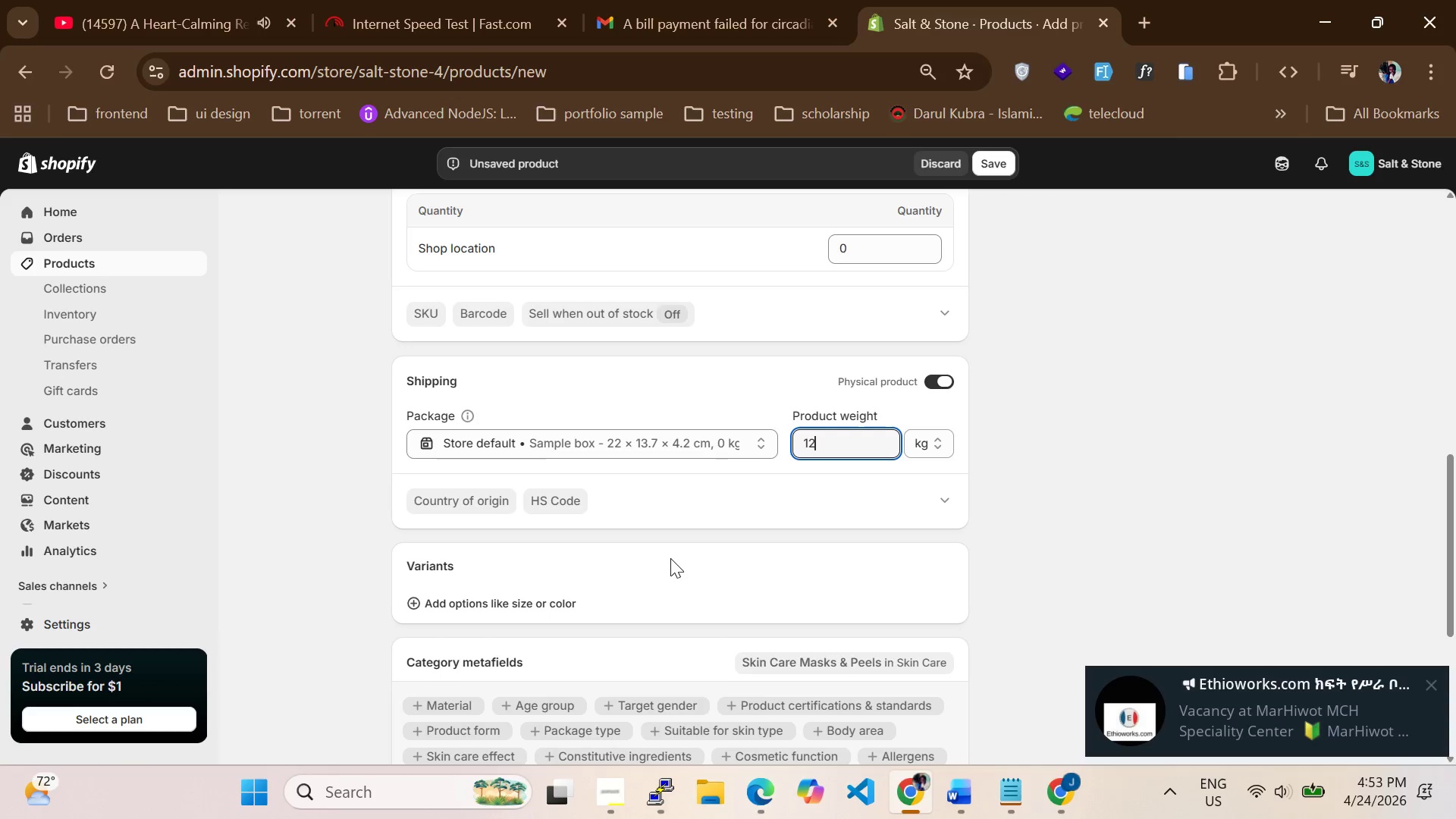 
scroll: coordinate [672, 554], scroll_direction: down, amount: 6.0
 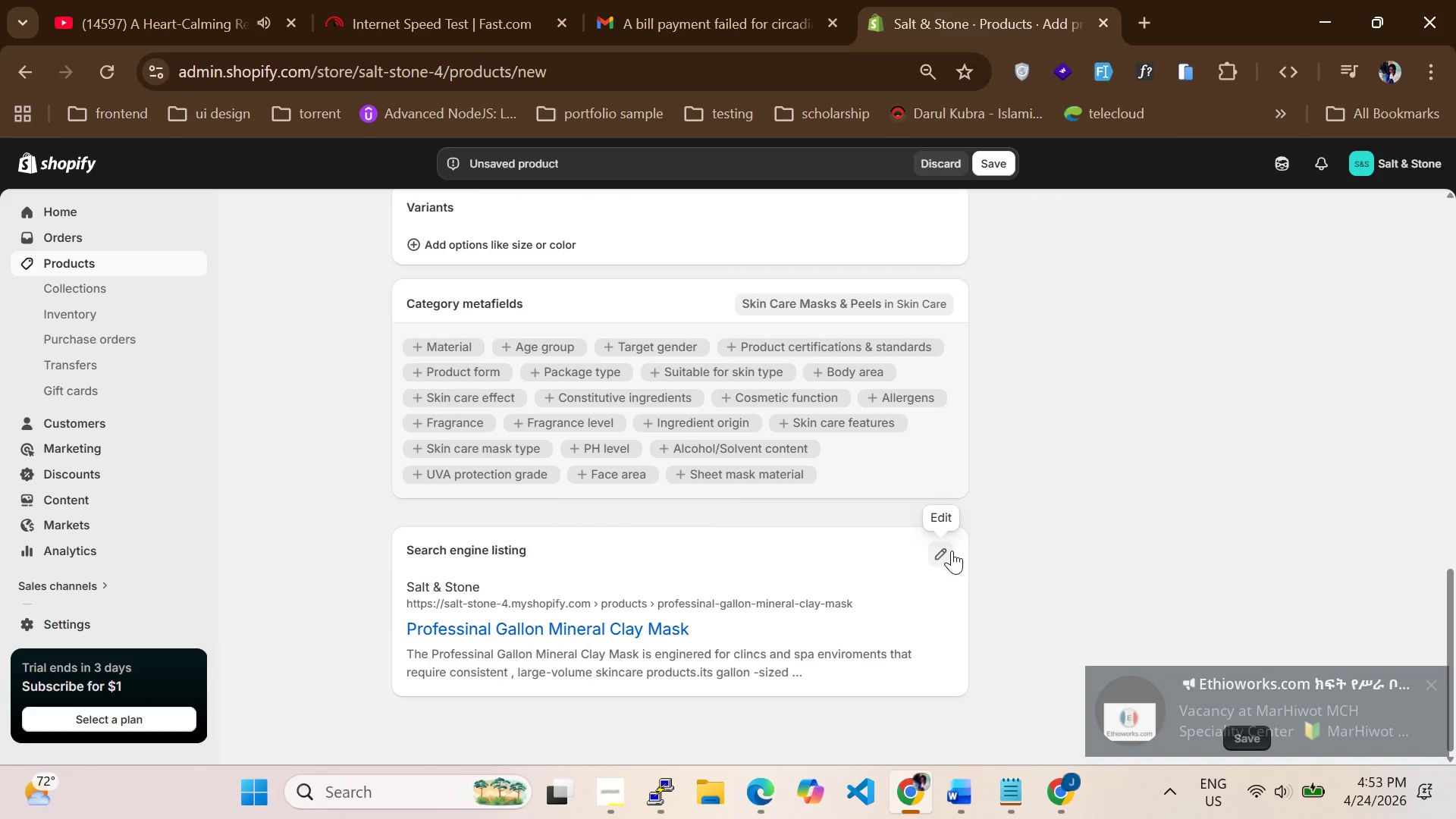 
left_click([949, 551])
 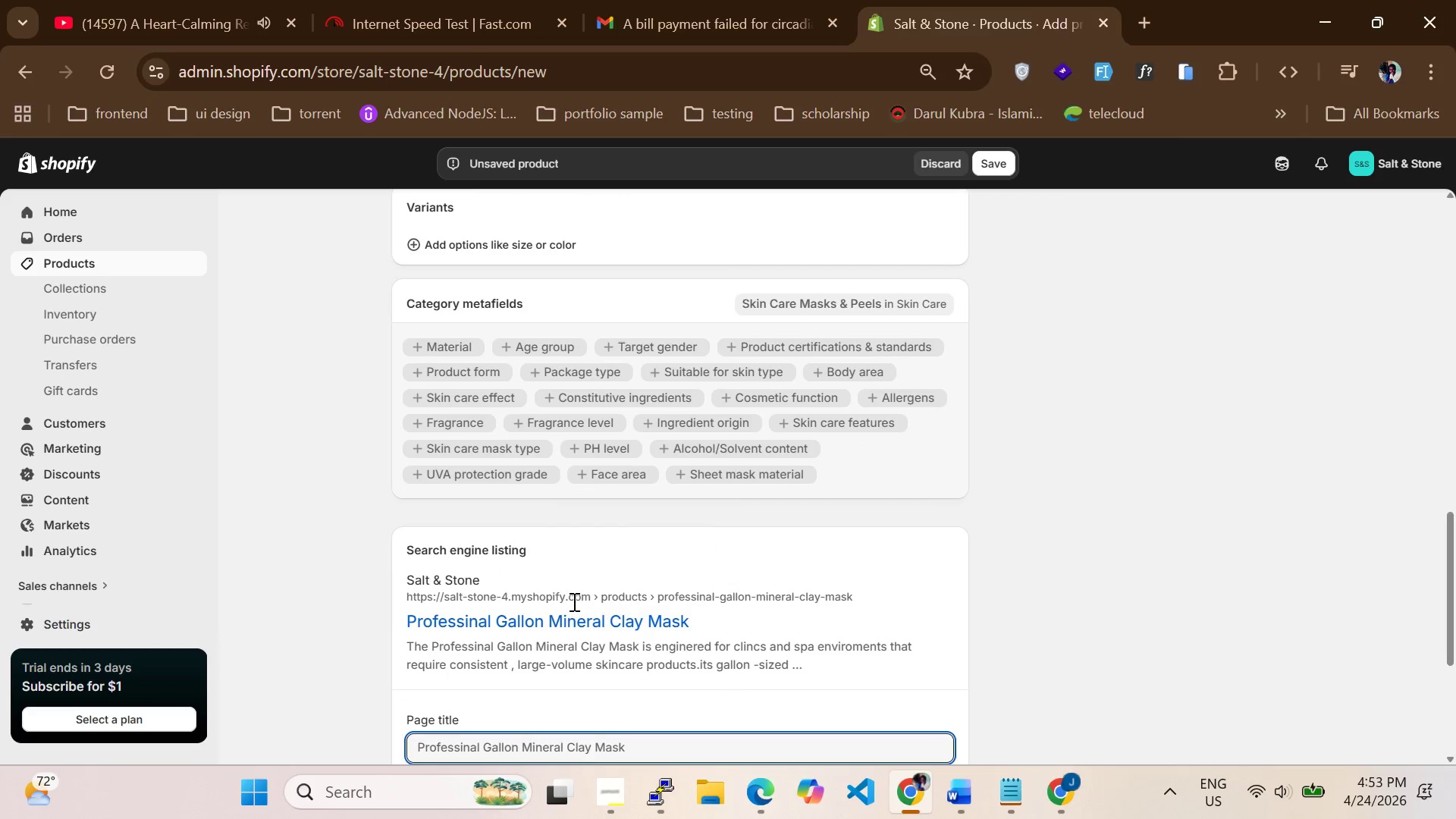 
scroll: coordinate [560, 592], scroll_direction: down, amount: 4.0
 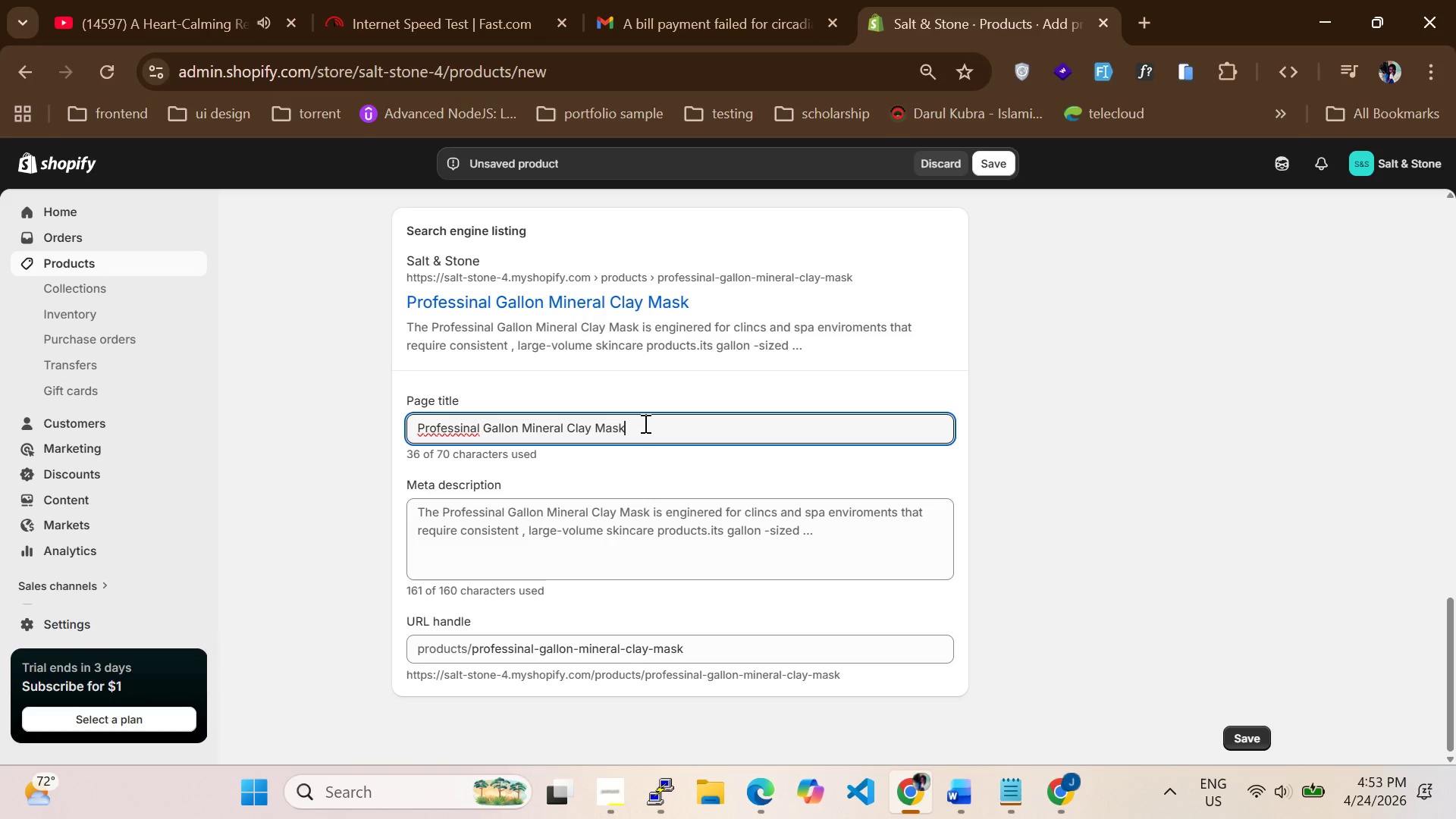 
type( for Clinics and spas)
 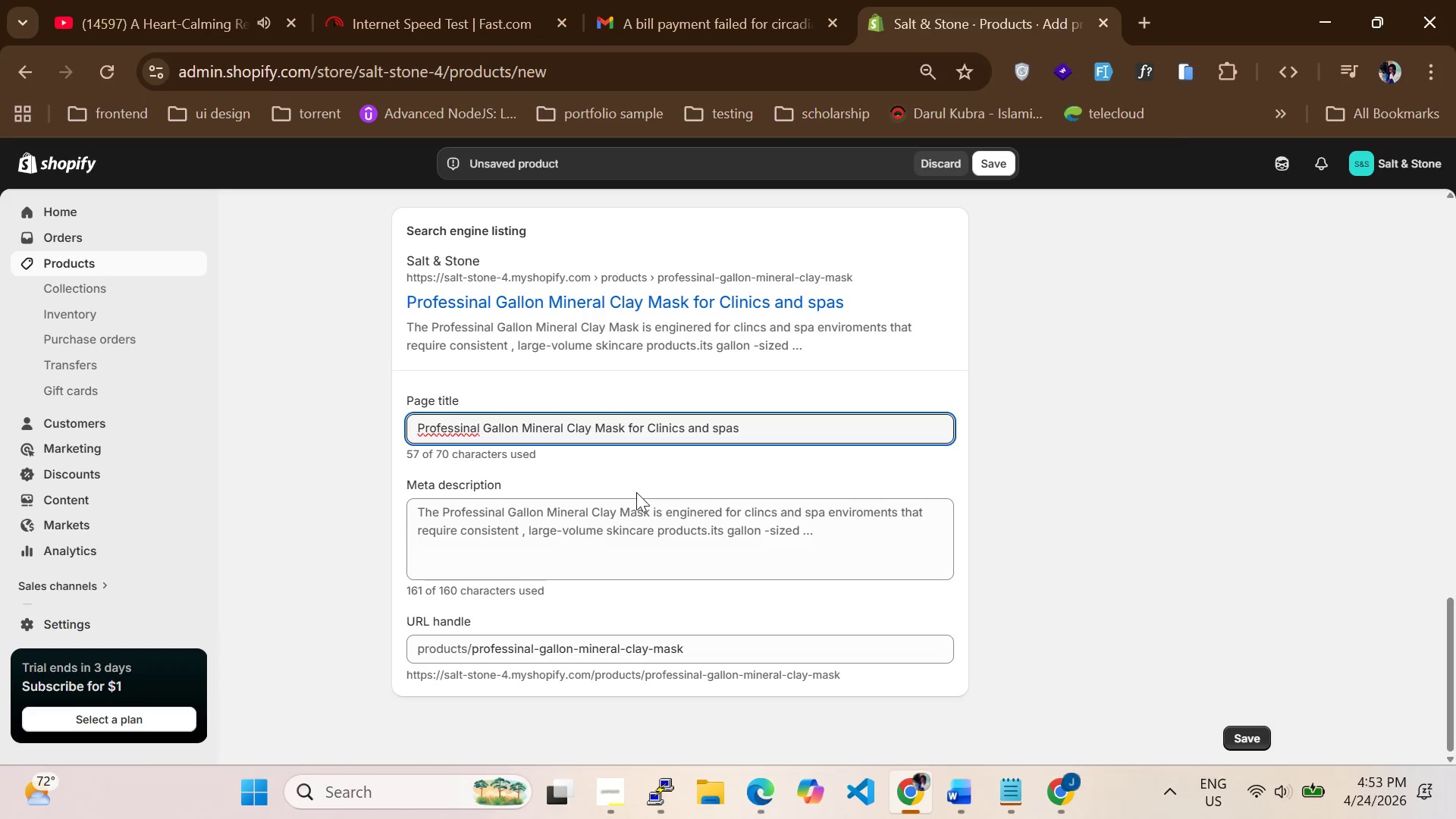 
double_click([634, 529])
 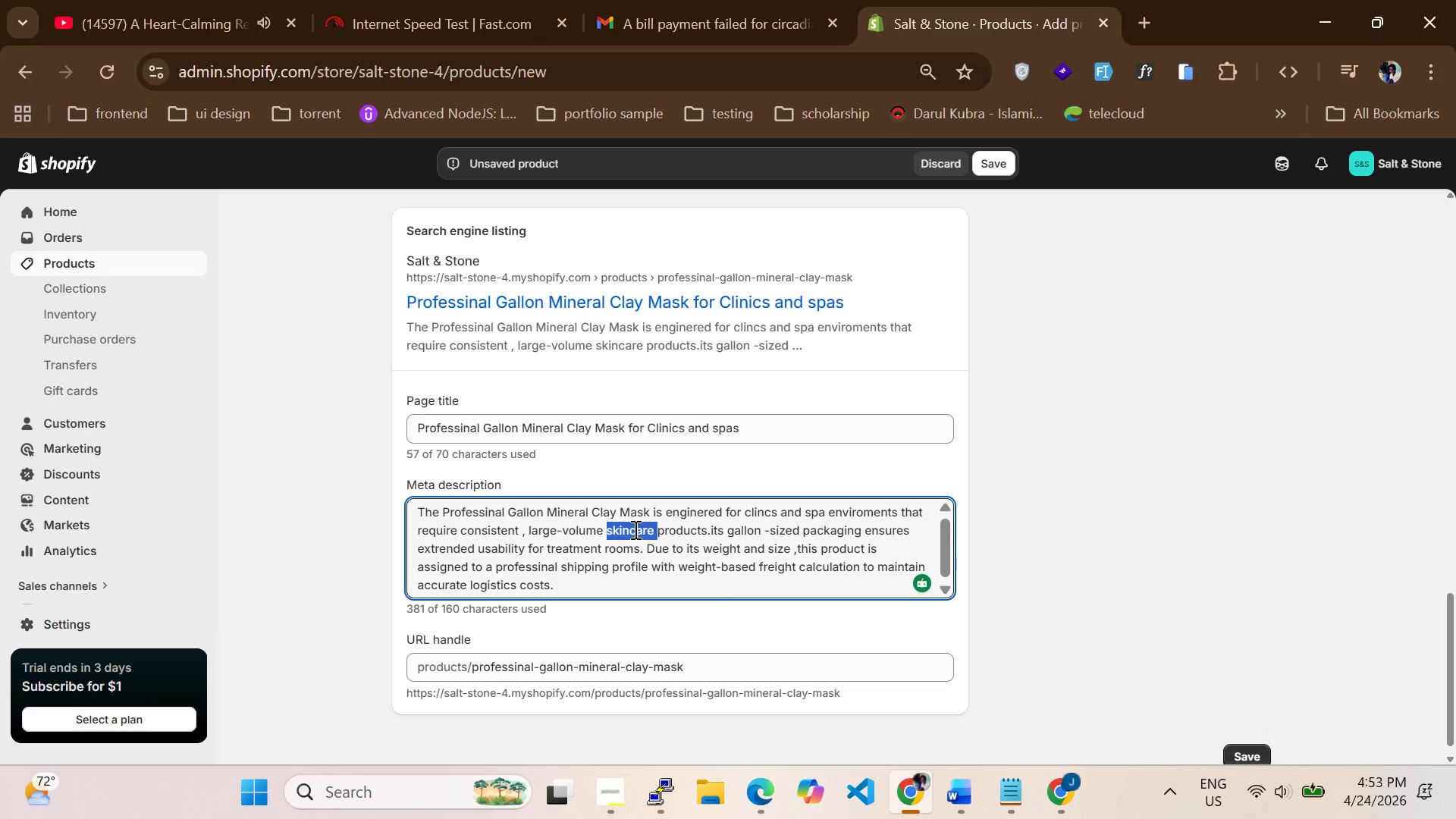 
key(Control+A)
 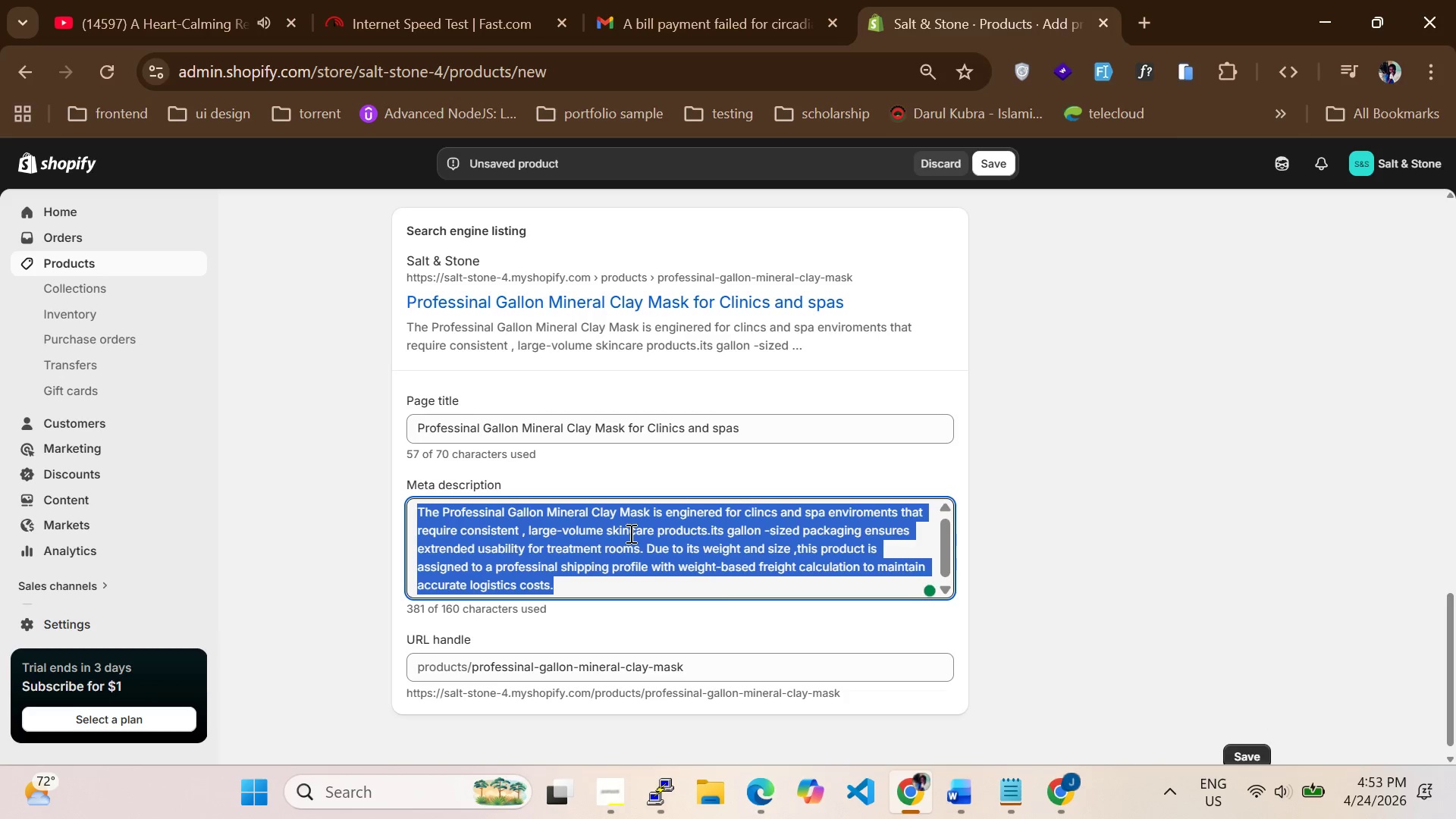 
type(b)
key(Backspace)
type(Bulk mineral clay ms)
key(Backspace)
type(ask designed for profee)
key(Backspace)
type(ssinal spa and clinic use with weight-based shipping for accurate delivery coasts.)
 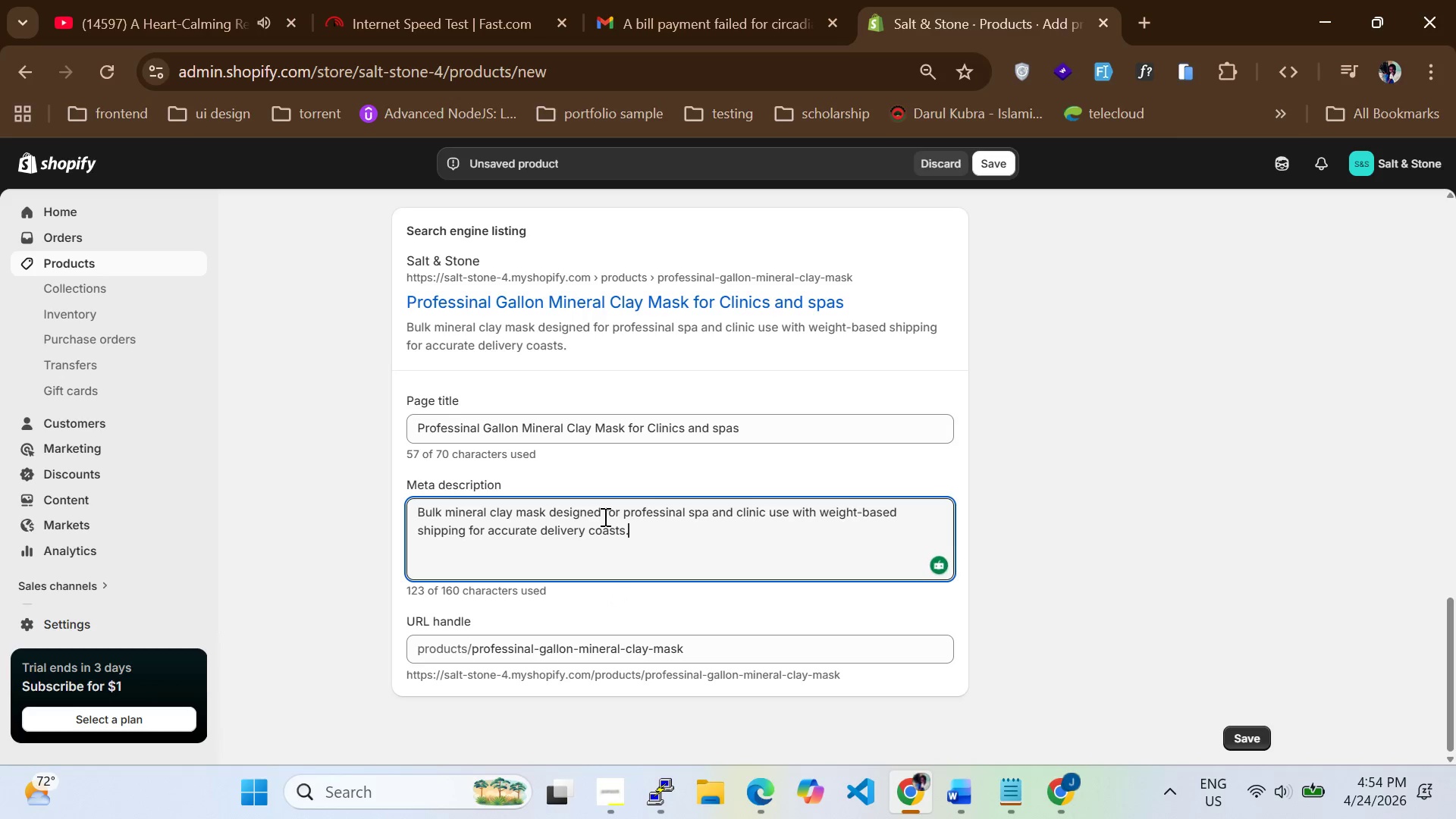 
wait(7.3)
 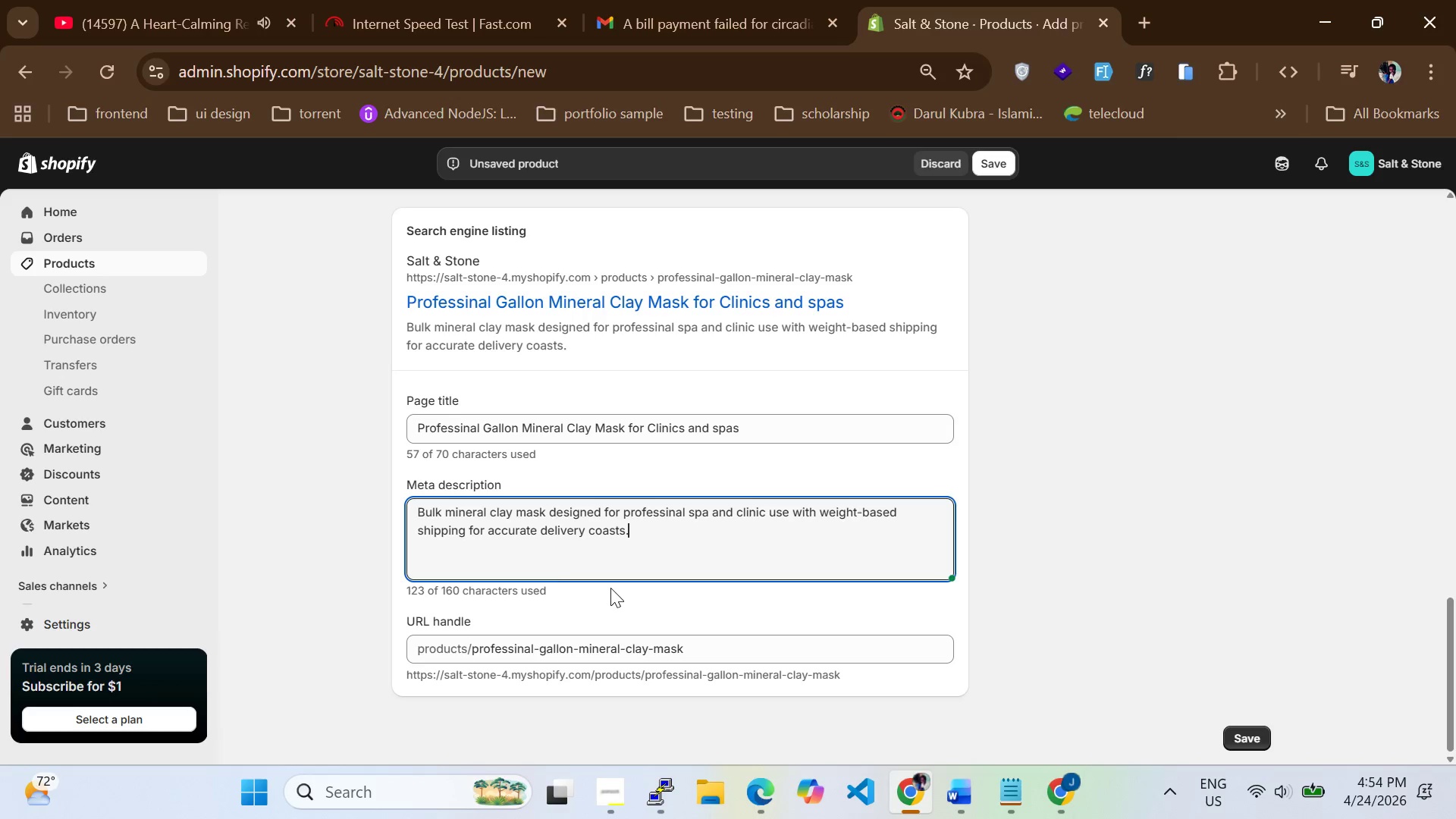 
scroll: coordinate [979, 546], scroll_direction: down, amount: 5.0
 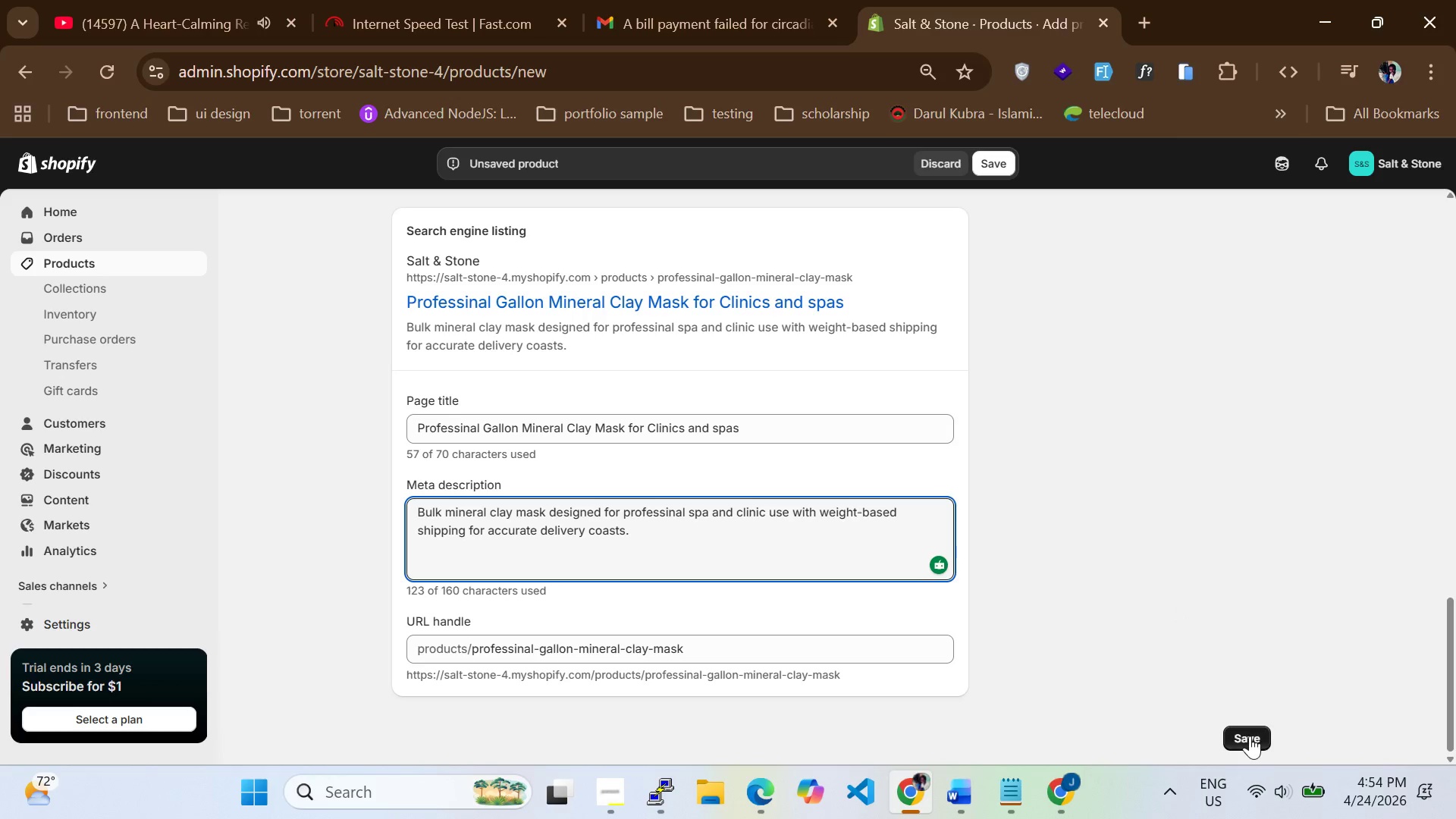 
left_click([1250, 736])
 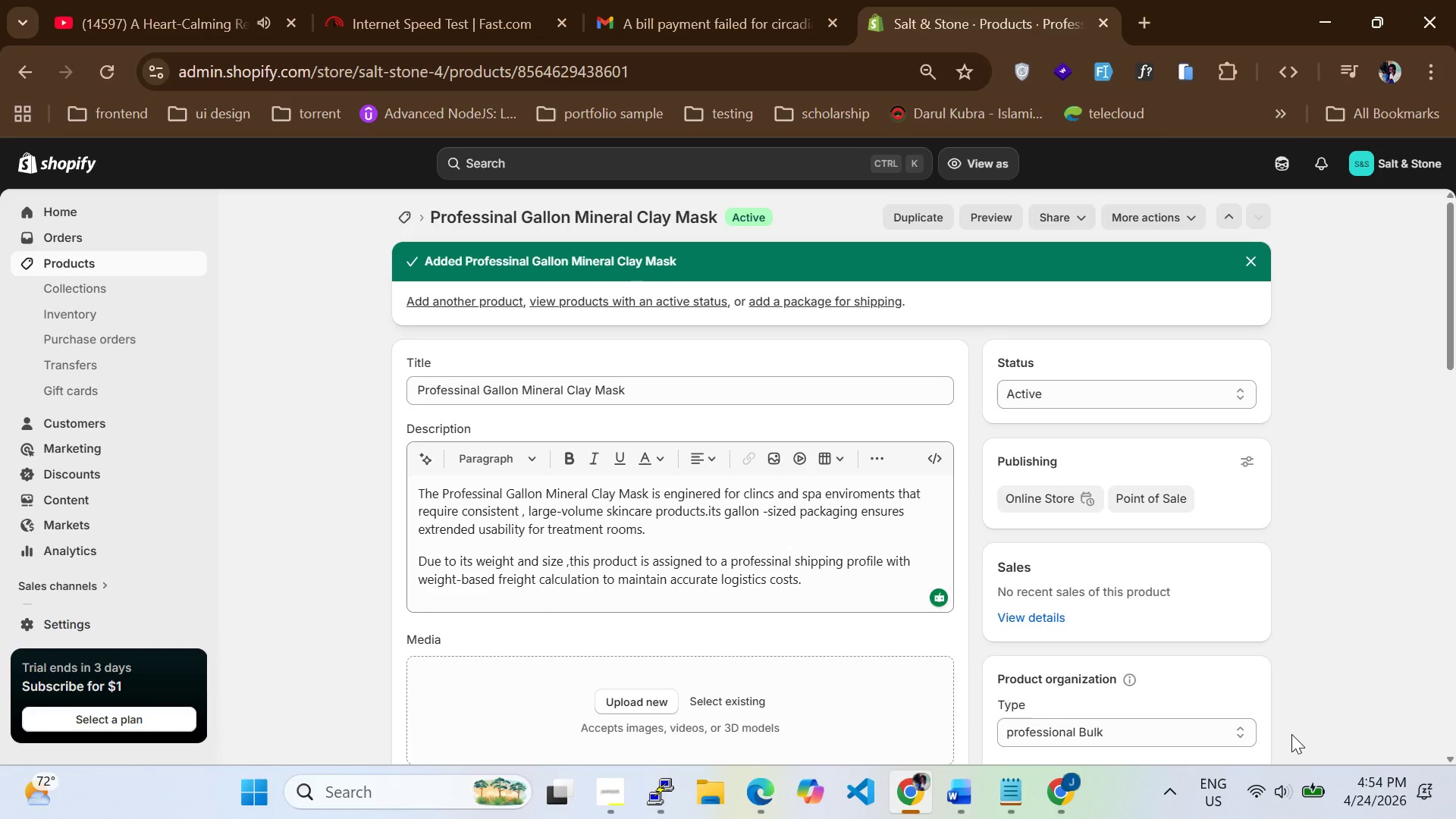 
wait(16.44)
 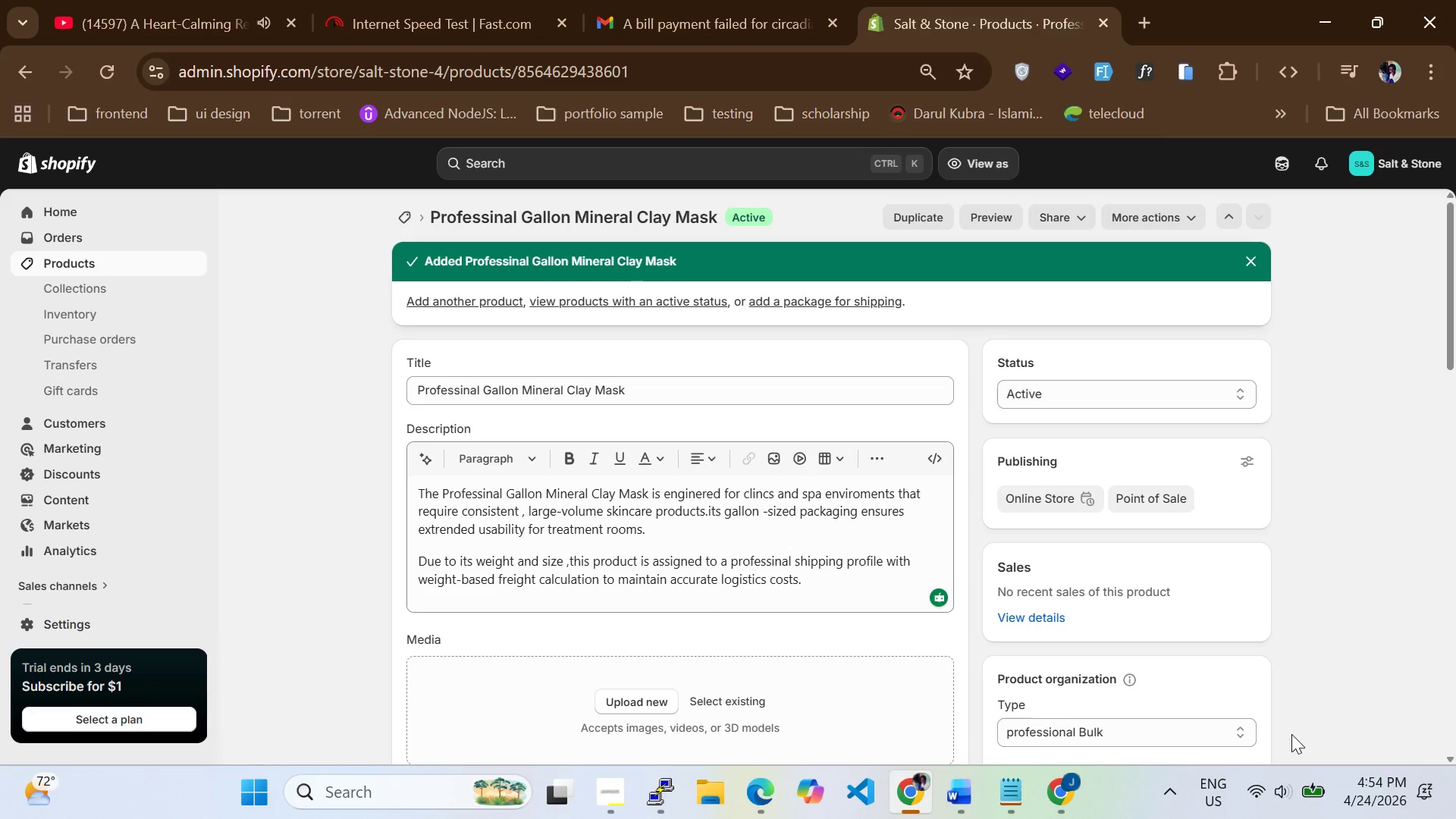 
scroll: coordinate [497, 568], scroll_direction: down, amount: 2.0
 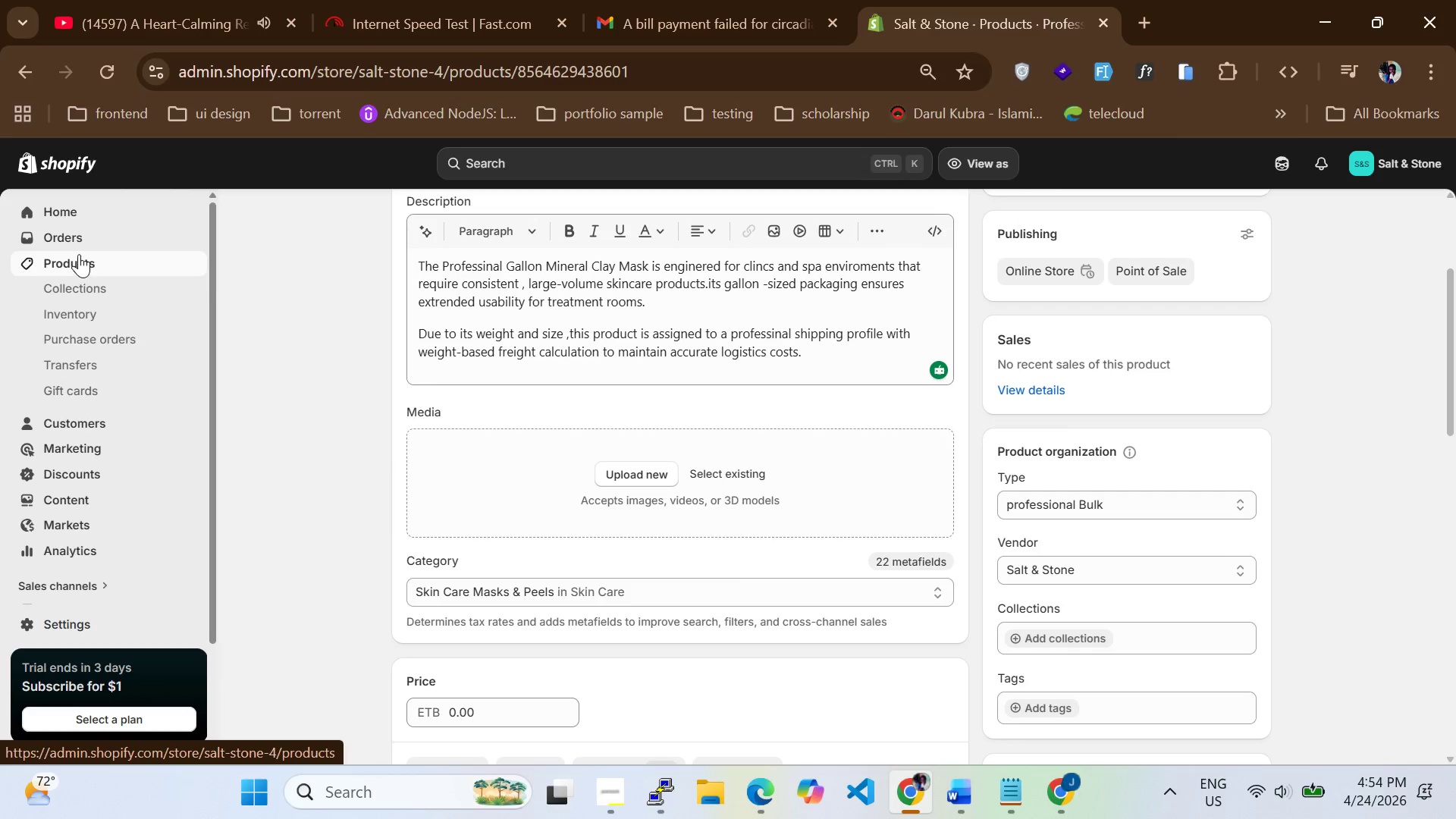 
wait(5.67)
 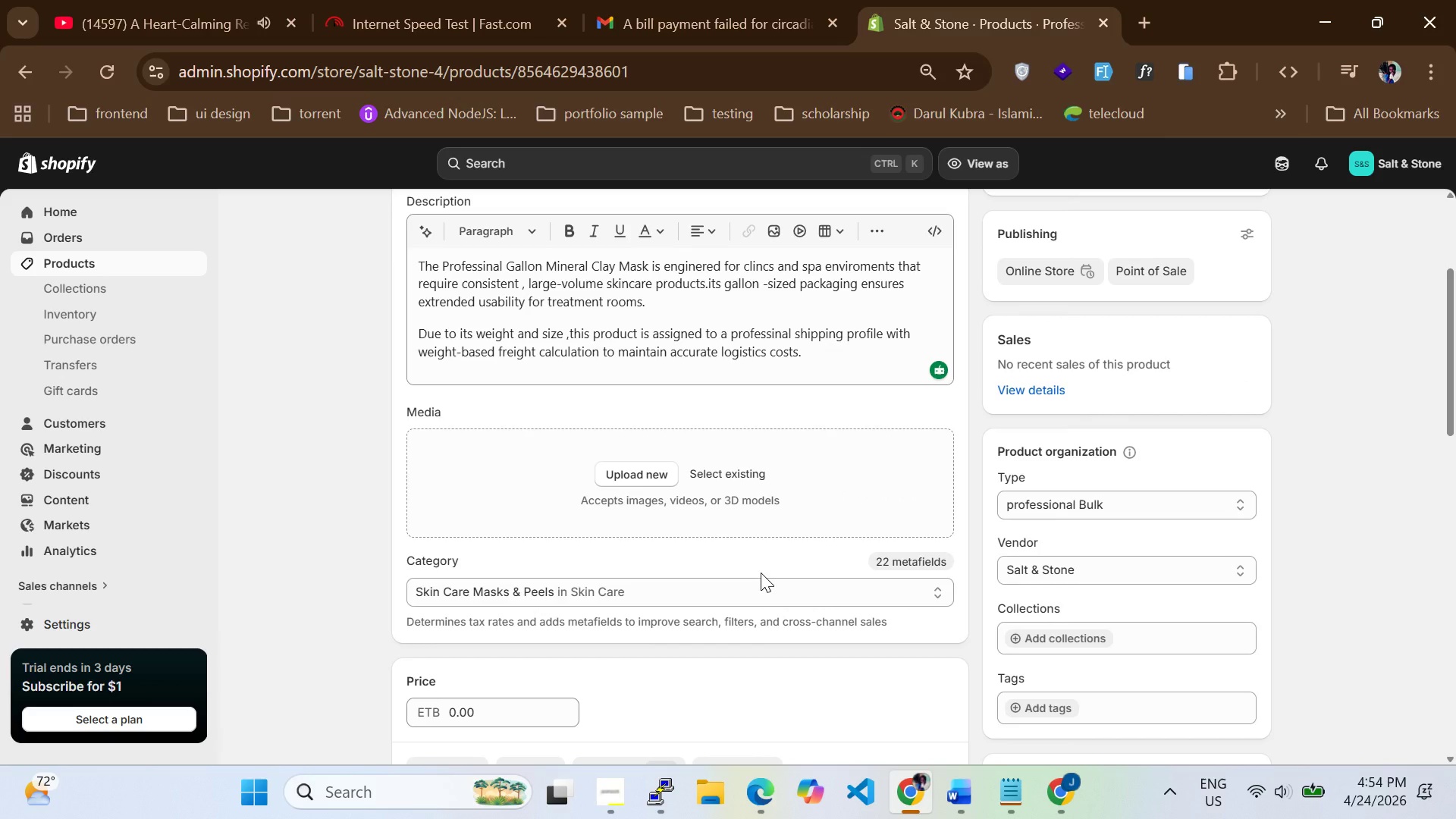 
double_click([79, 263])
 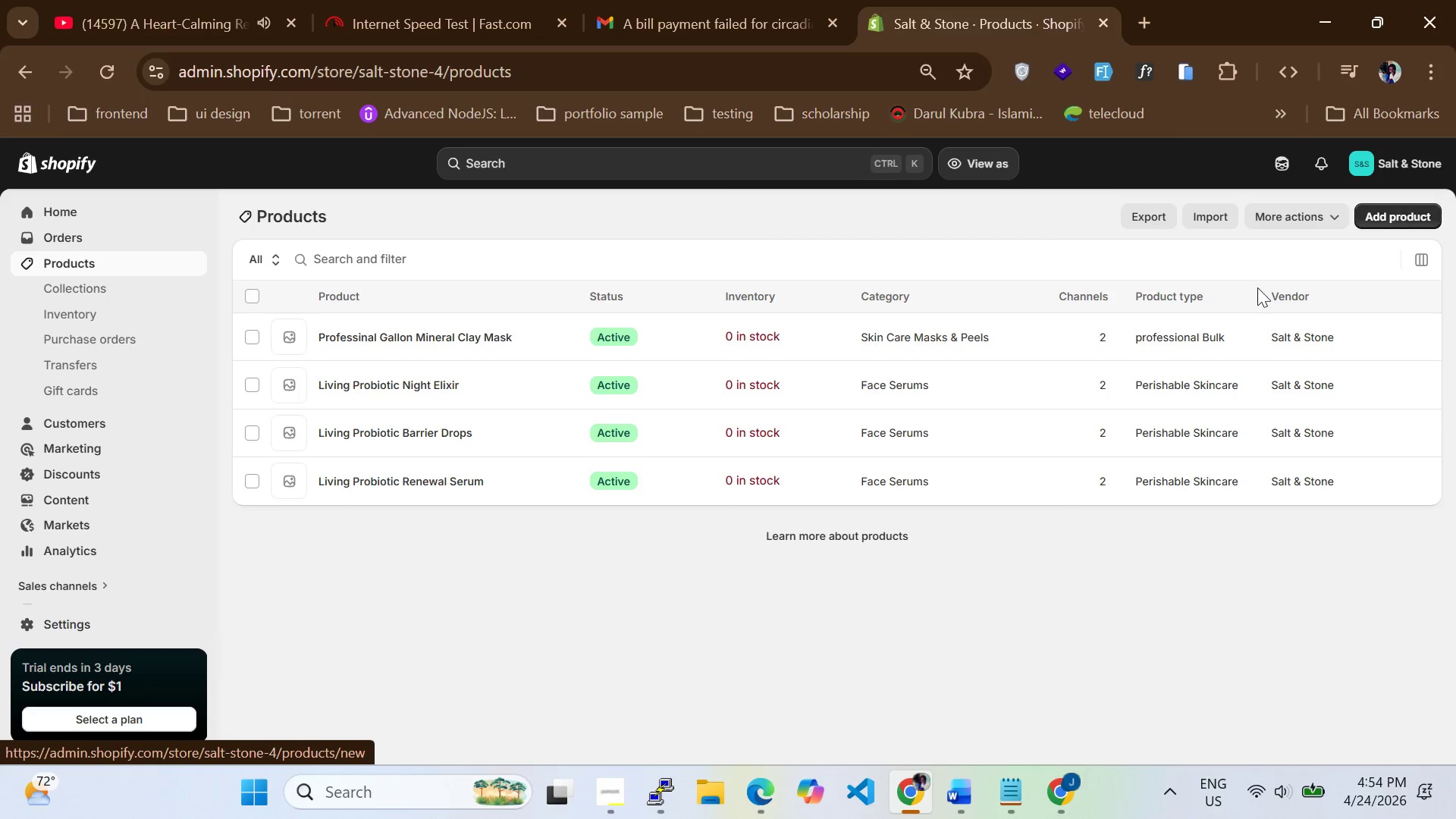 
wait(11.11)
 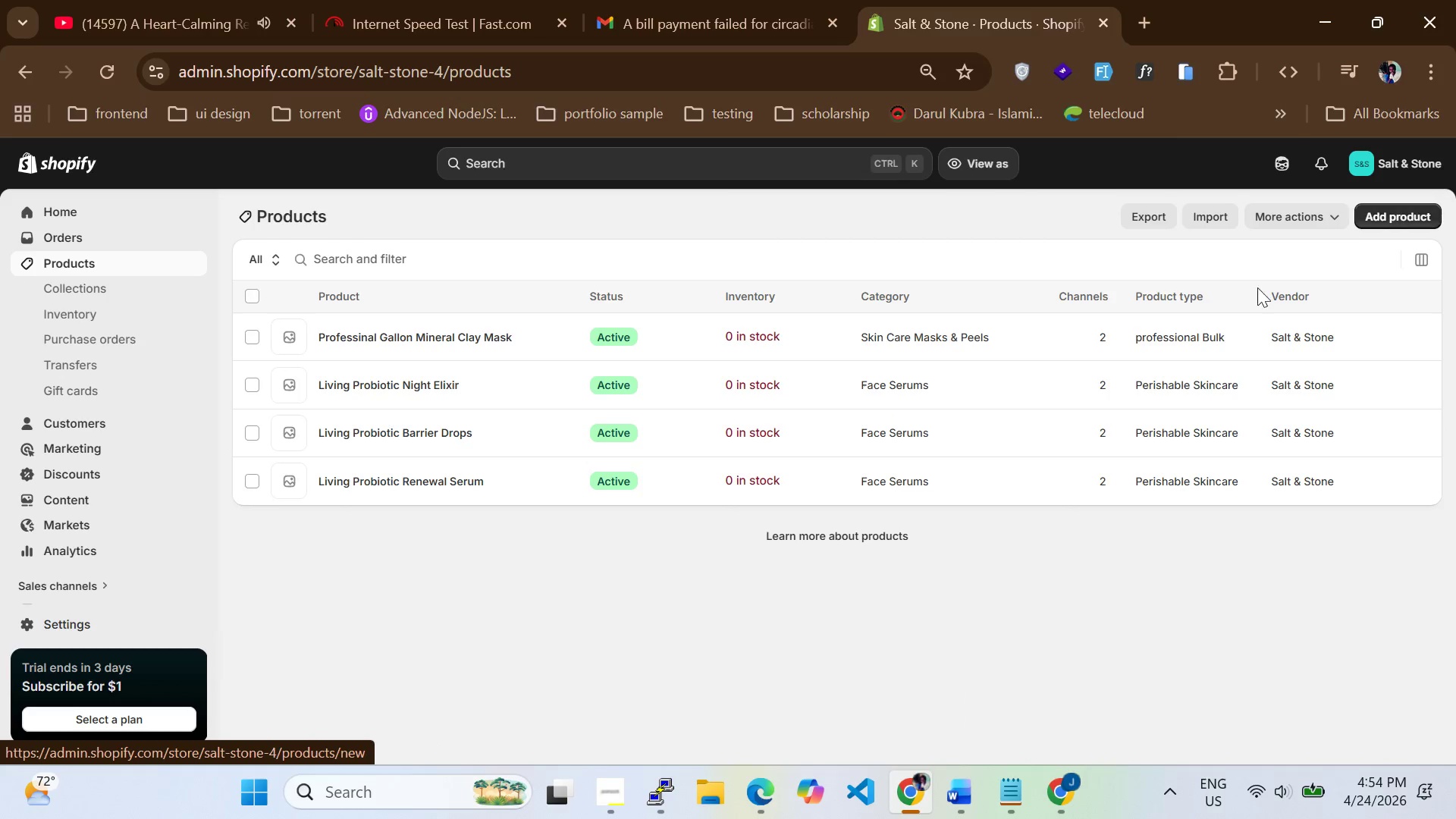 
left_click([667, 286])
 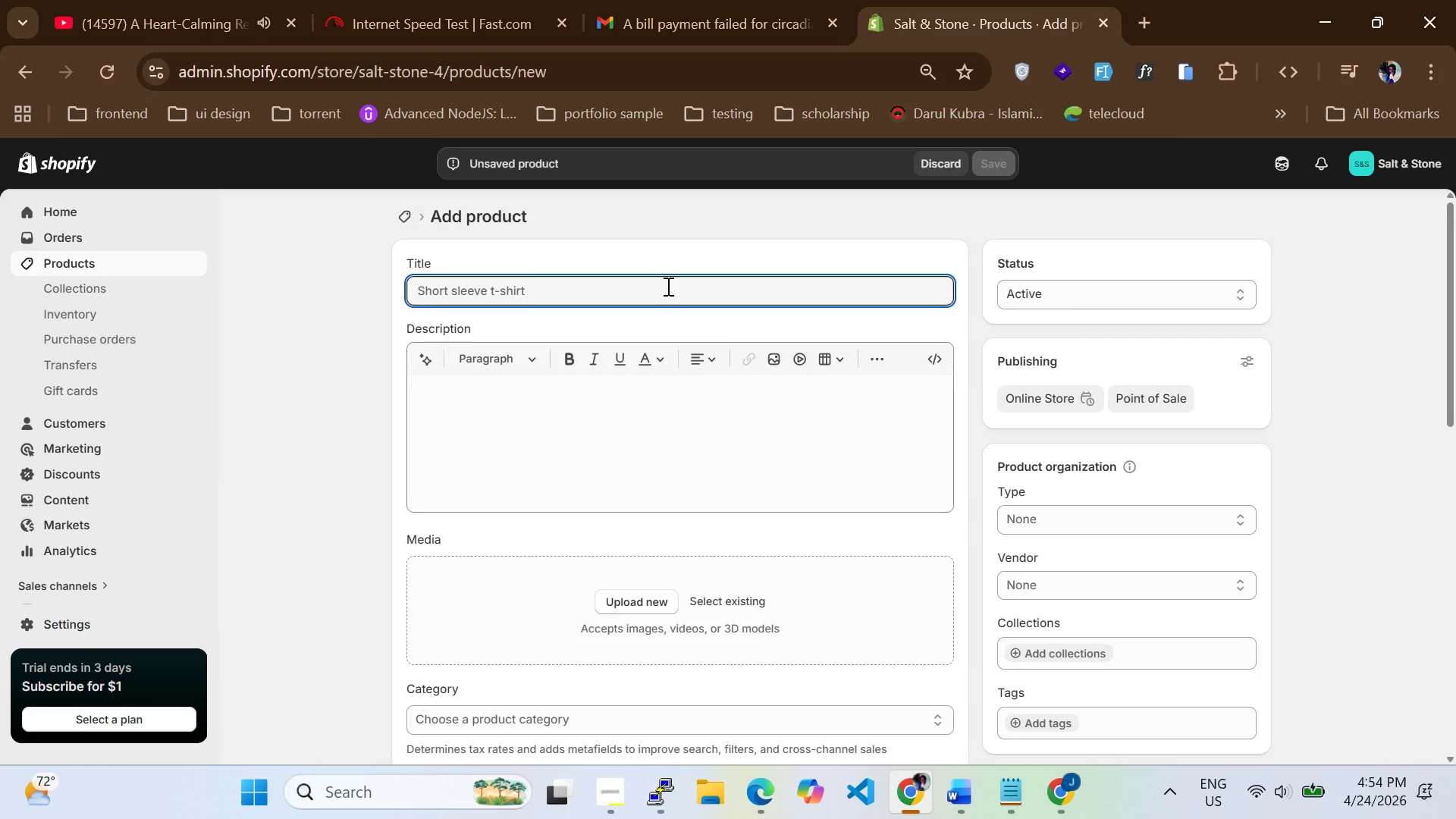 
type(Professinal F)
key(Backspace)
type(Gallon Marine Mud Wrap)
 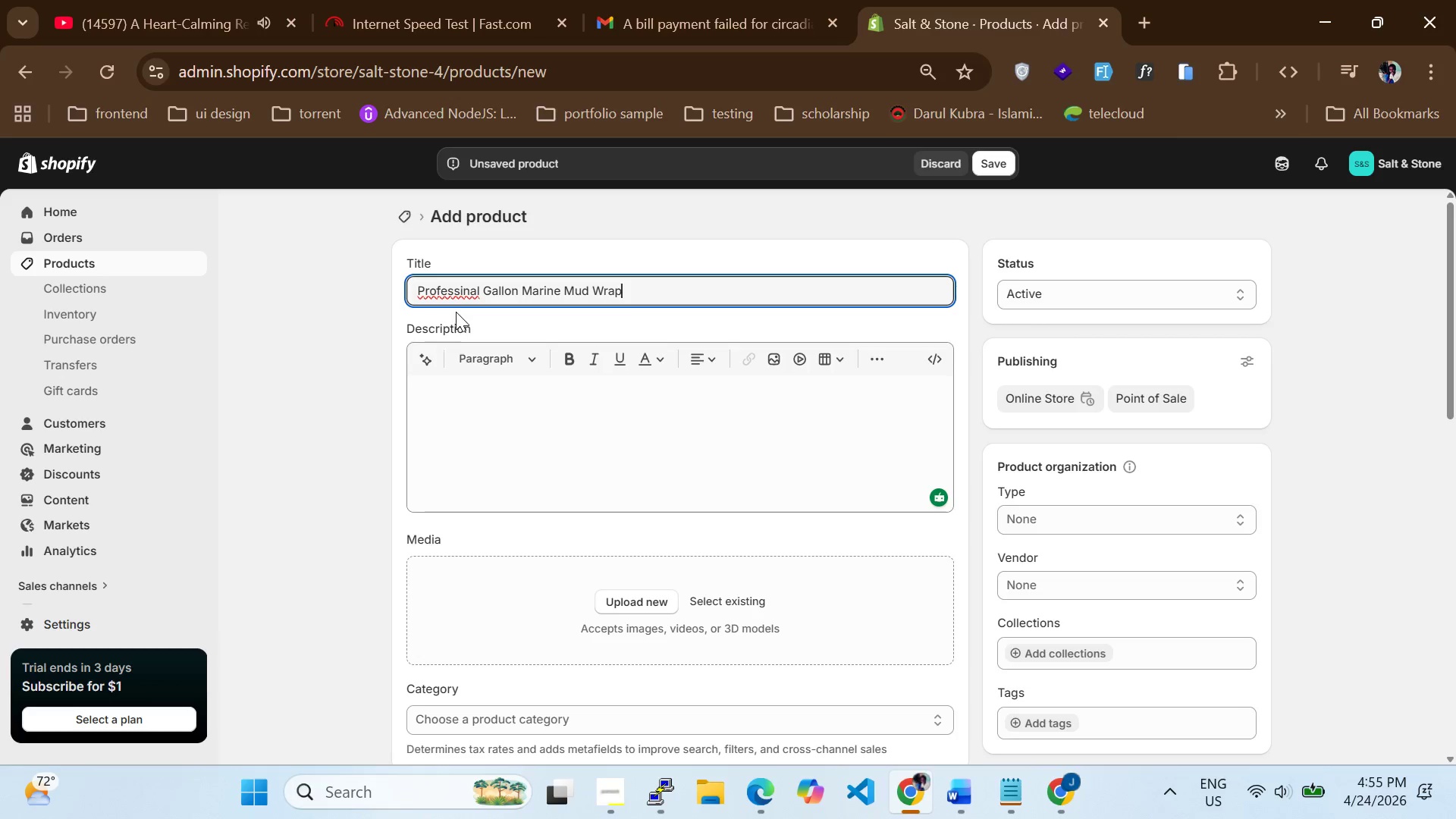 
wait(7.06)
 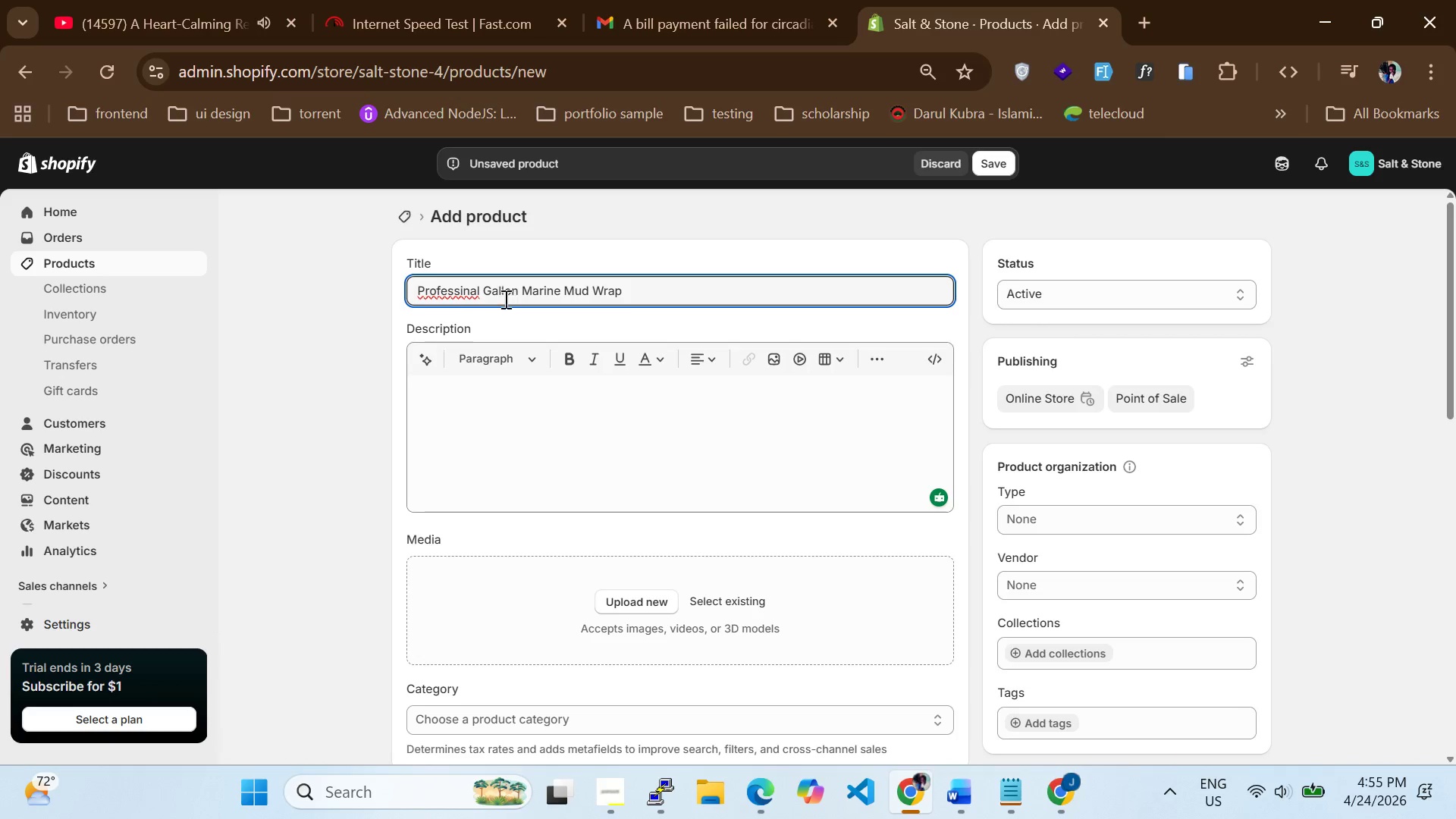 
left_click([451, 431])
 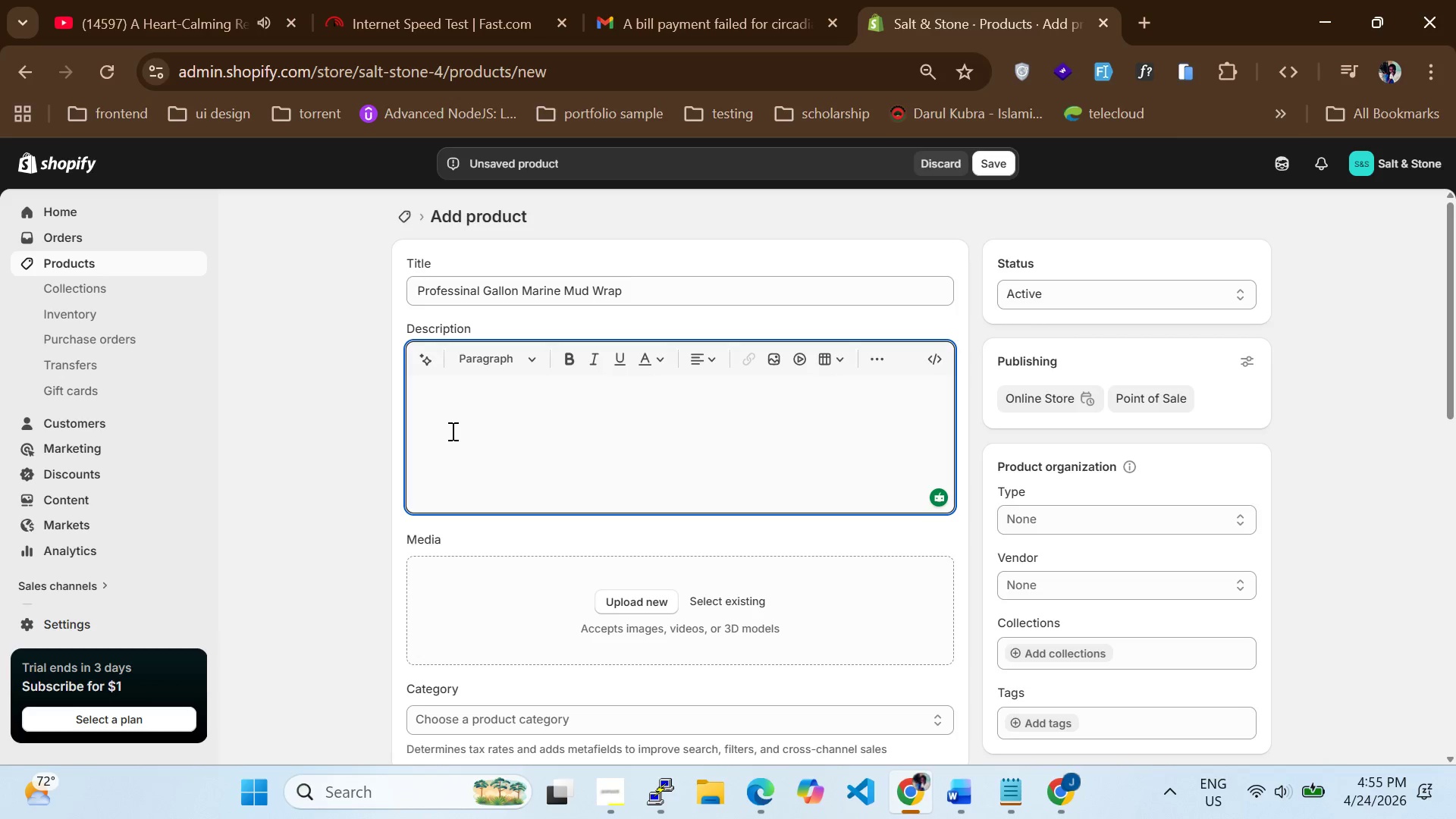 
type(TH)
key(Backspace)
type(he  Marine)
 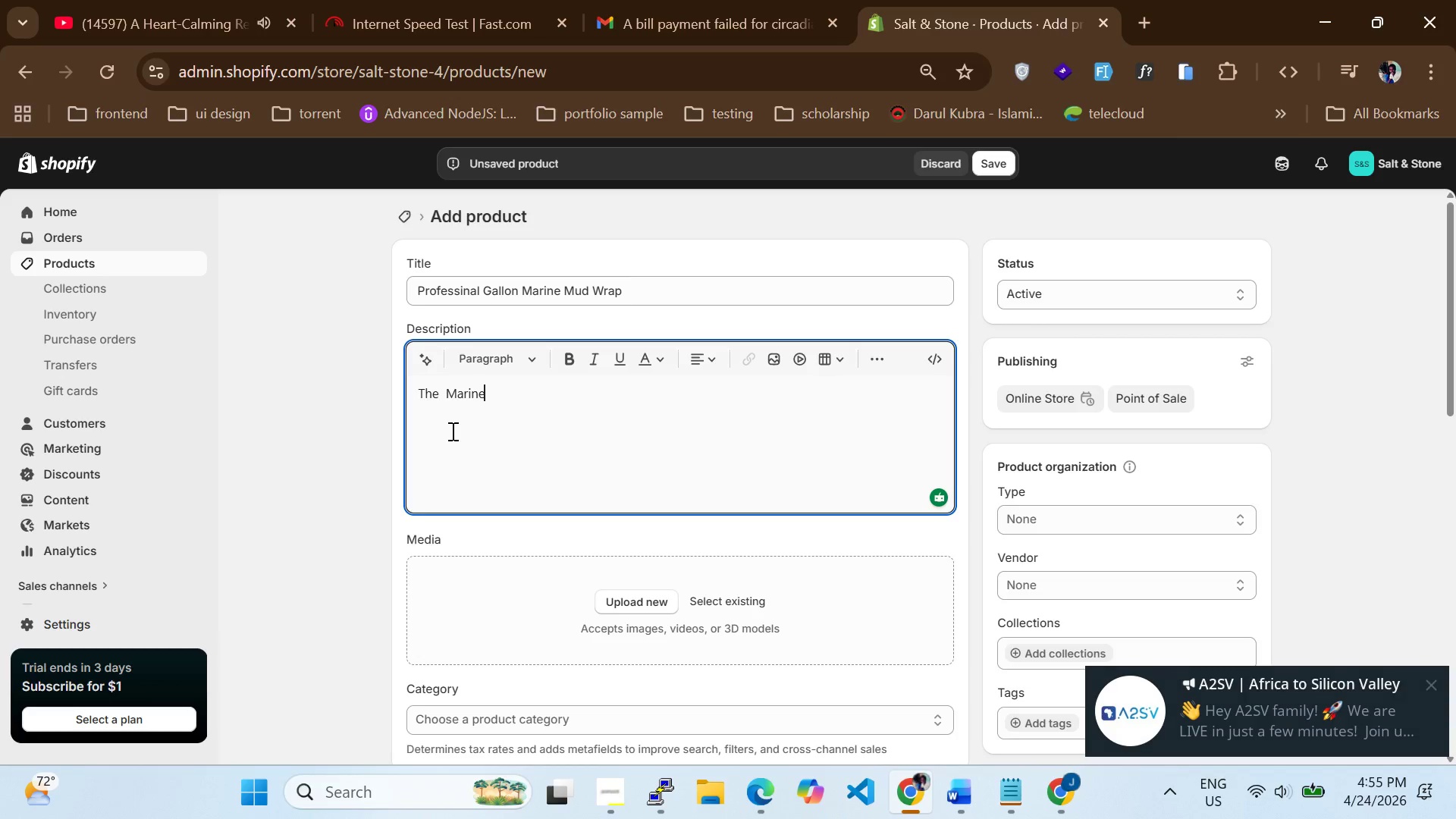 
wait(8.66)
 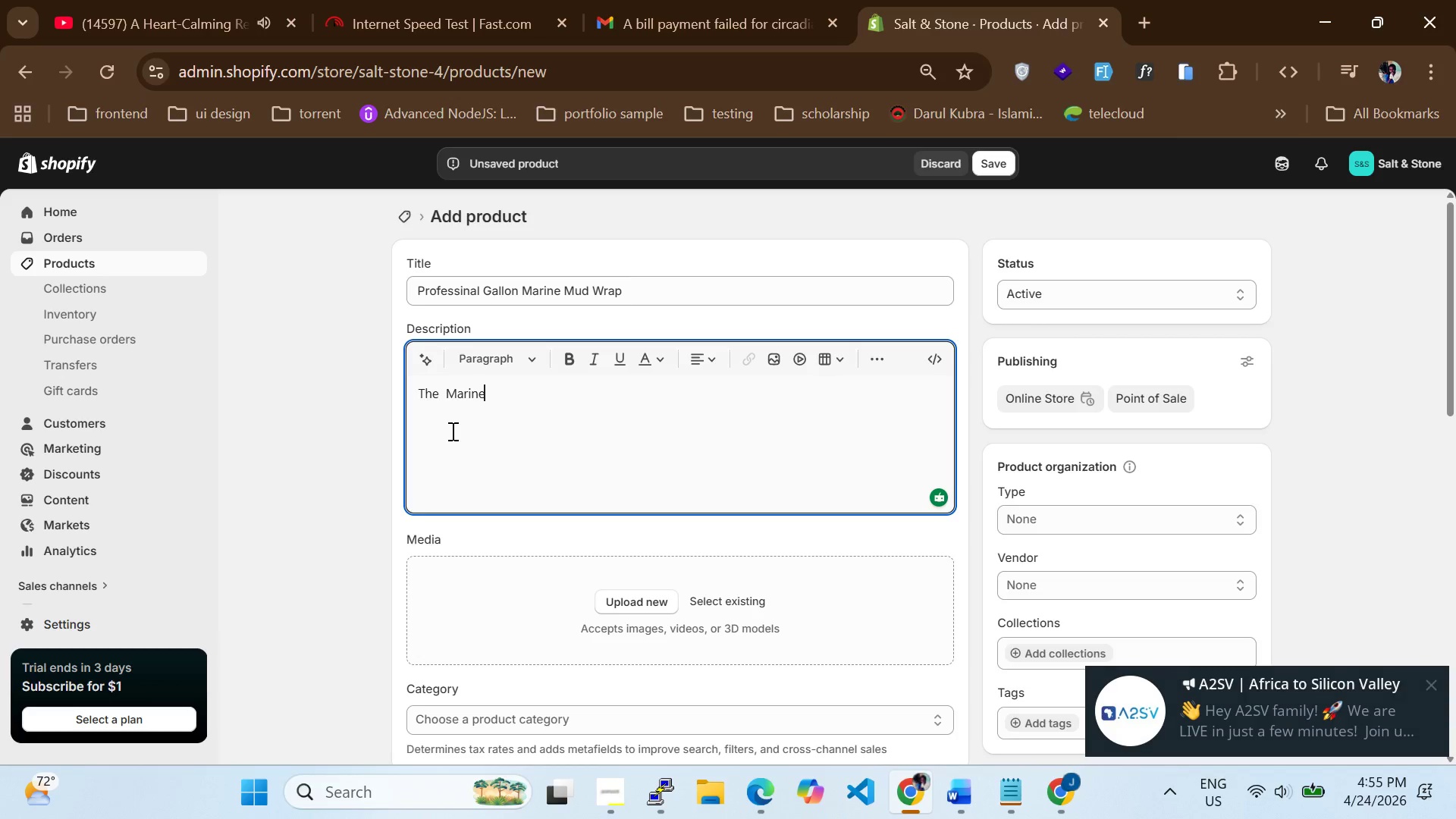 
type( Mud Wrap Gallon is a professional )
key(Backspace)
type(-grade product designed for hign)
key(Backspace)
type(h)
 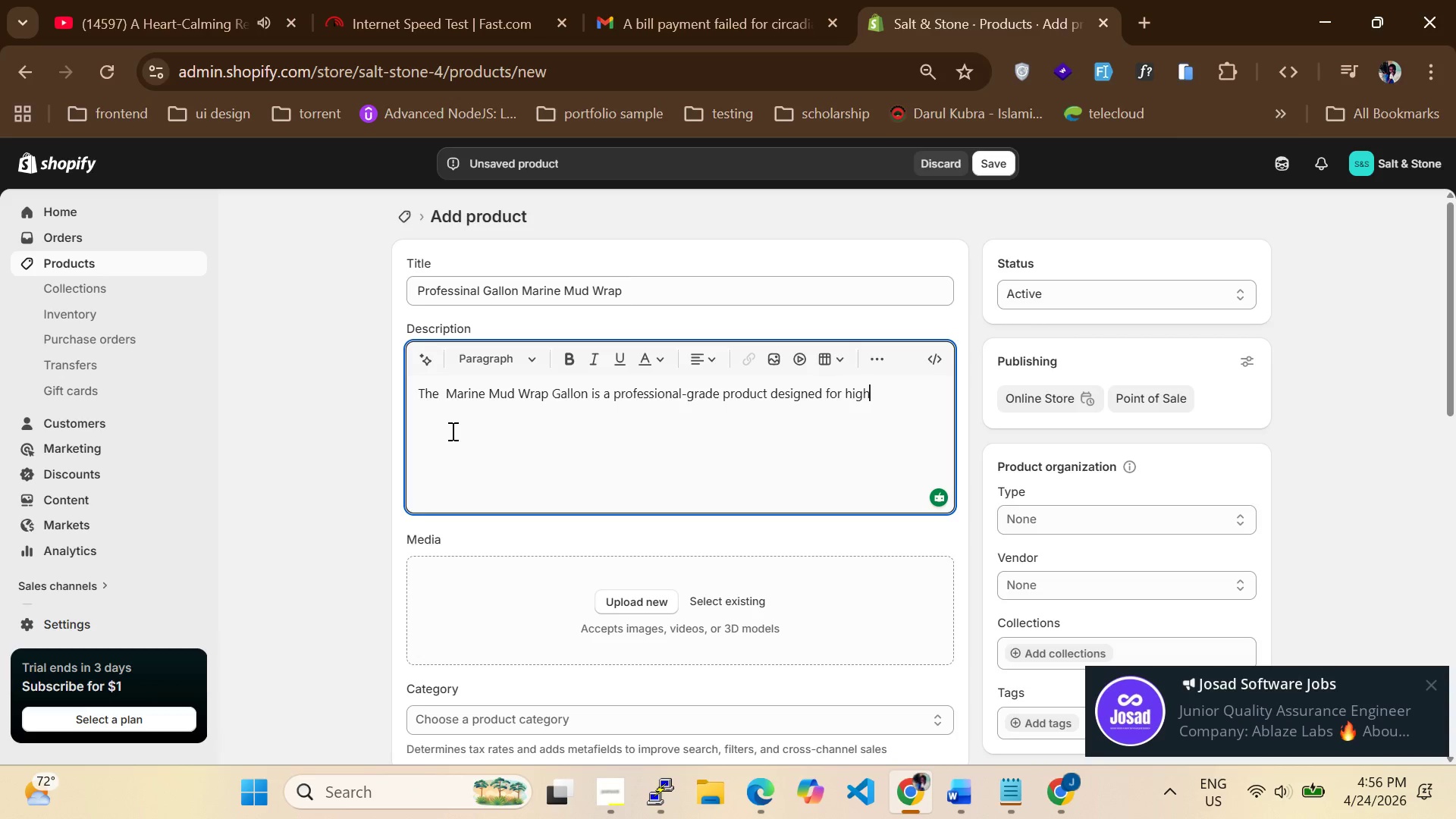 
type(-frequency)
 